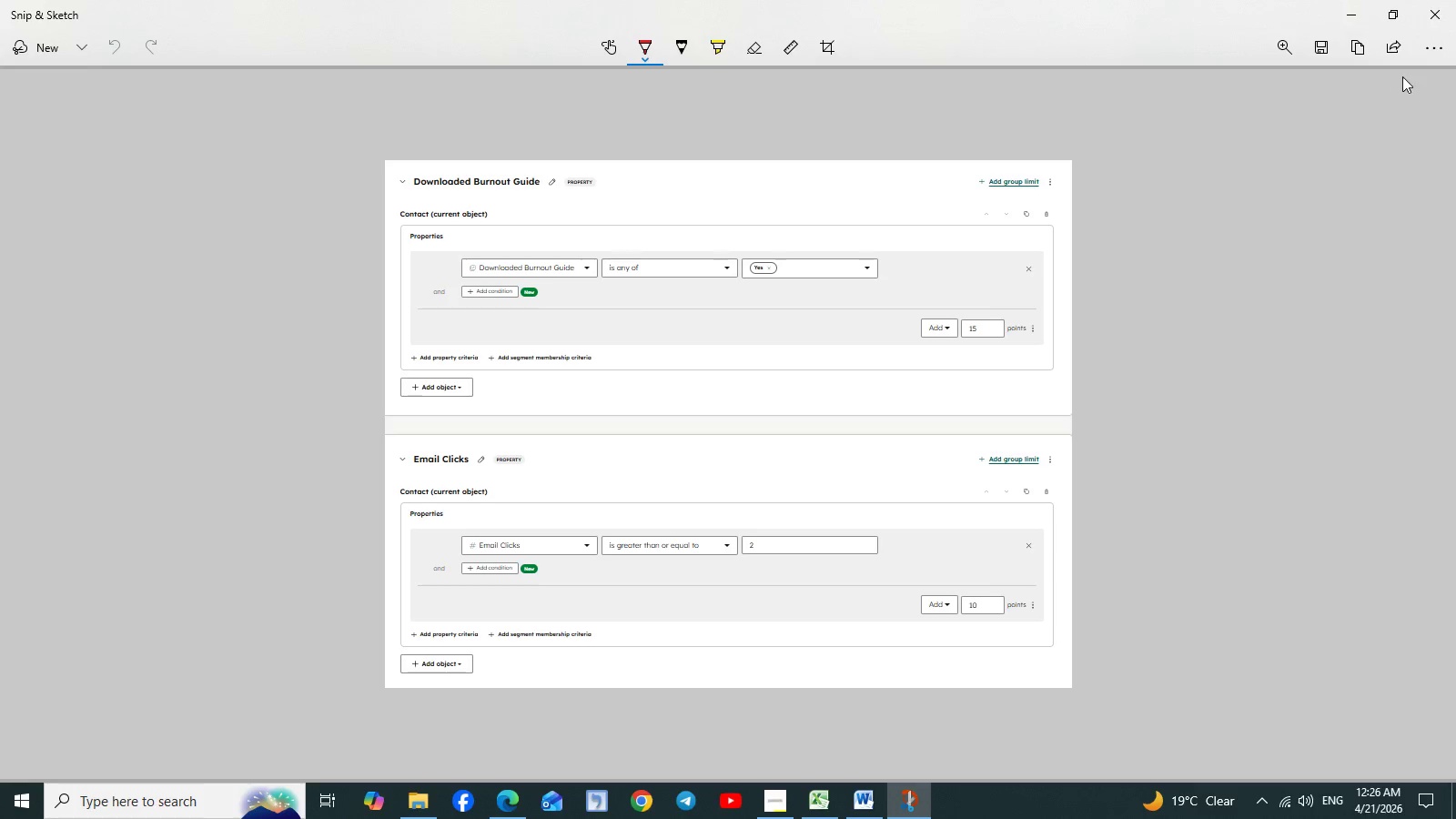 
left_click([1425, 3])
 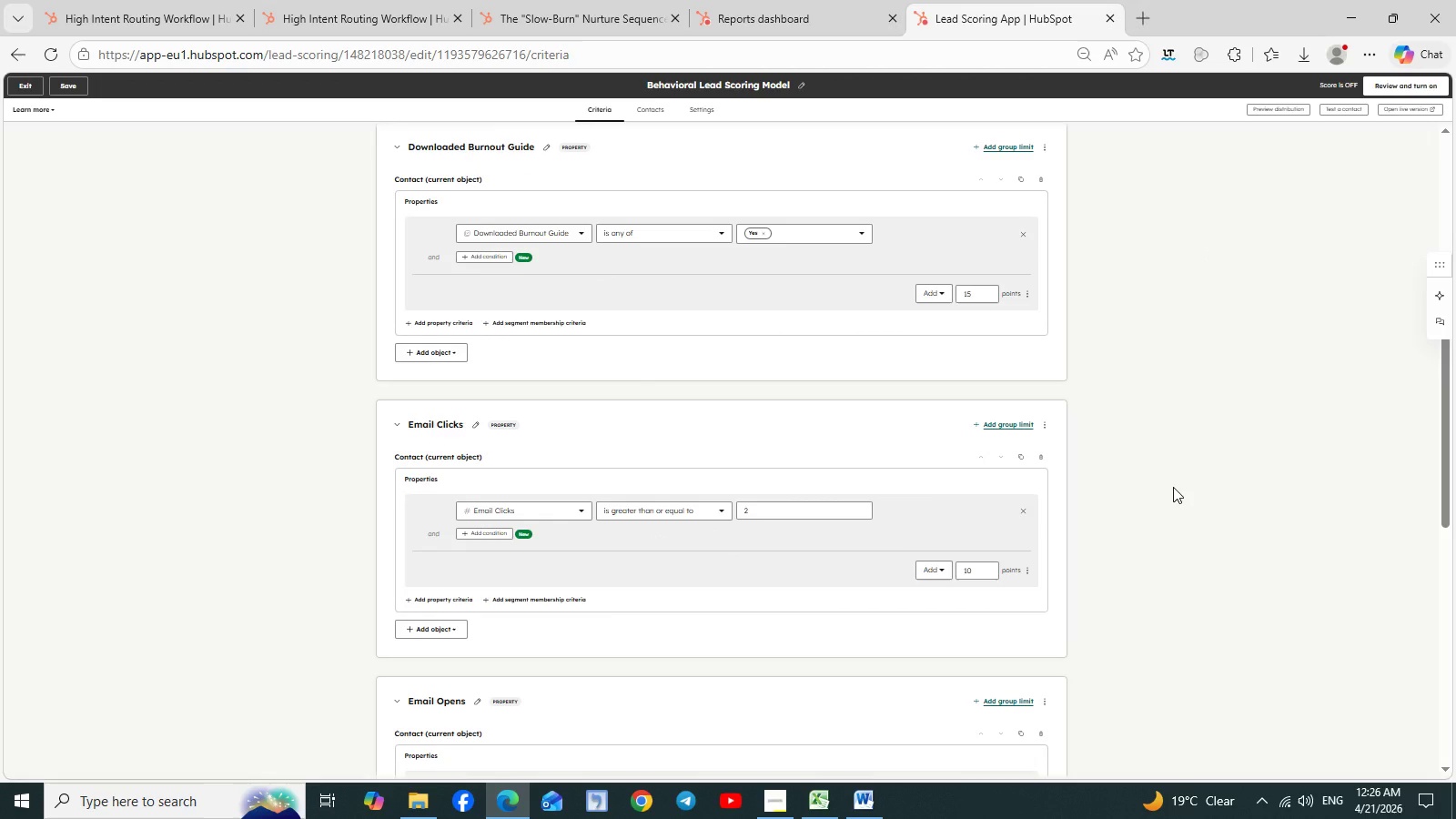 
scroll: coordinate [1173, 487], scroll_direction: down, amount: 6.0
 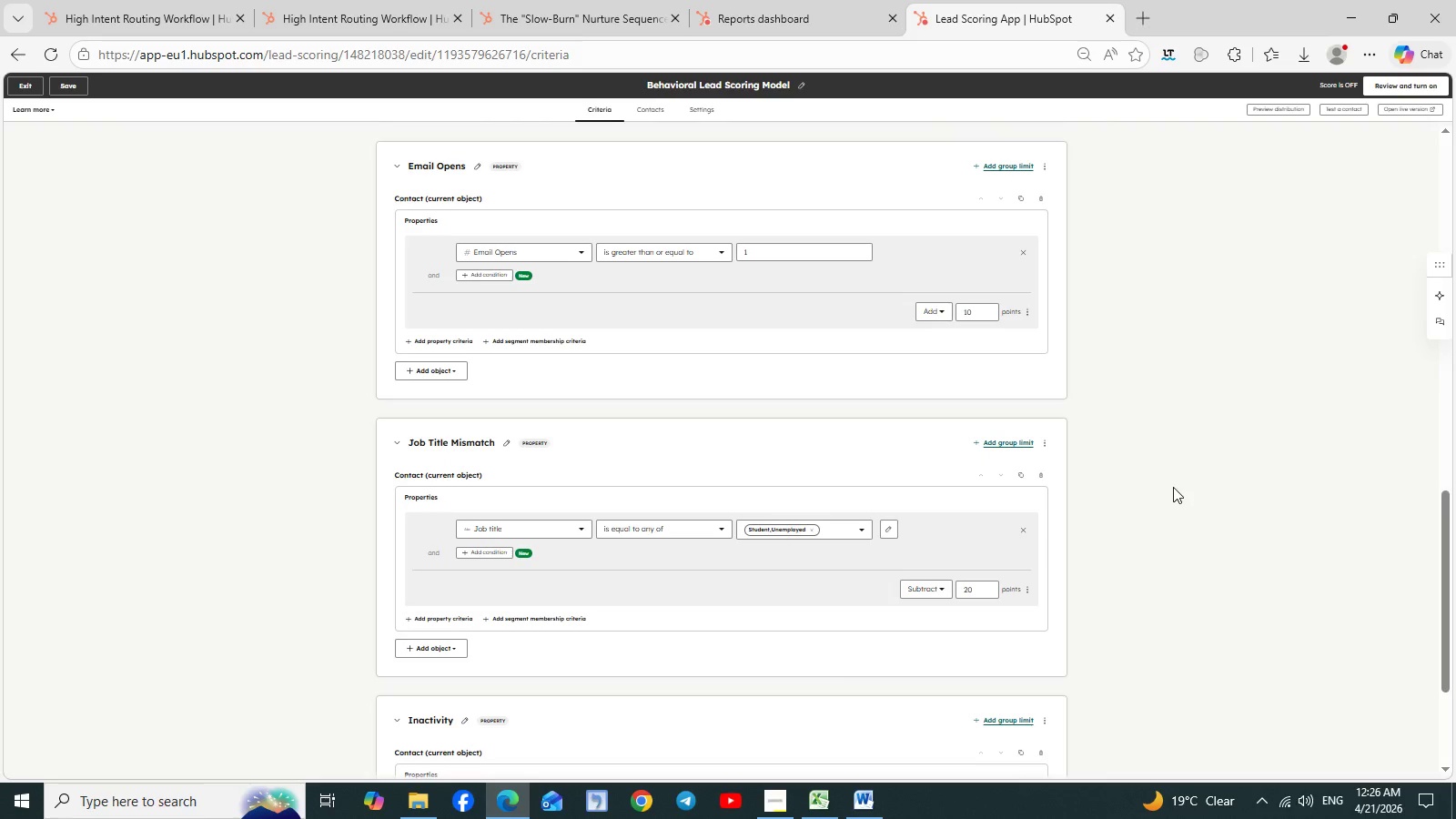 
key(Meta+Shift+S)
 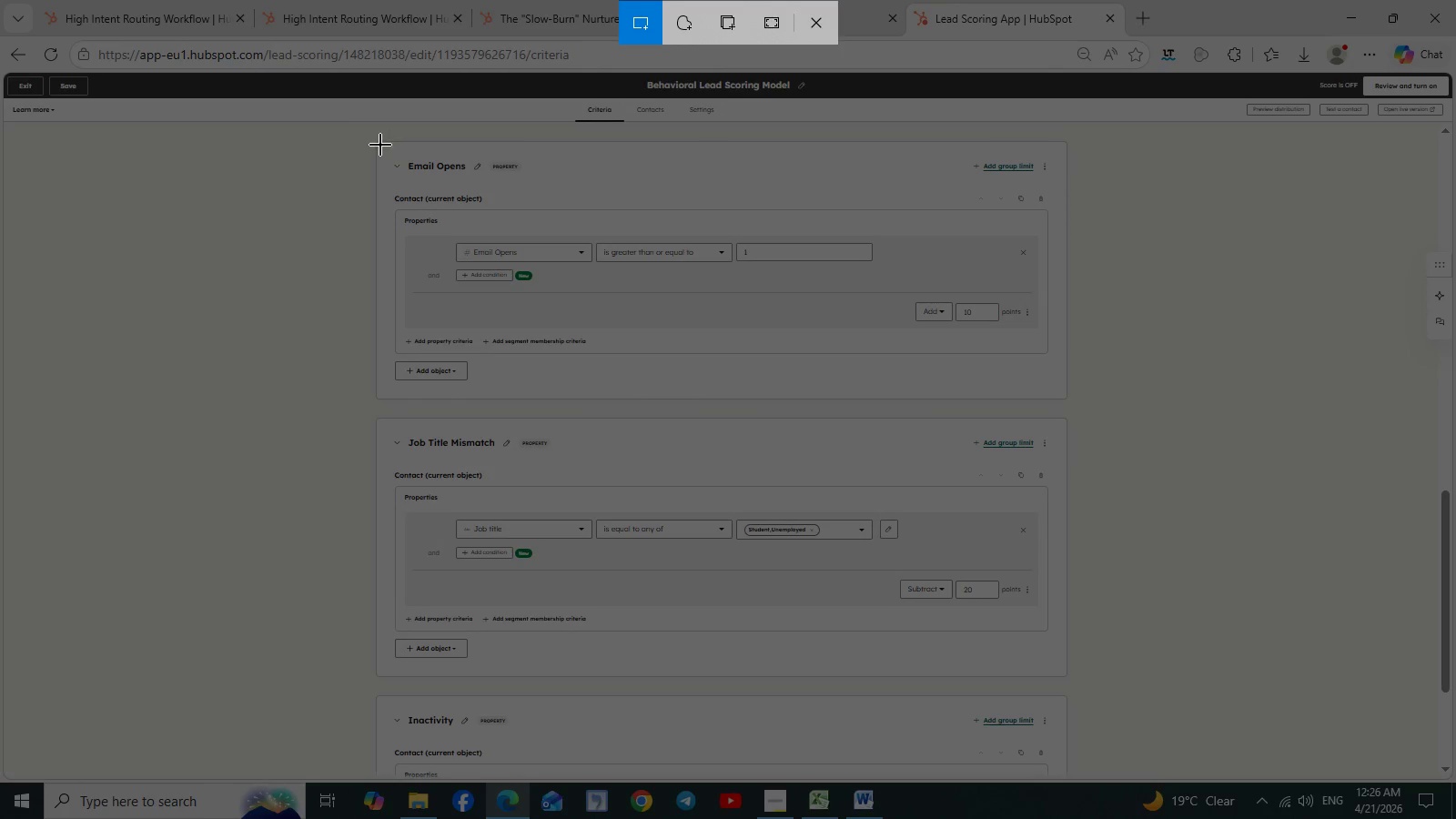 
left_click_drag(start_coordinate=[376, 139], to_coordinate=[1067, 678])
 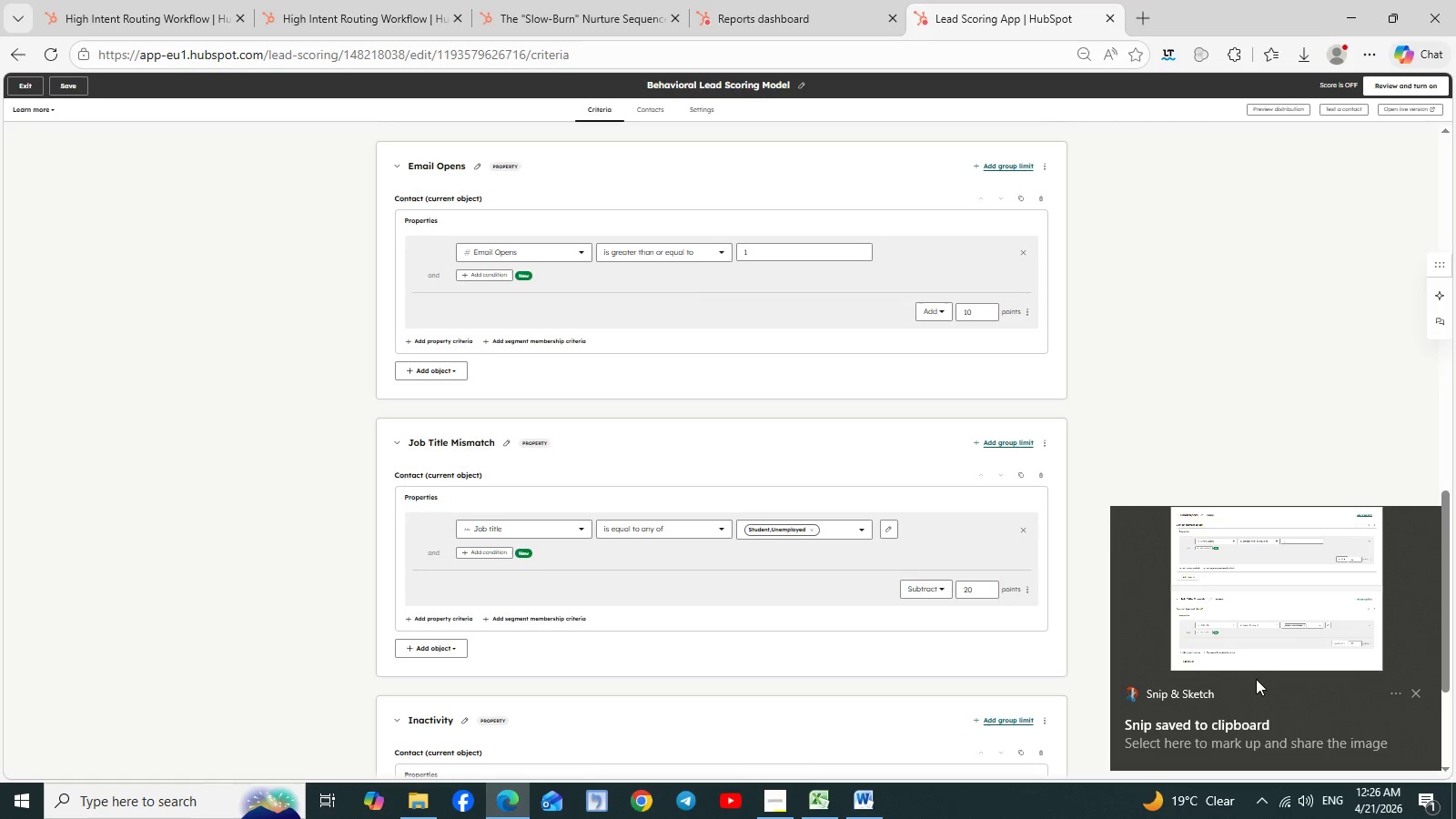 
left_click([1282, 673])
 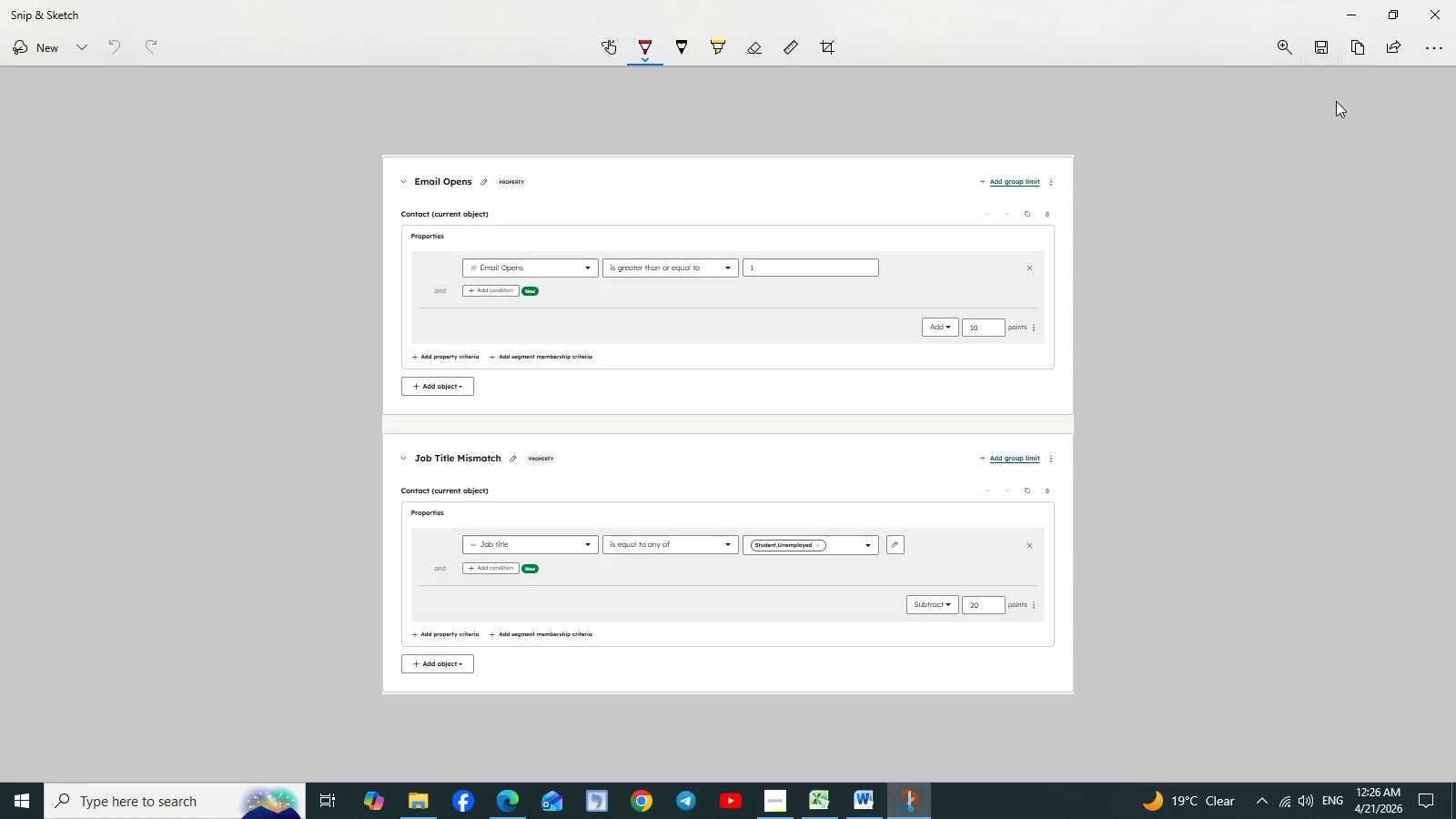 
left_click([1309, 46])
 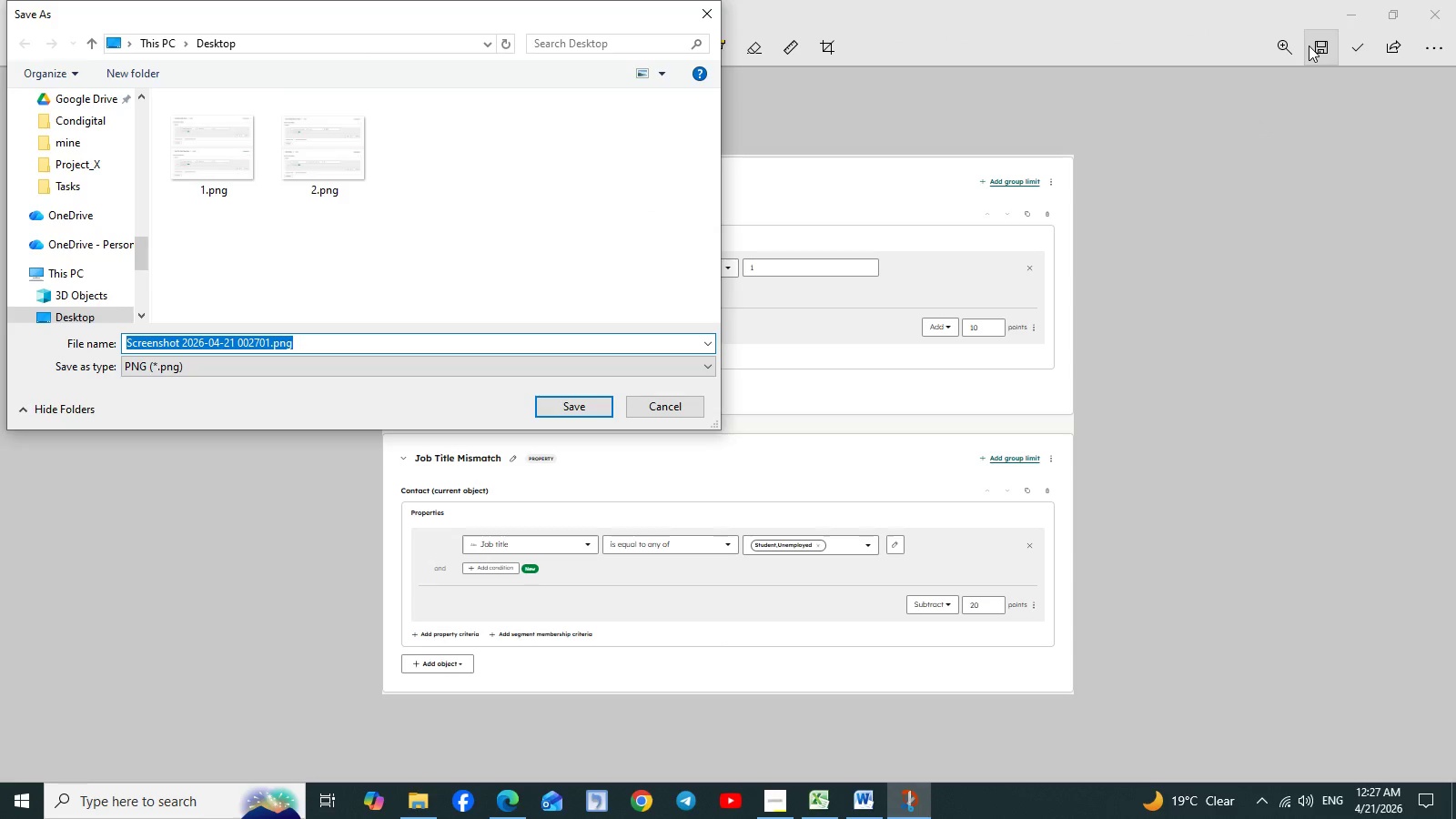 
key(3)
 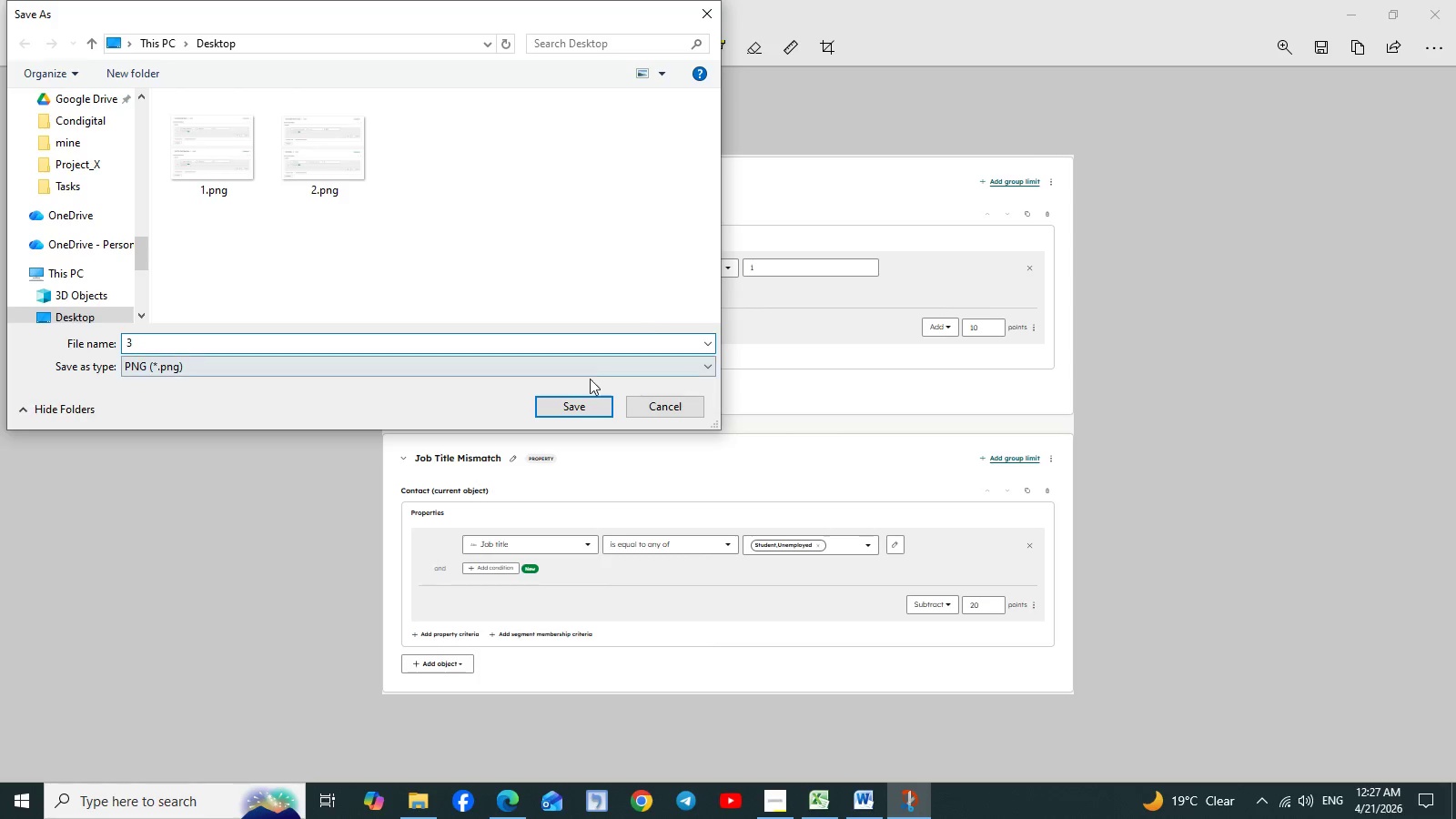 
left_click([567, 406])
 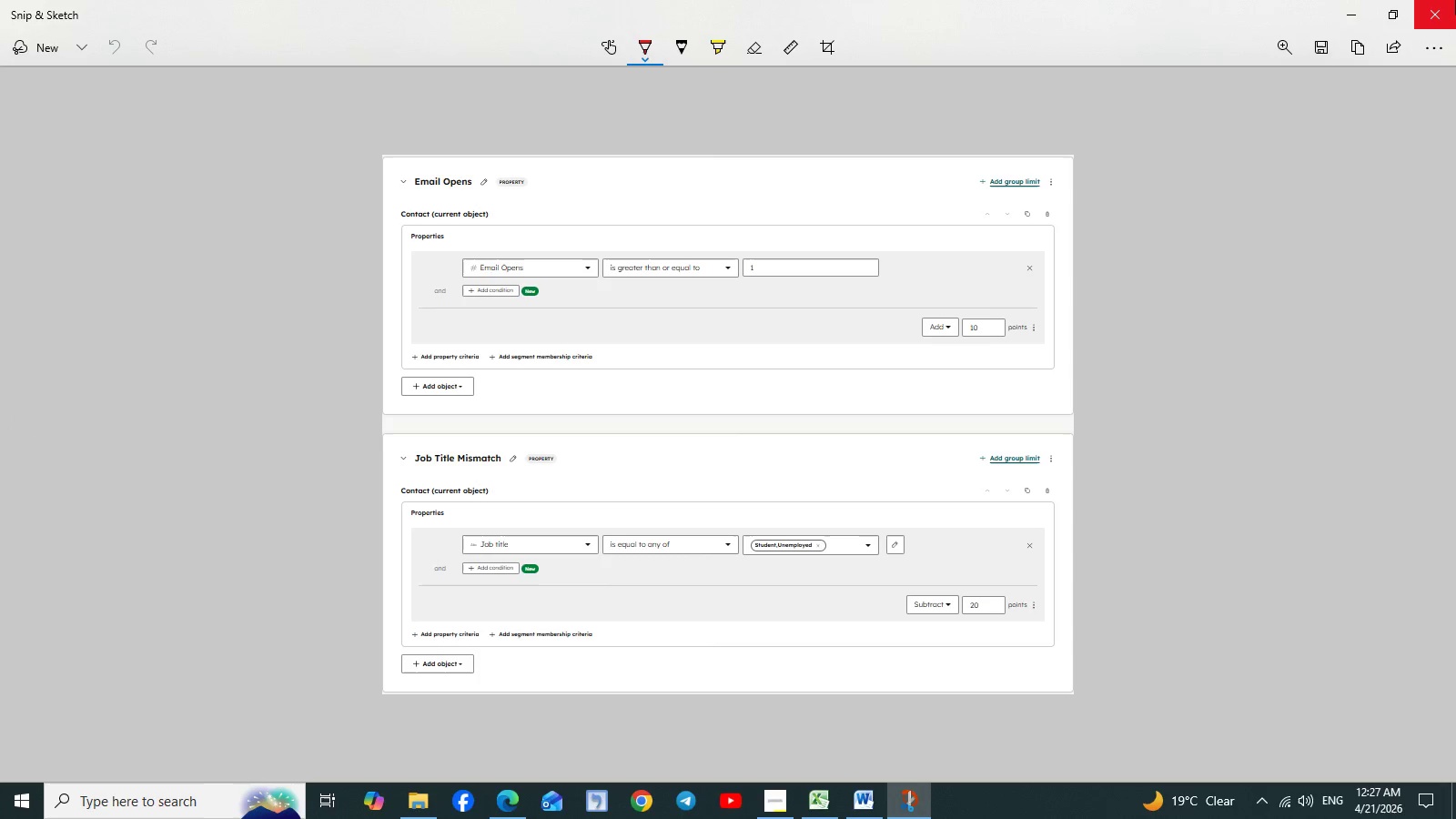 
left_click([1455, 10])
 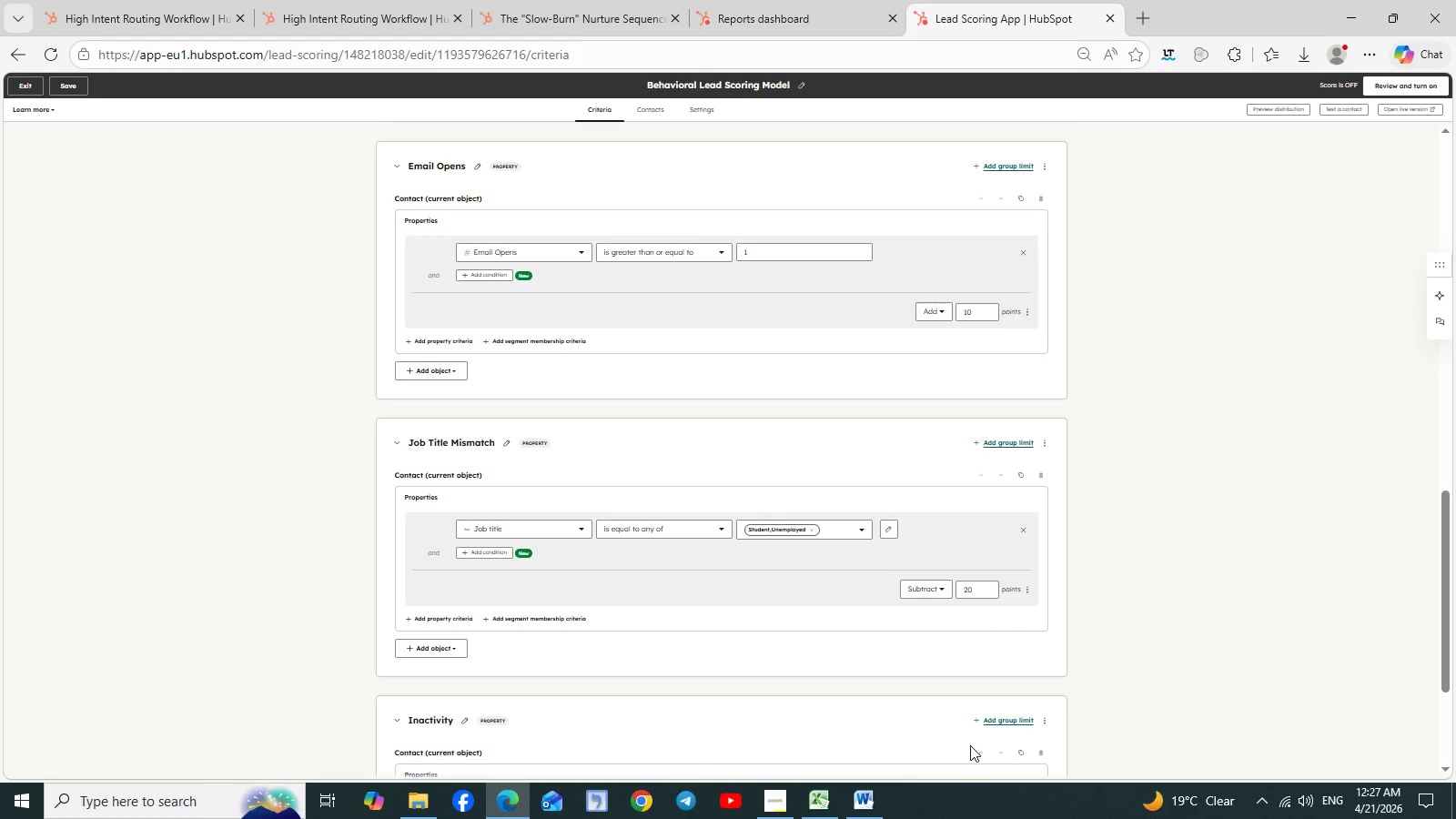 
scroll: coordinate [970, 745], scroll_direction: down, amount: 4.0
 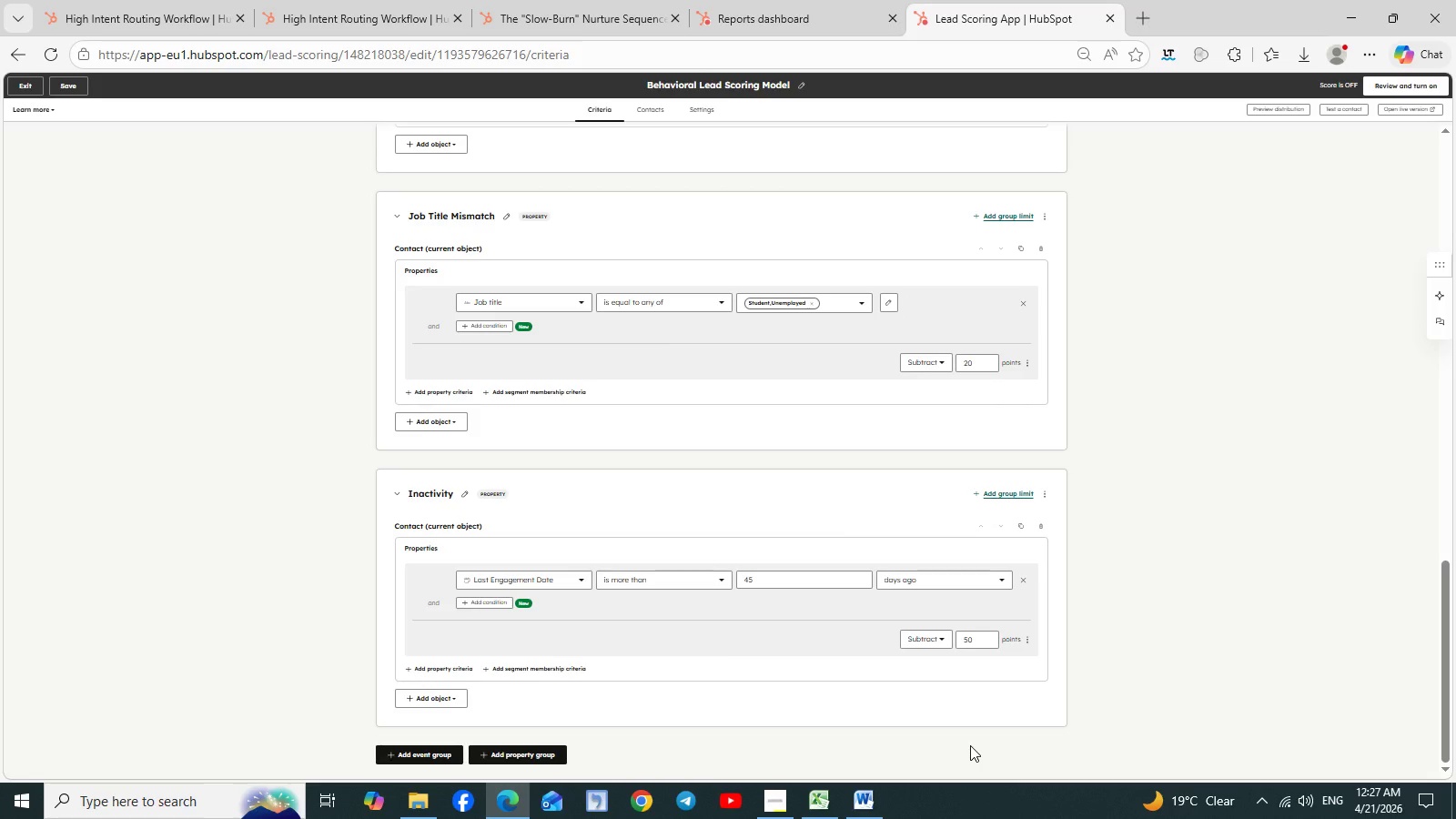 
hold_key(key=ShiftLeft, duration=1.25)
 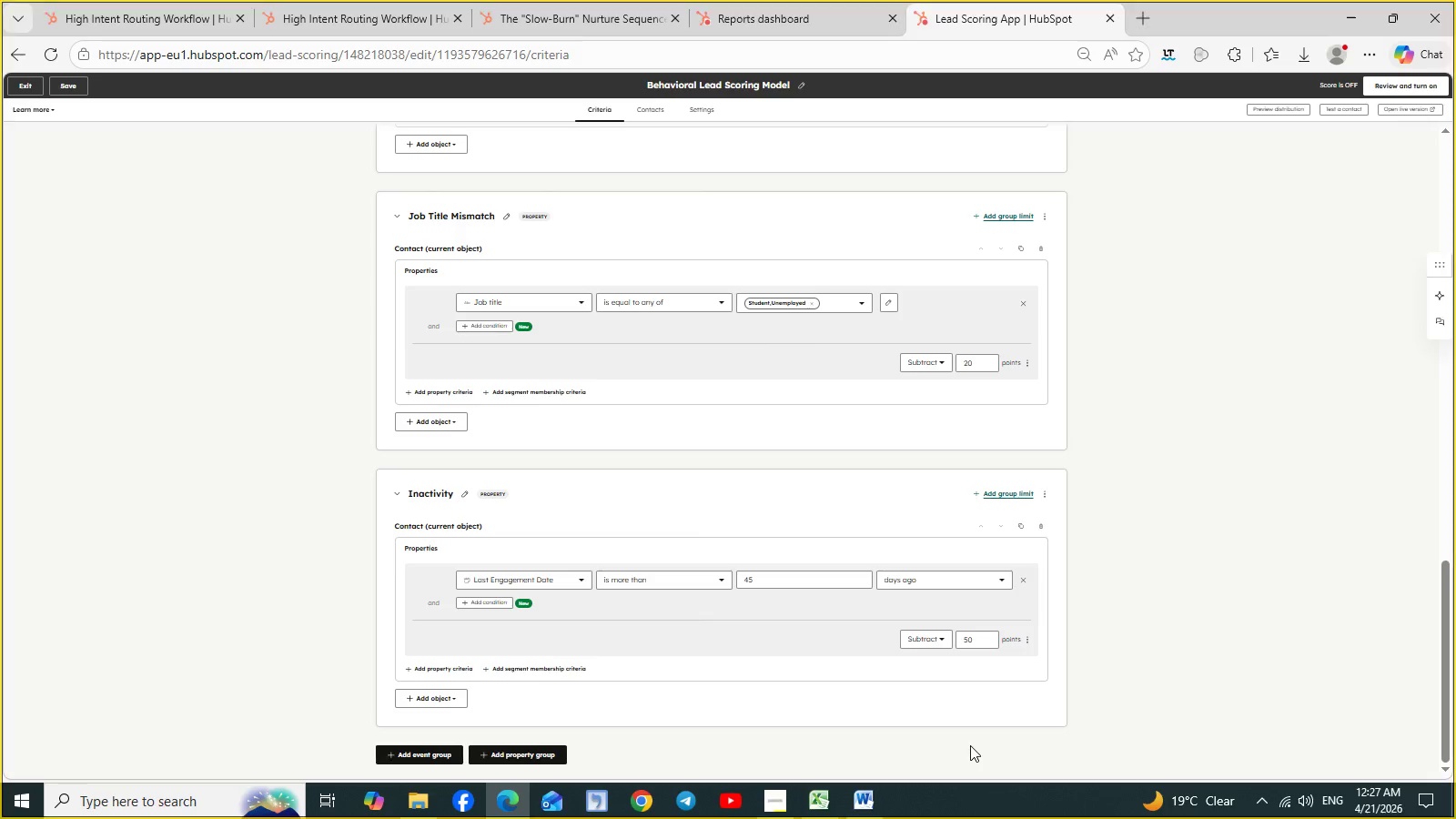 
hold_key(key=MetaLeft, duration=1.08)
 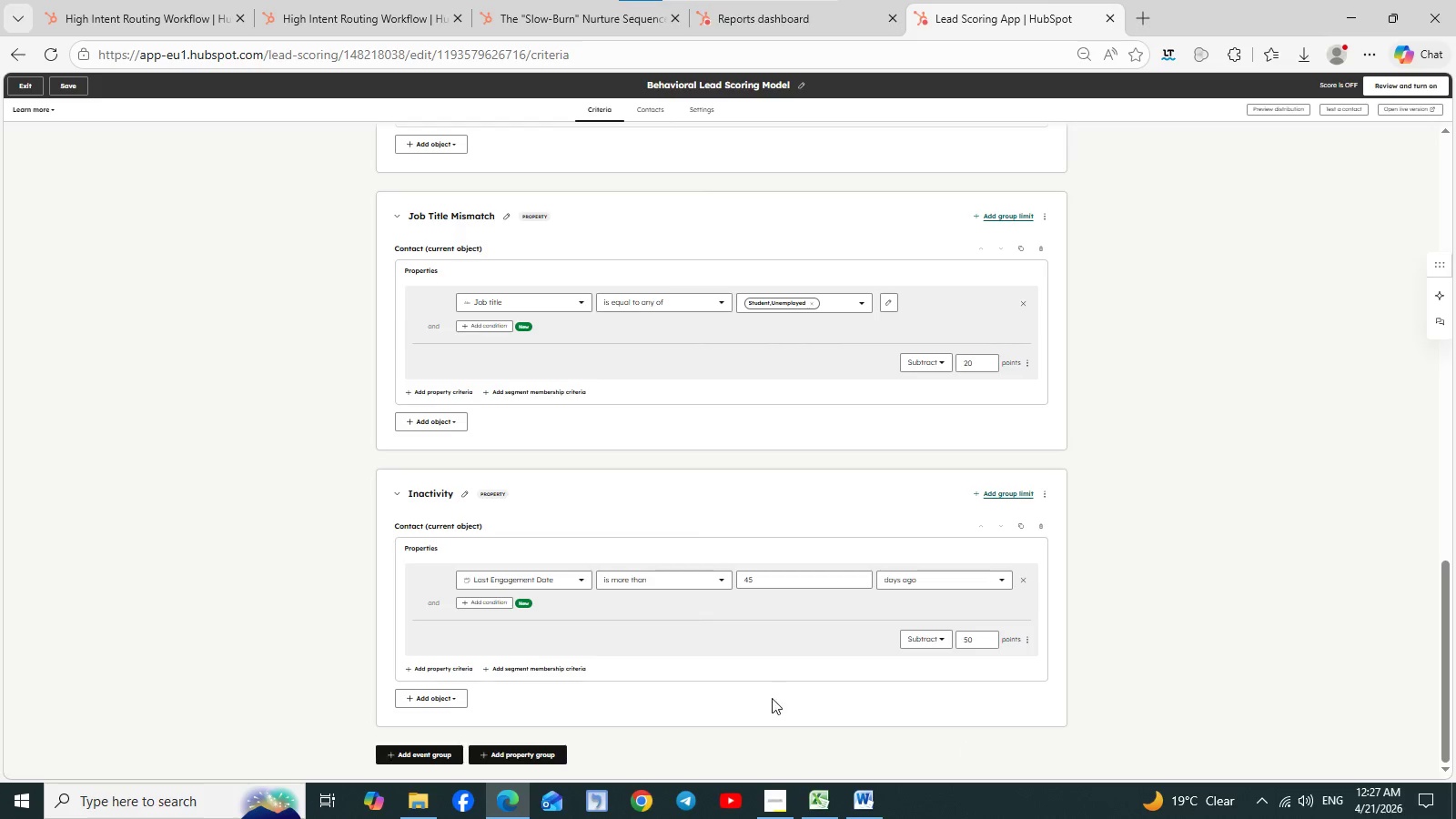 
hold_key(key=S, duration=0.38)
 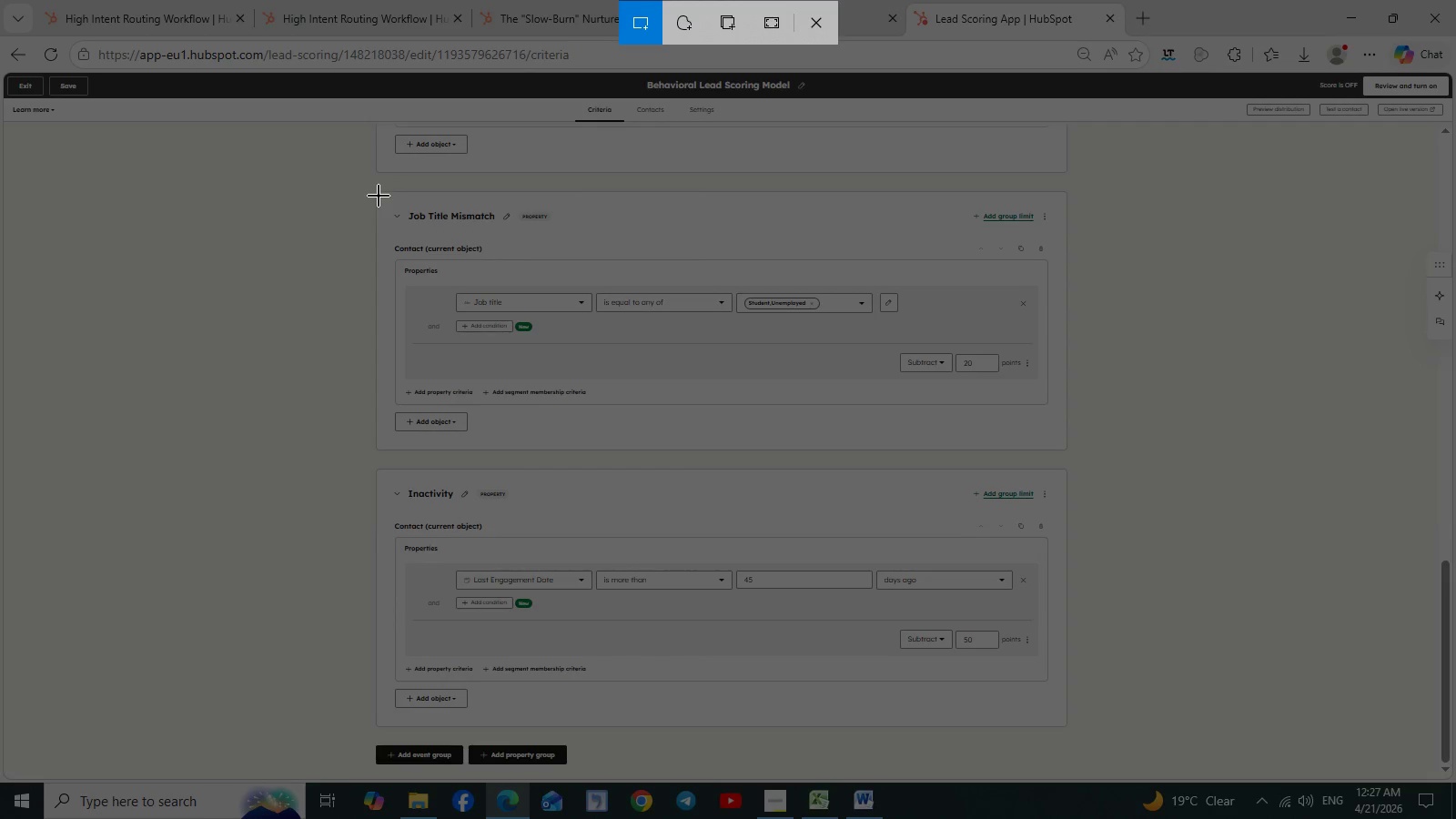 
left_click_drag(start_coordinate=[379, 191], to_coordinate=[1066, 725])
 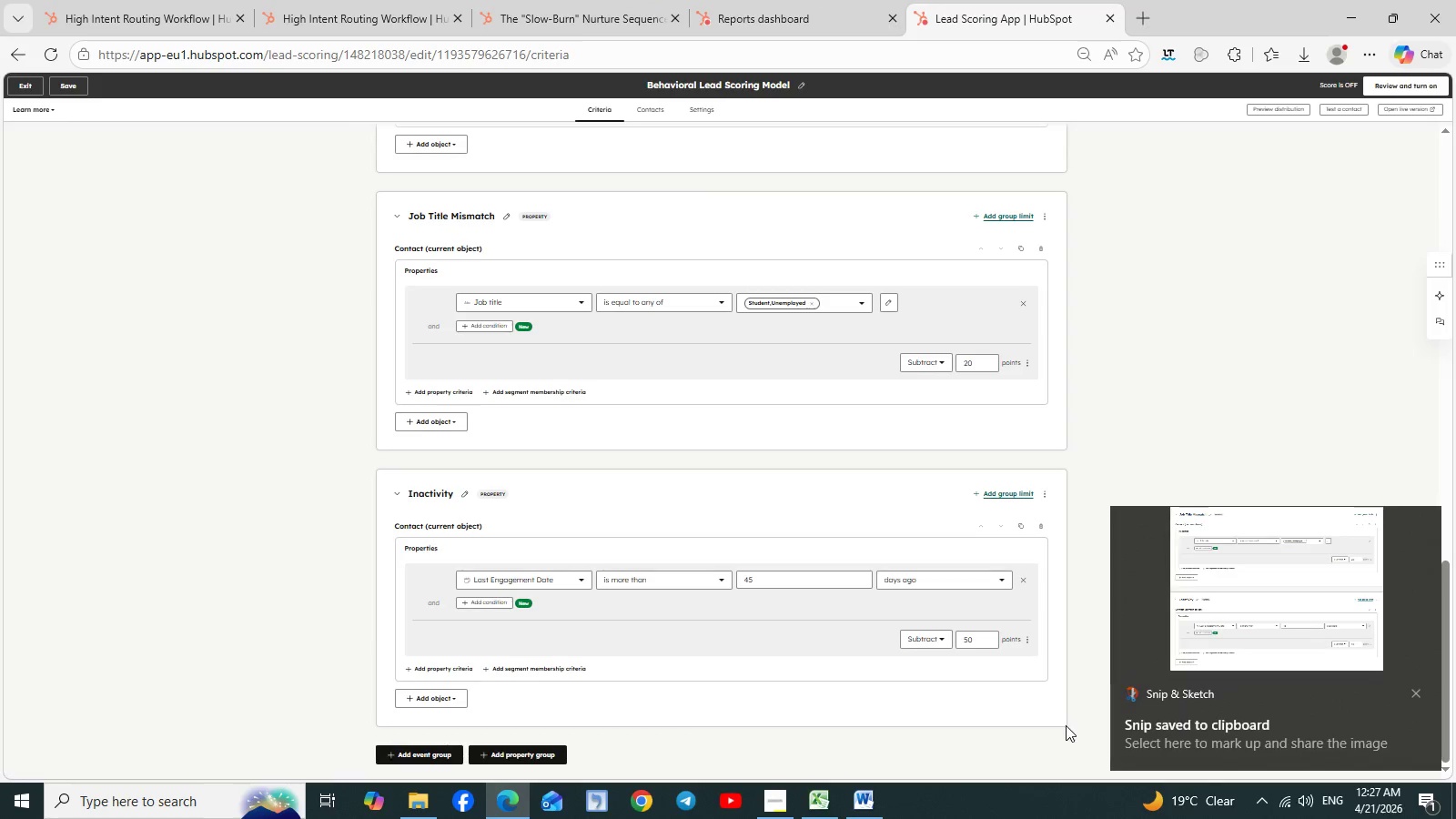 
left_click([1277, 659])
 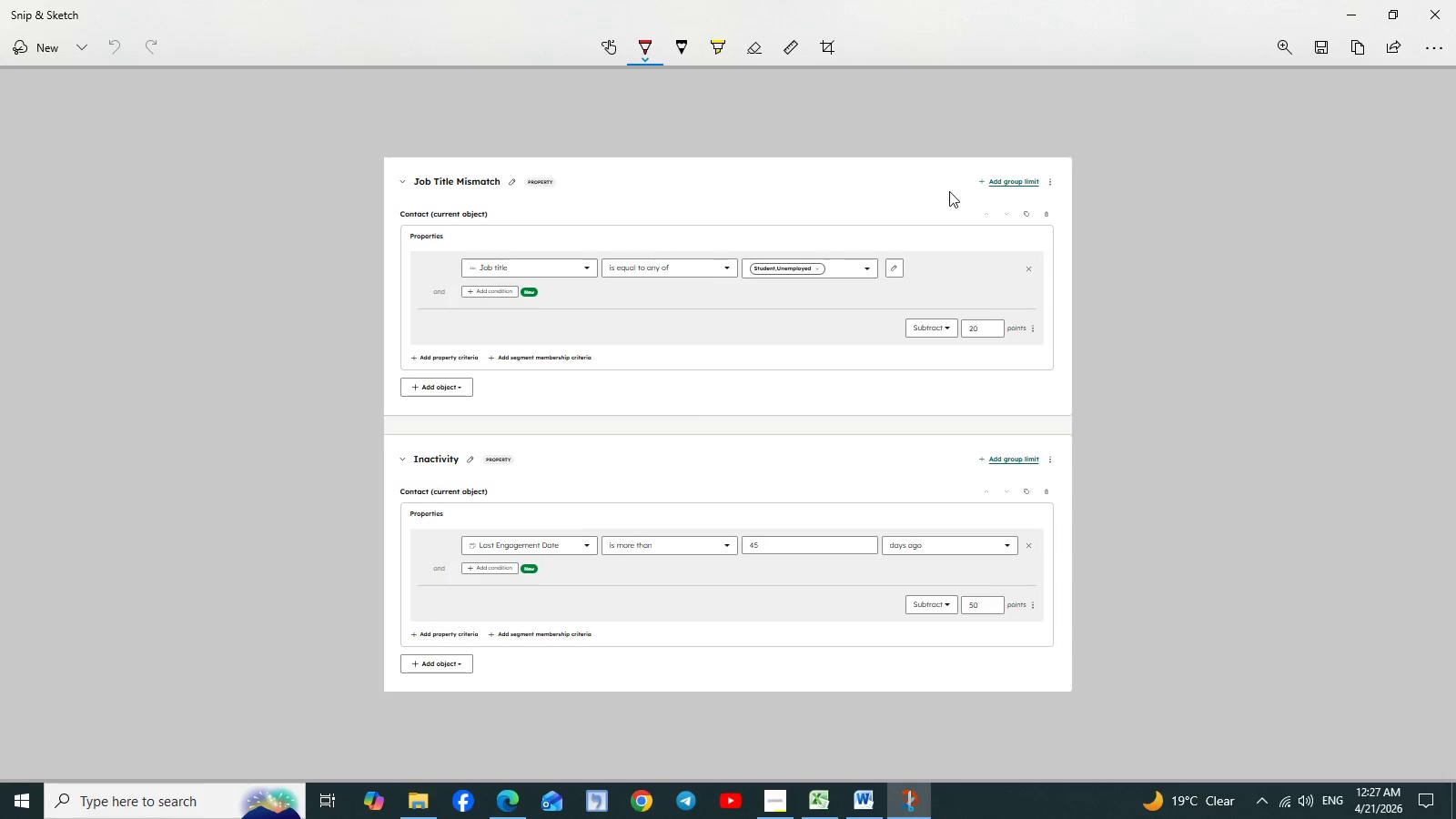 
left_click([1330, 41])
 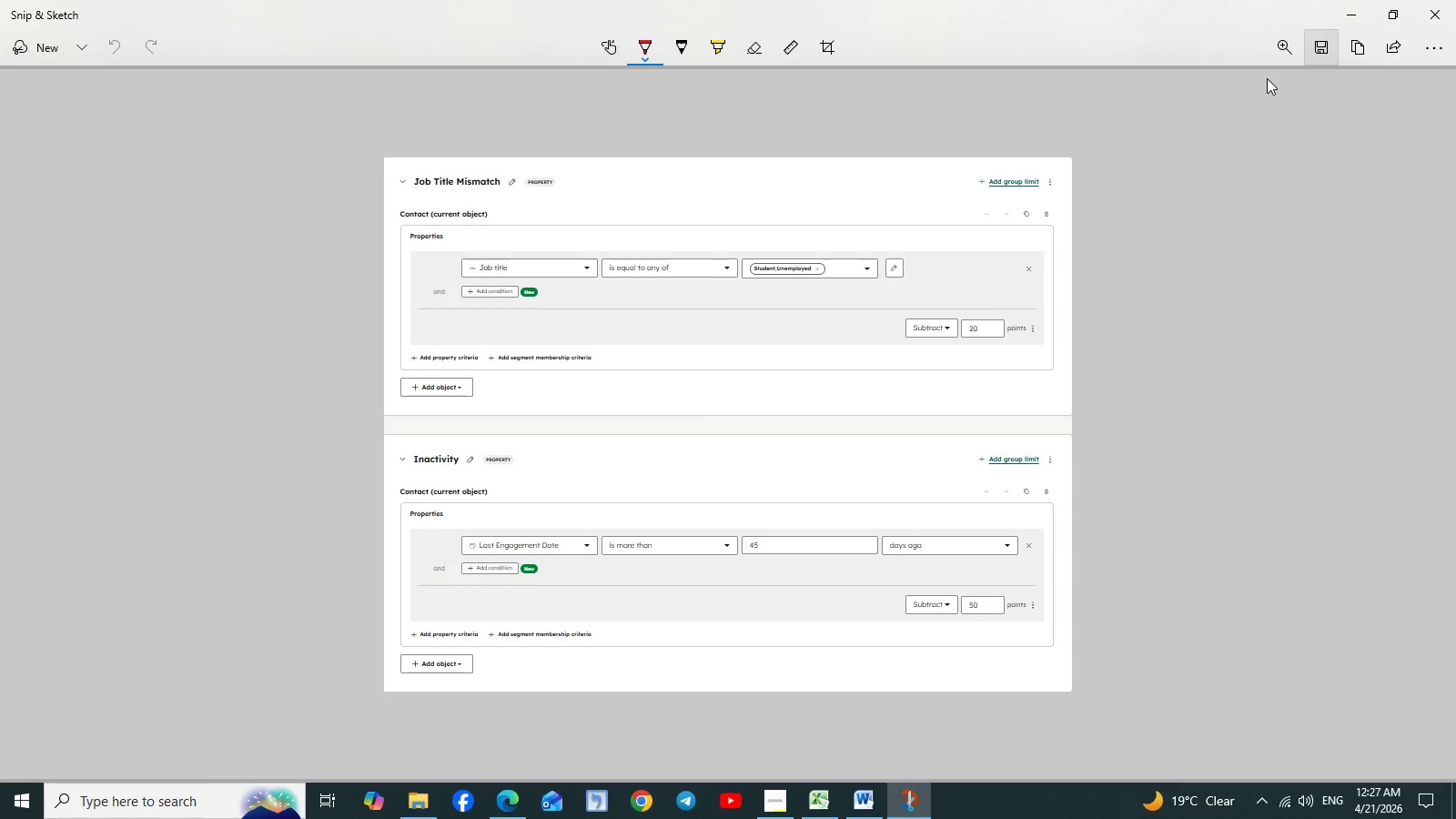 
mouse_move([1264, 81])
 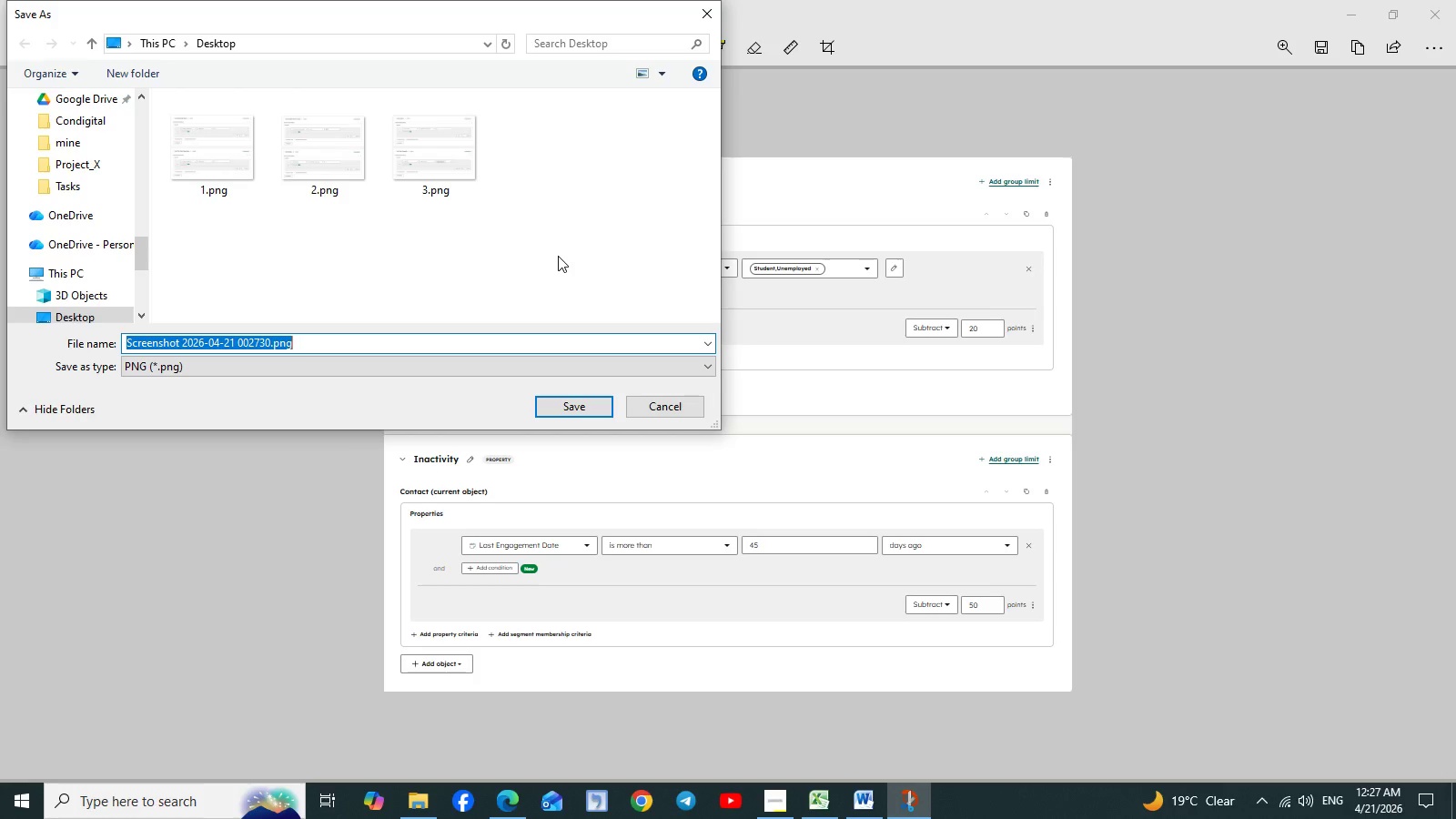 
key(4)
 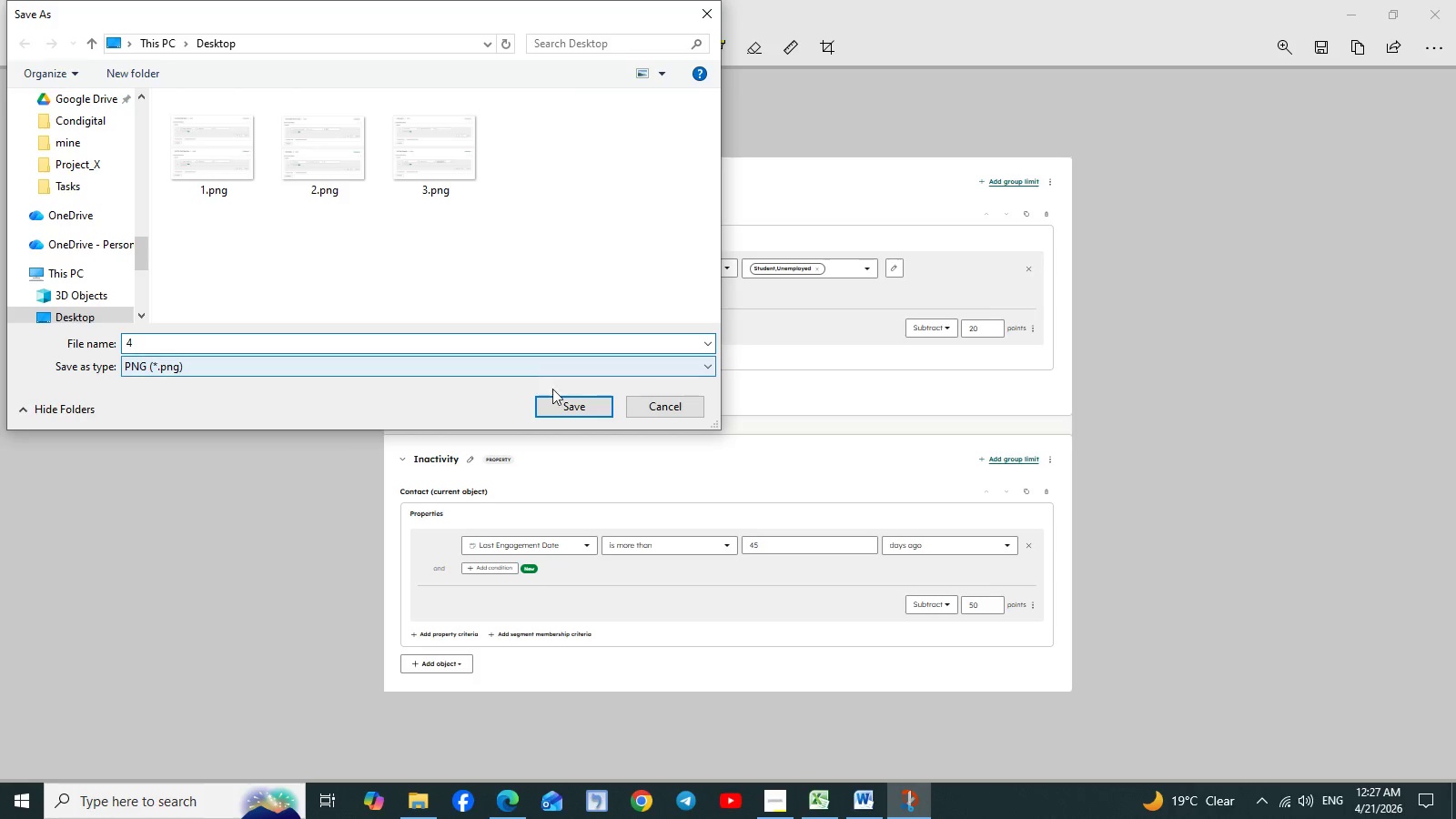 
left_click([579, 407])
 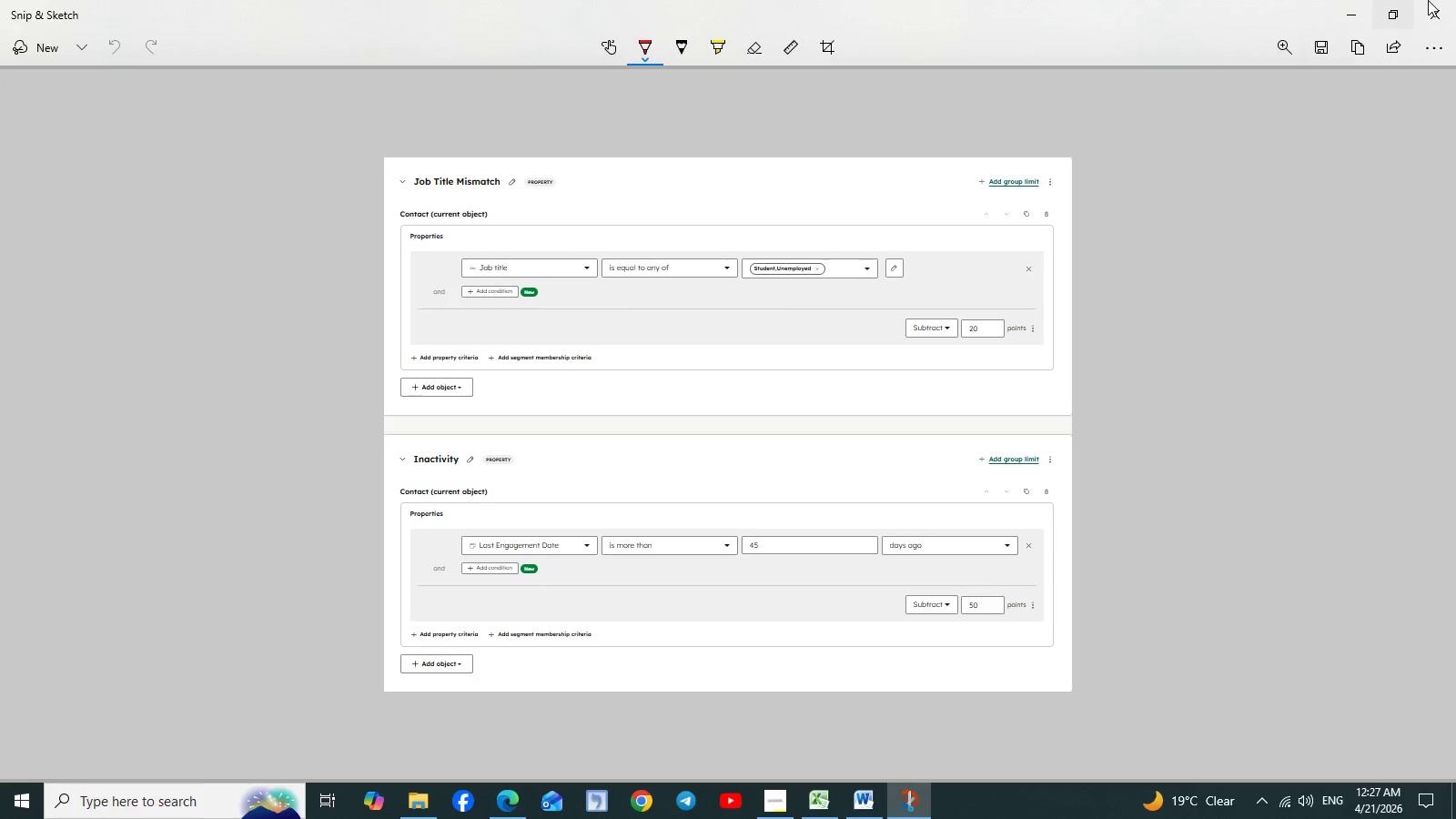 
left_click([1455, 2])
 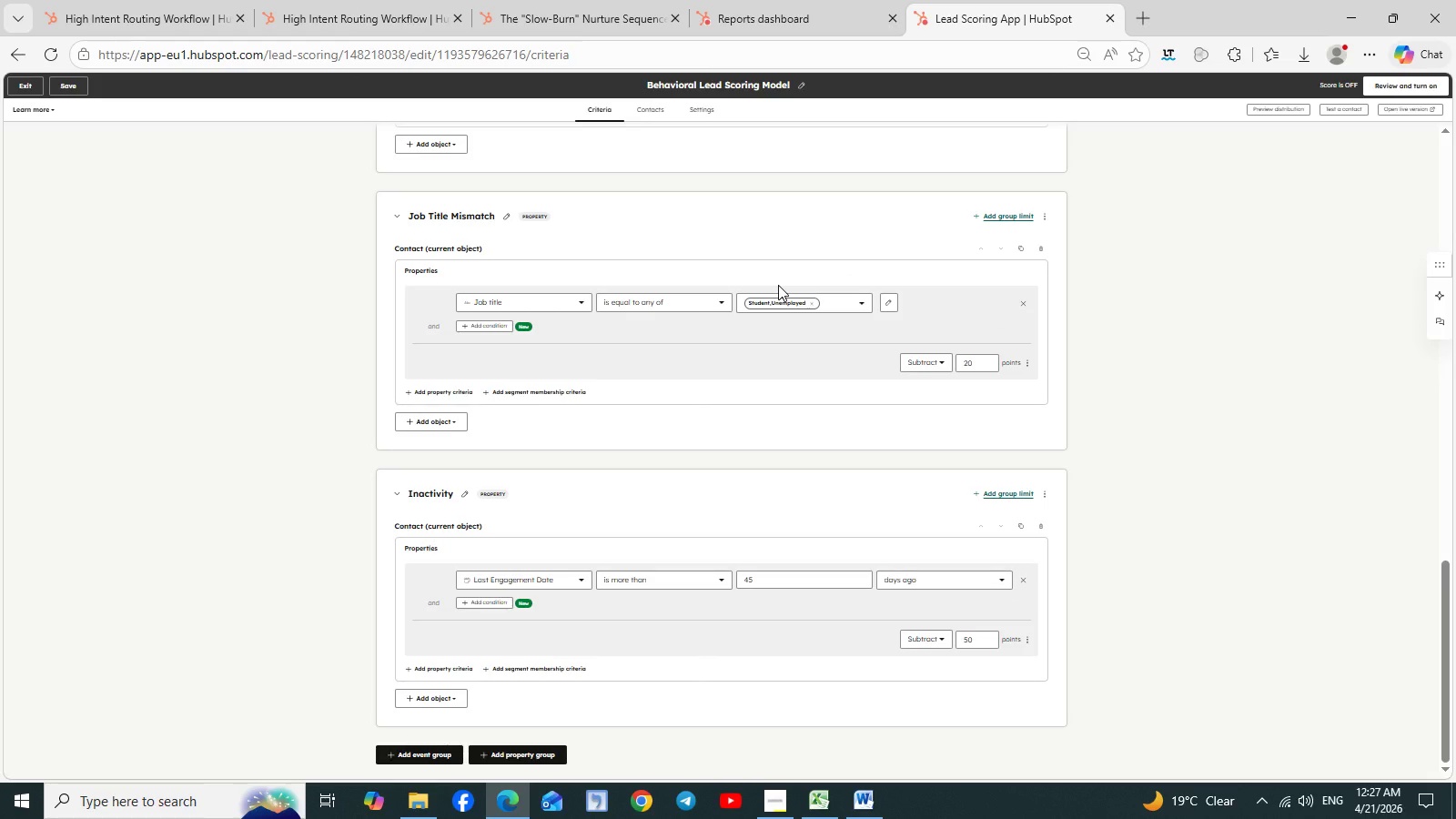 
scroll: coordinate [778, 285], scroll_direction: up, amount: 3.0
 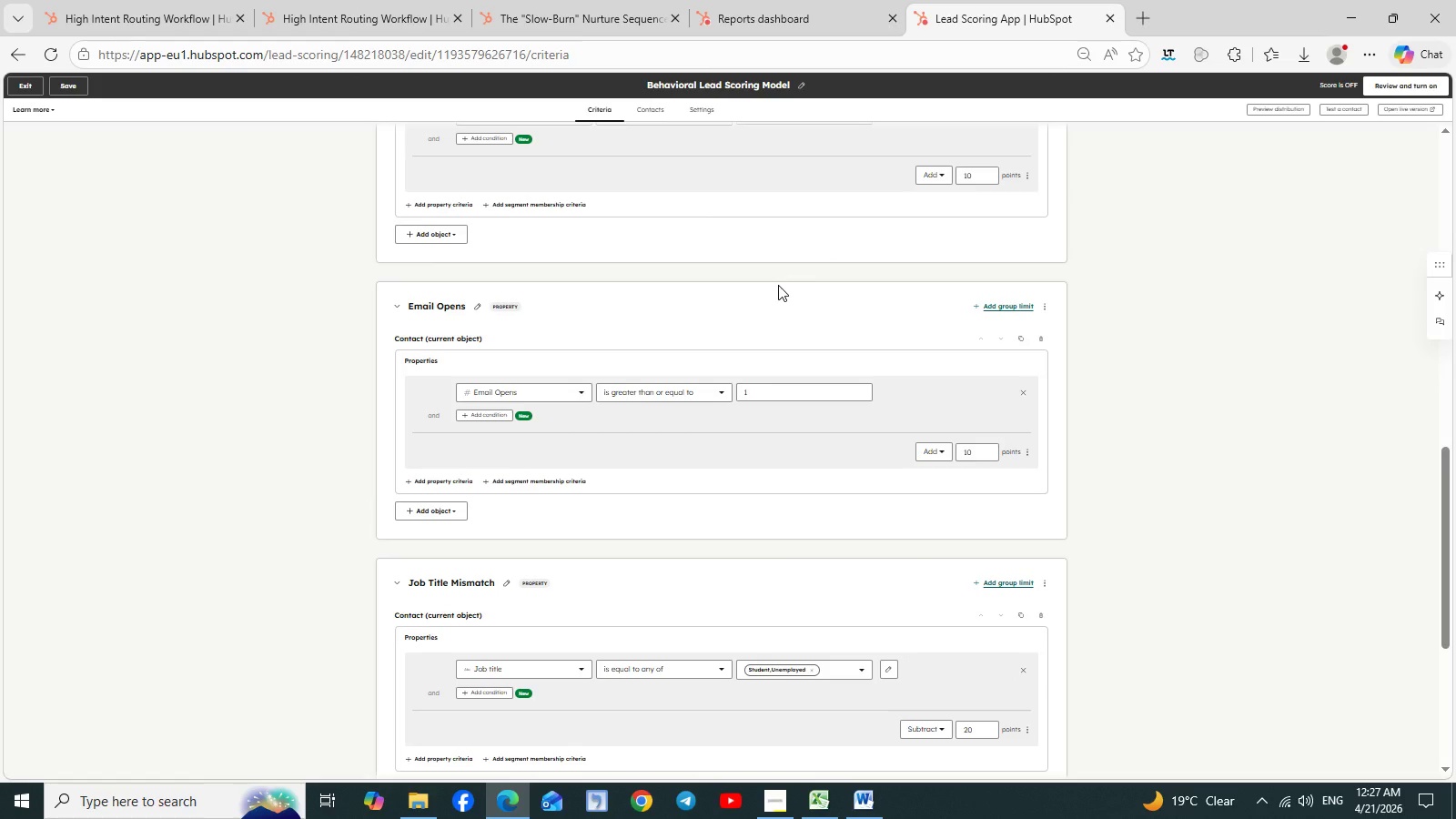 
hold_key(key=ControlLeft, duration=1.16)
scroll: coordinate [778, 285], scroll_direction: up, amount: 2.0
 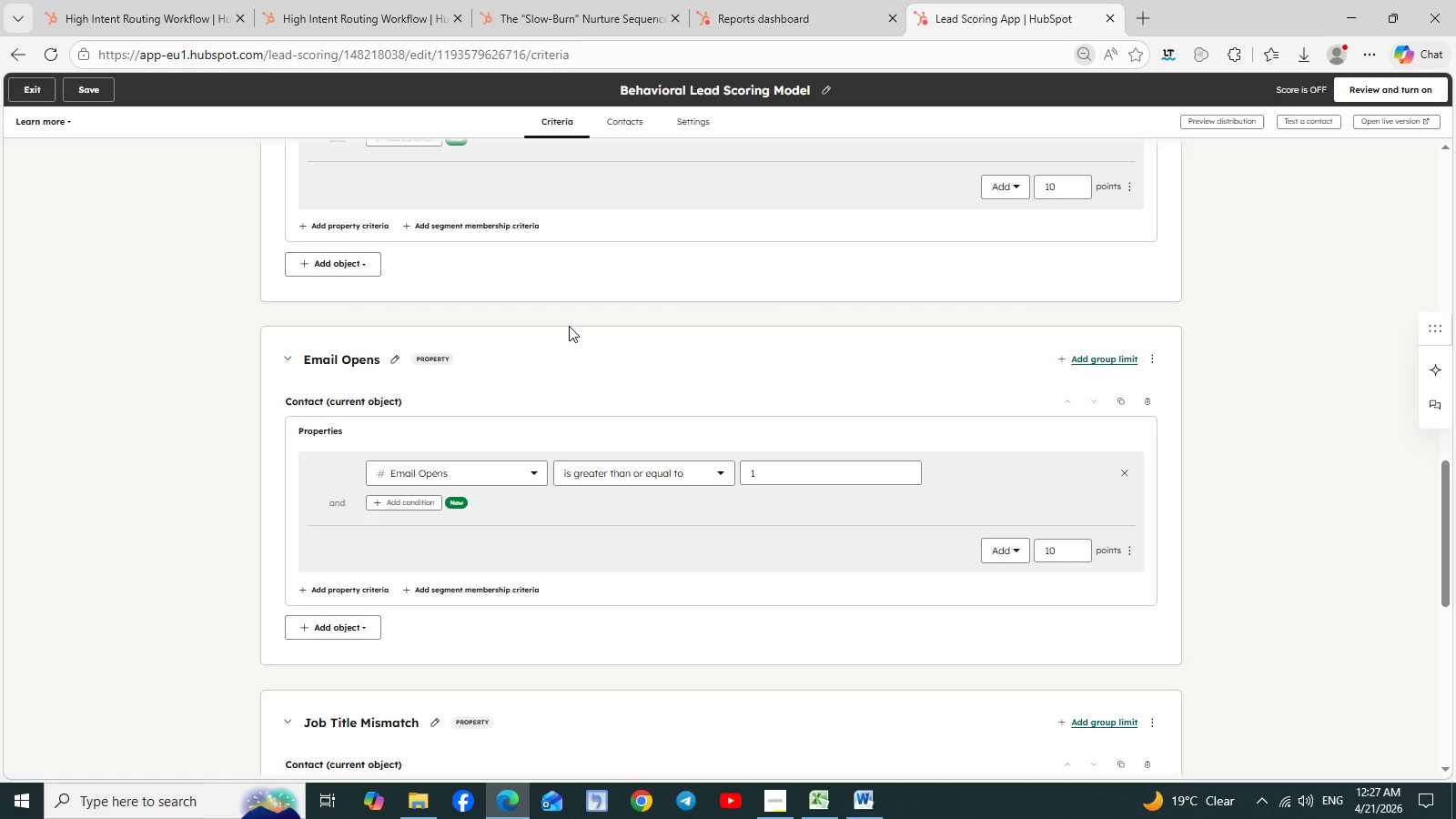 
hold_key(key=ShiftLeft, duration=0.81)
 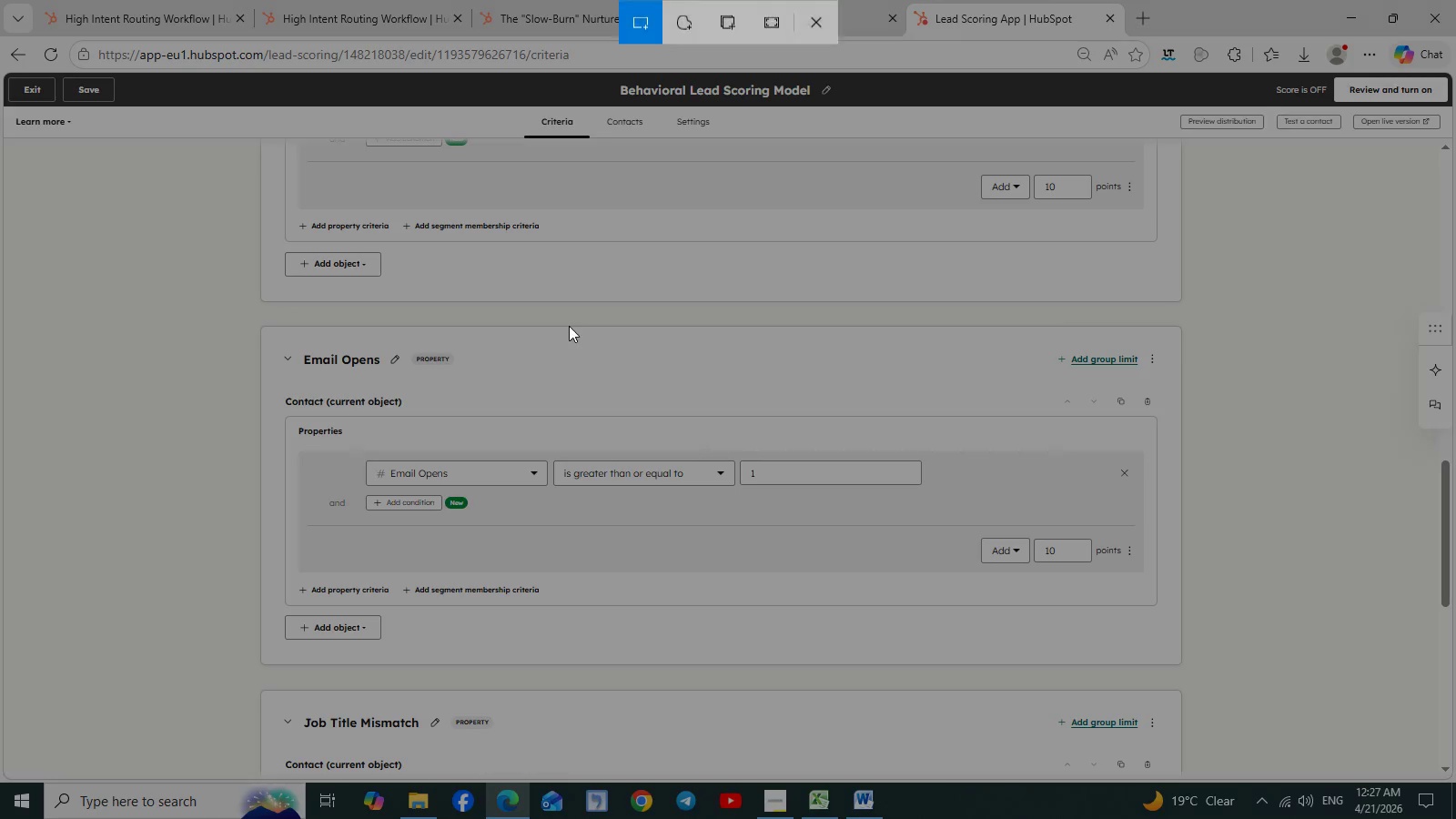 
hold_key(key=MetaLeft, duration=0.84)
 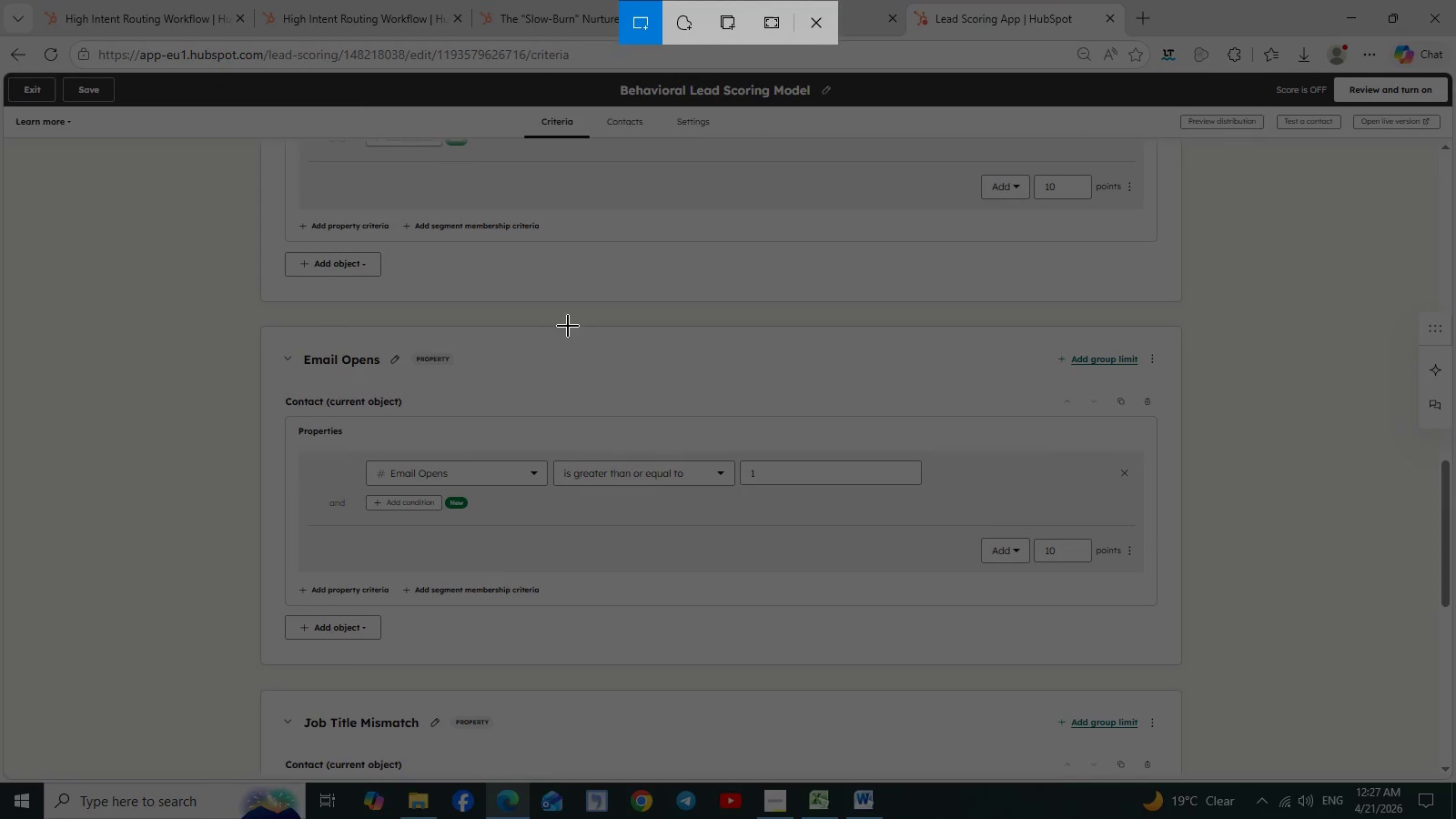 
hold_key(key=S, duration=0.42)
 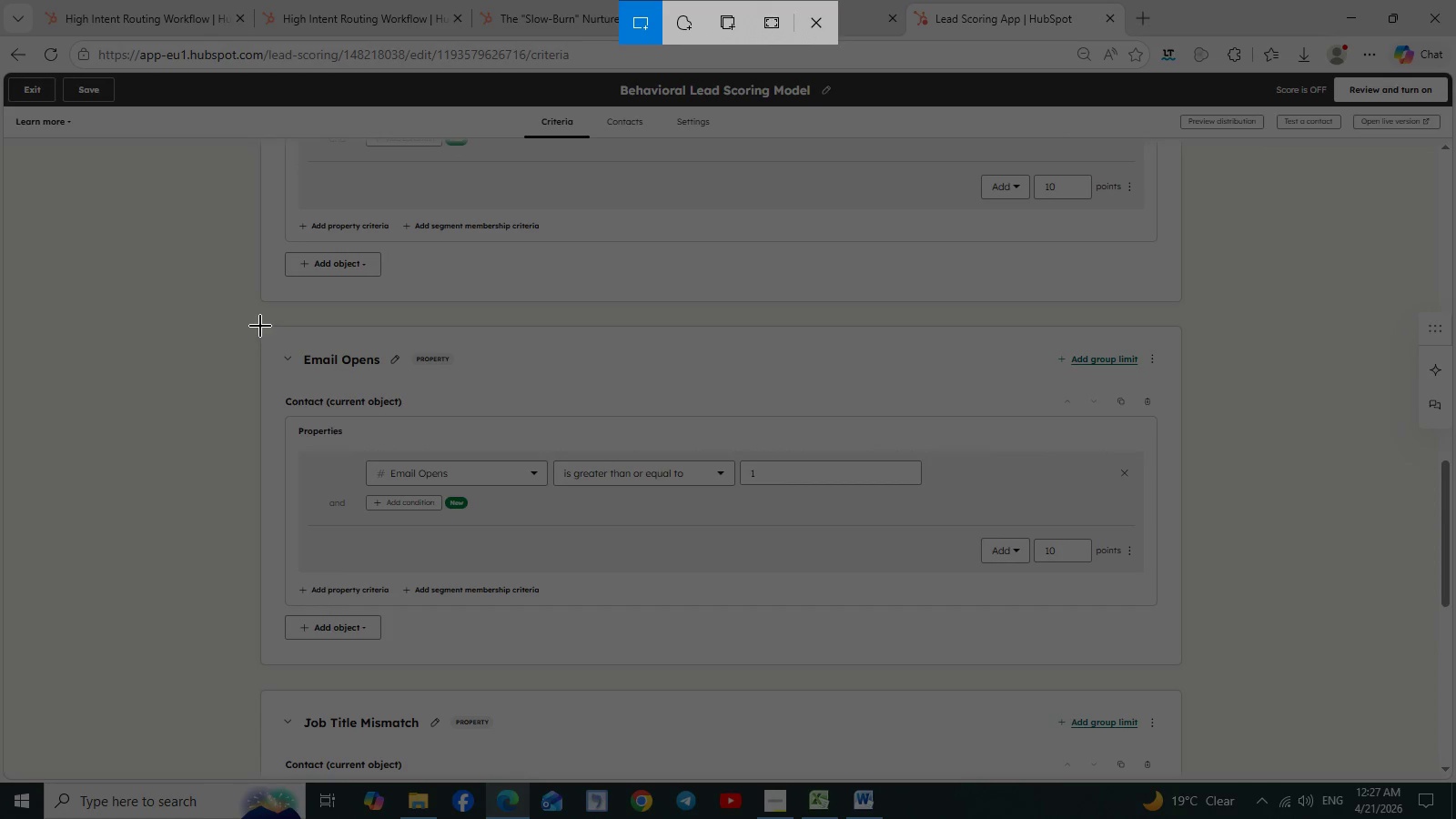 
left_click_drag(start_coordinate=[258, 326], to_coordinate=[1177, 663])
 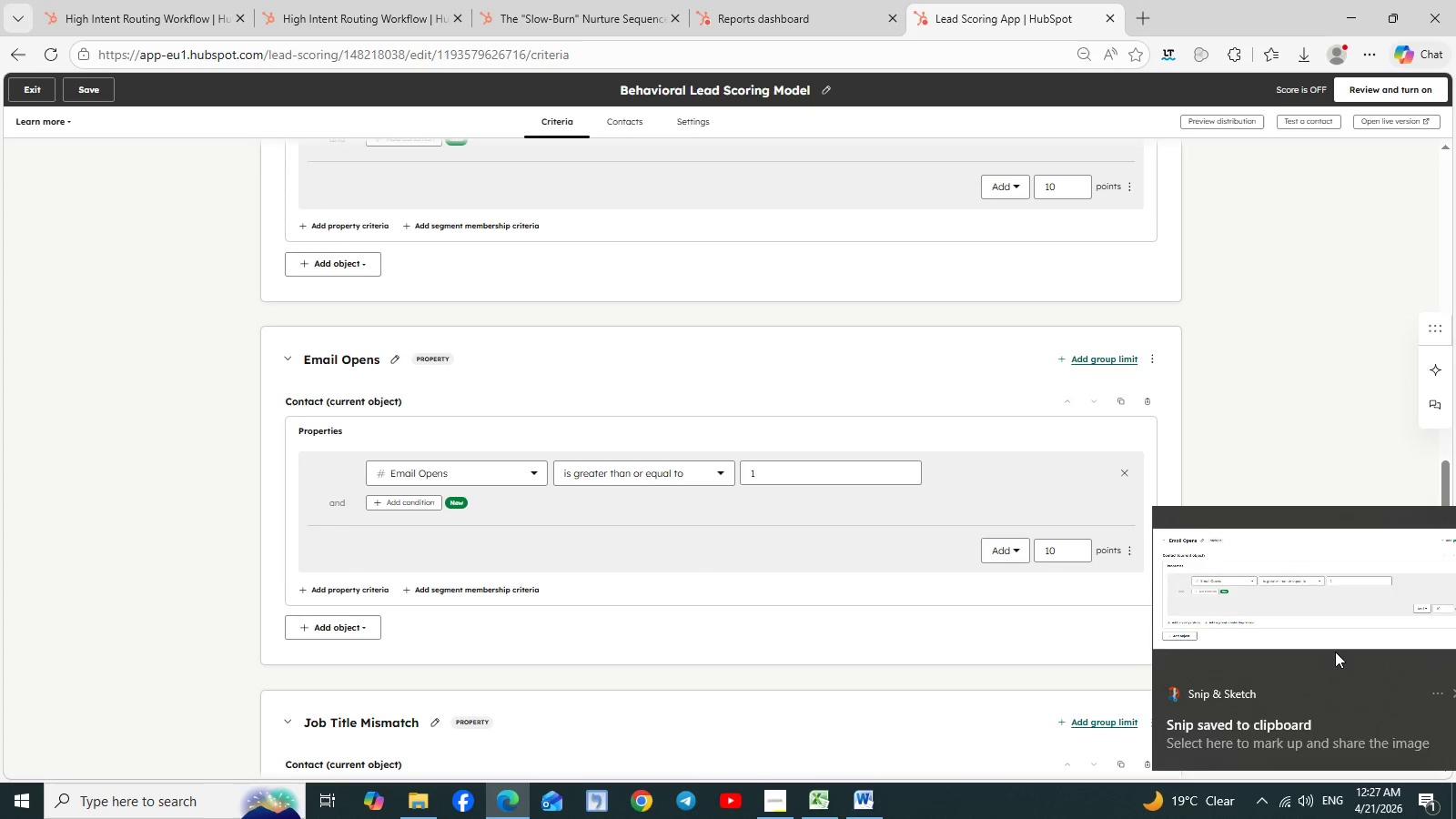 
left_click([1295, 640])
 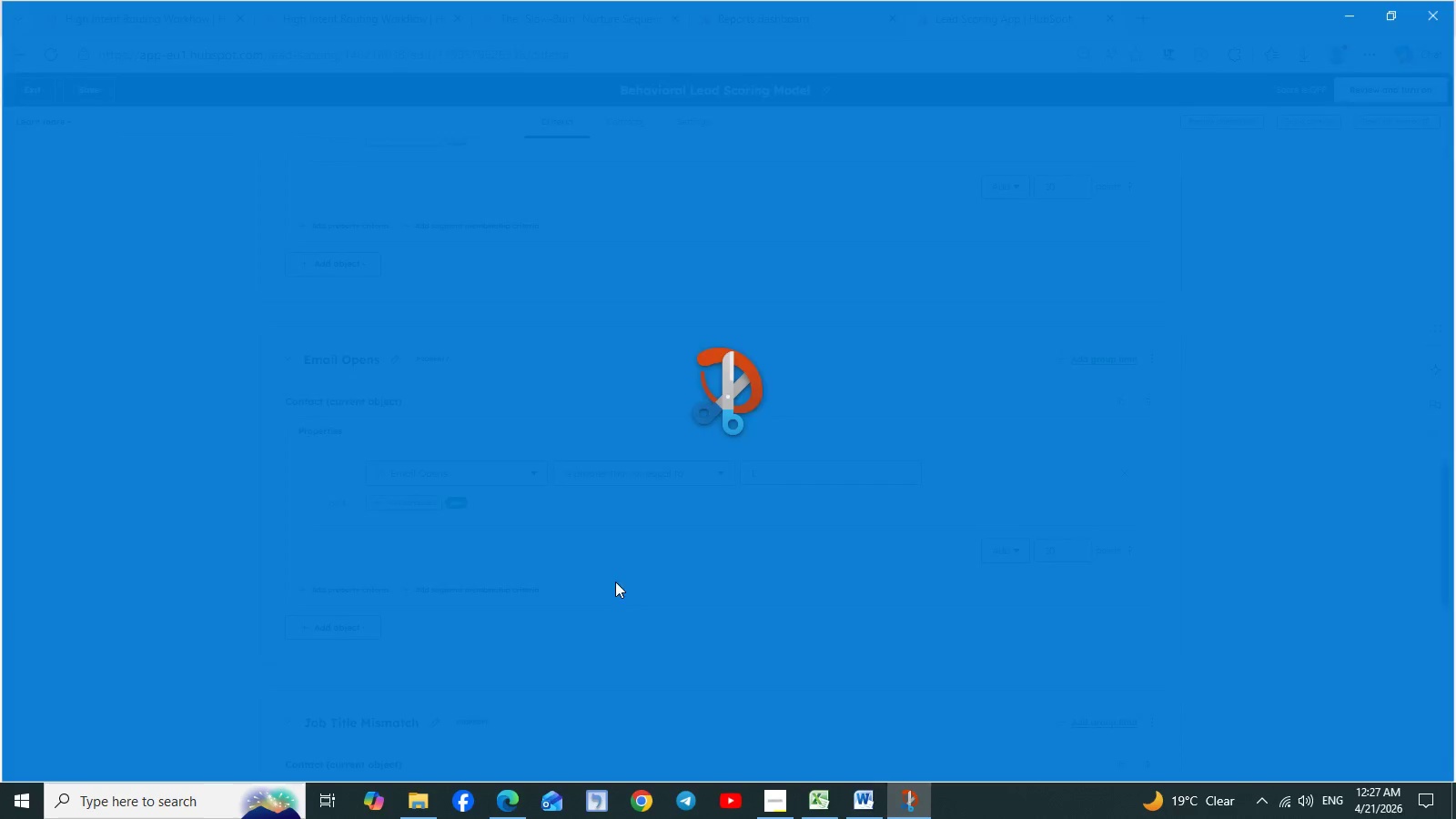 
mouse_move([320, 490])
 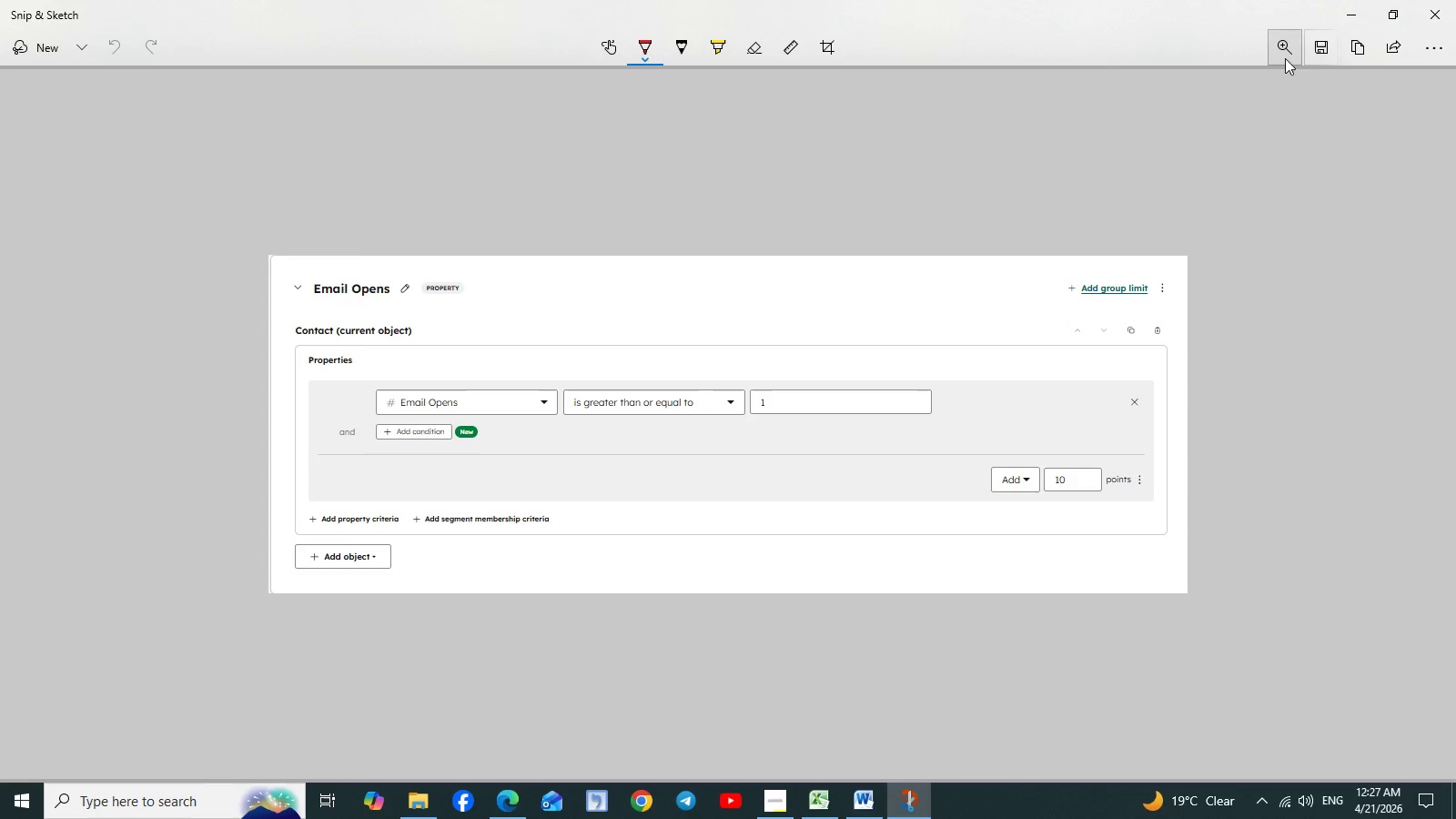 
left_click([1324, 50])
 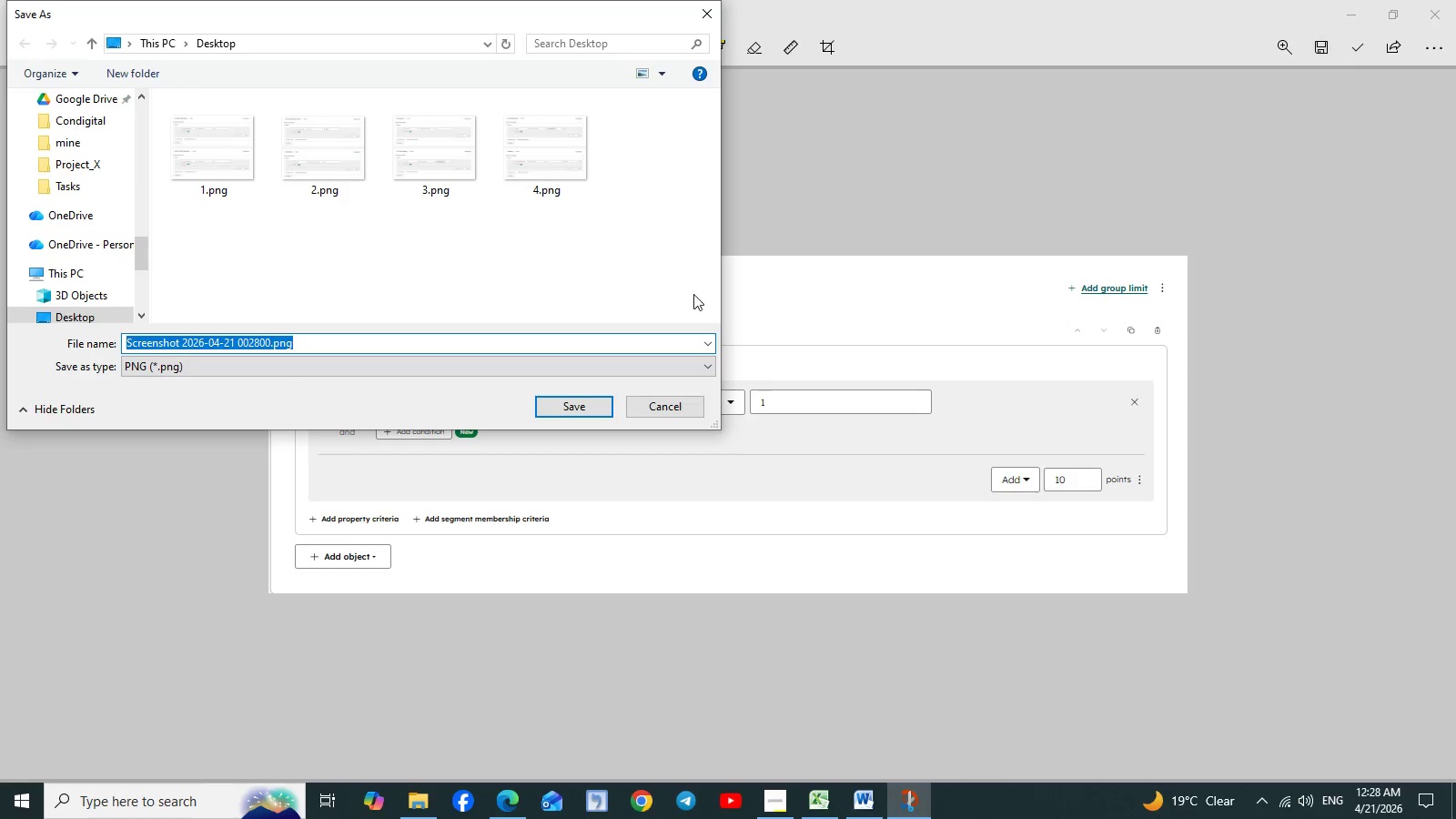 
key(3)
 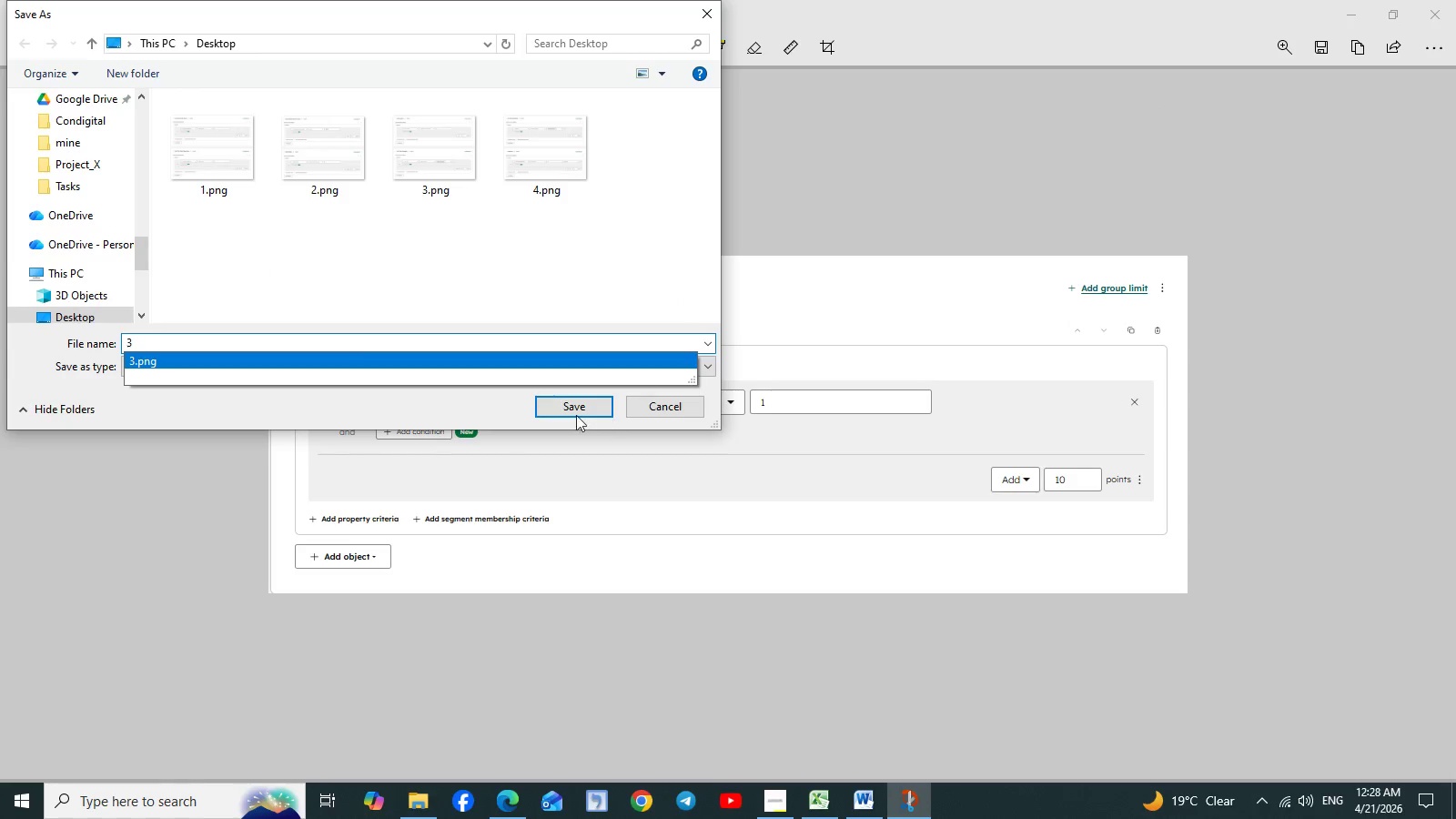 
left_click([573, 411])
 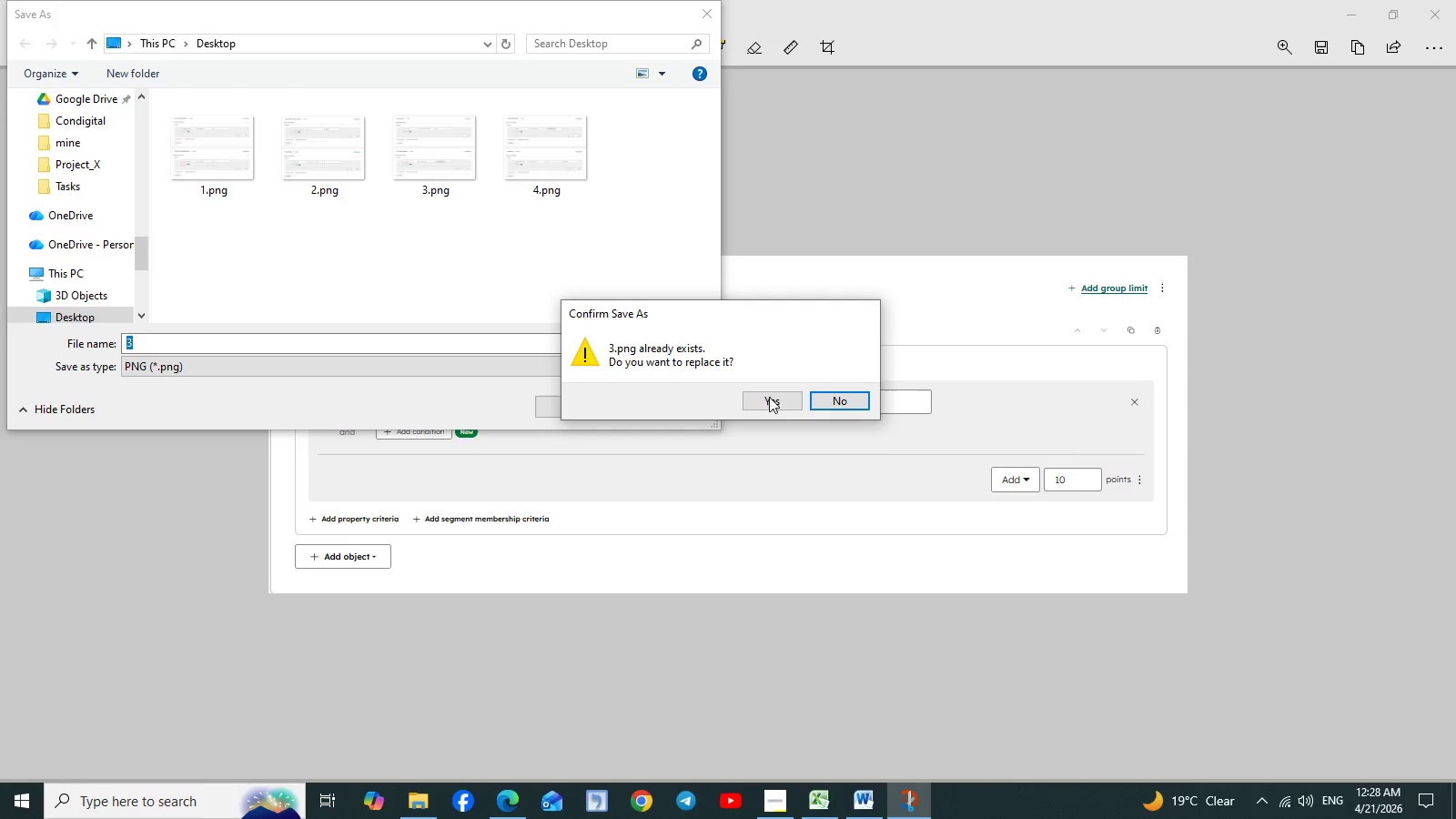 
left_click([779, 402])
 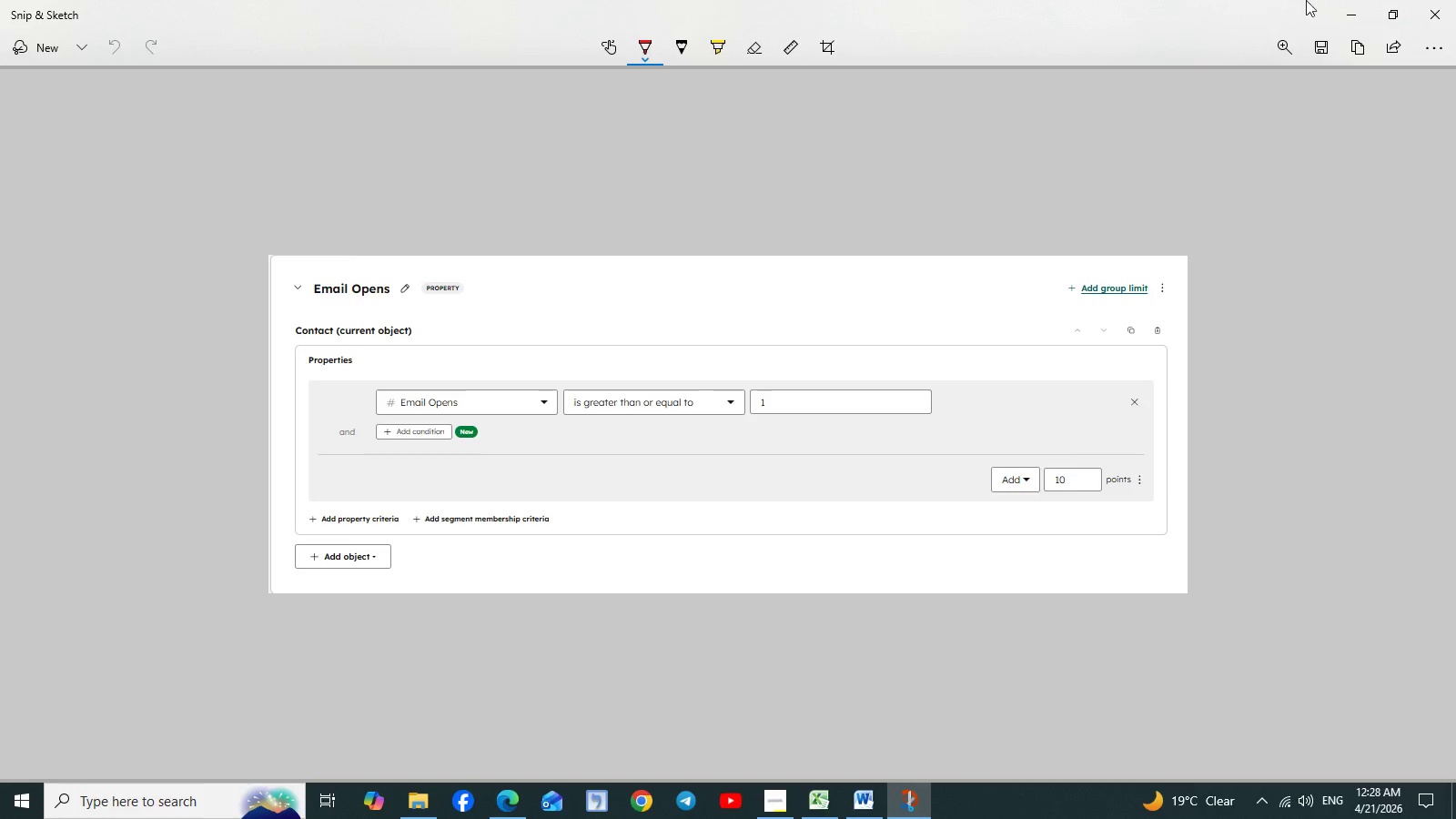 
left_click([1455, 9])
 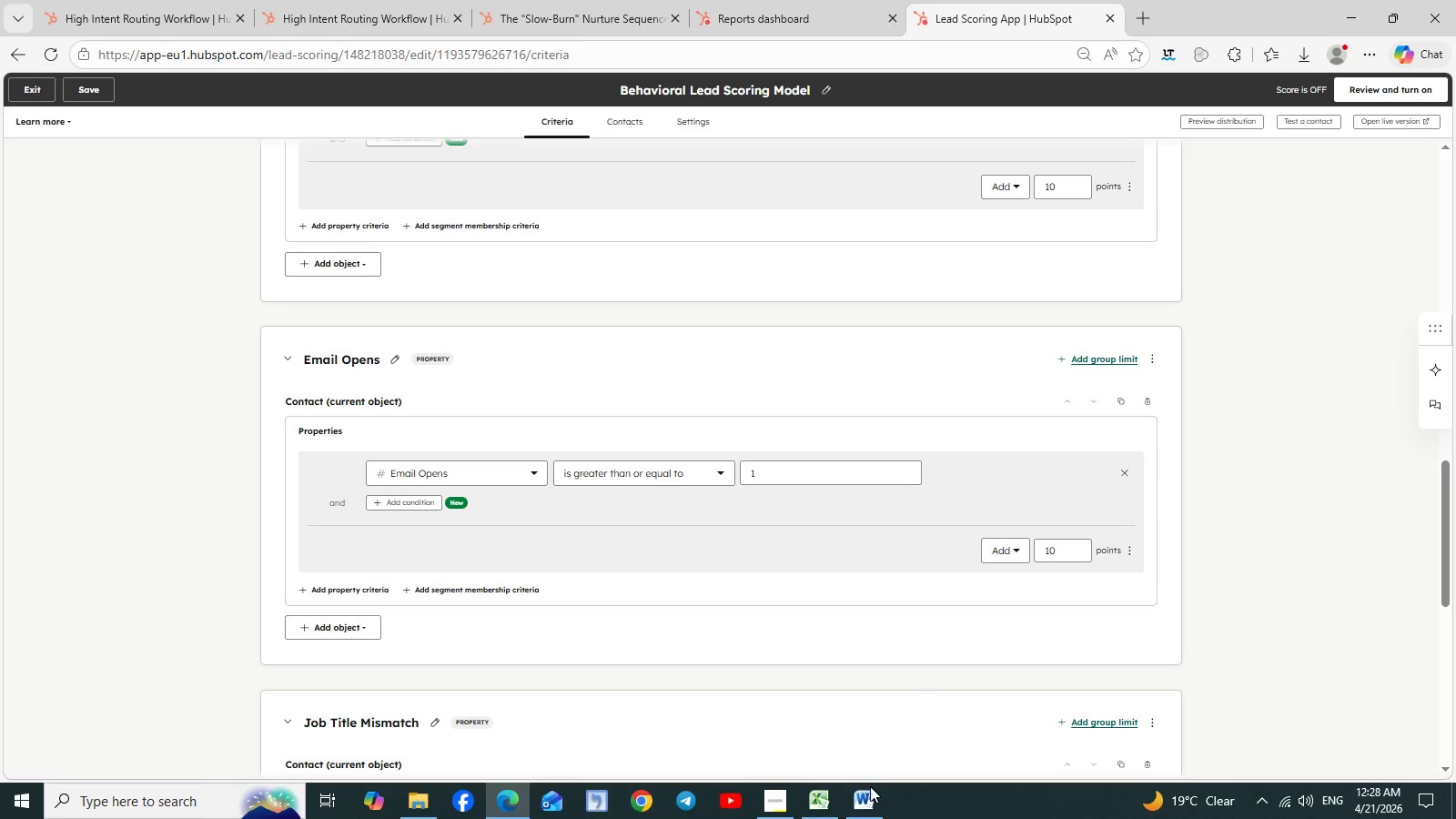 
left_click([867, 796])
 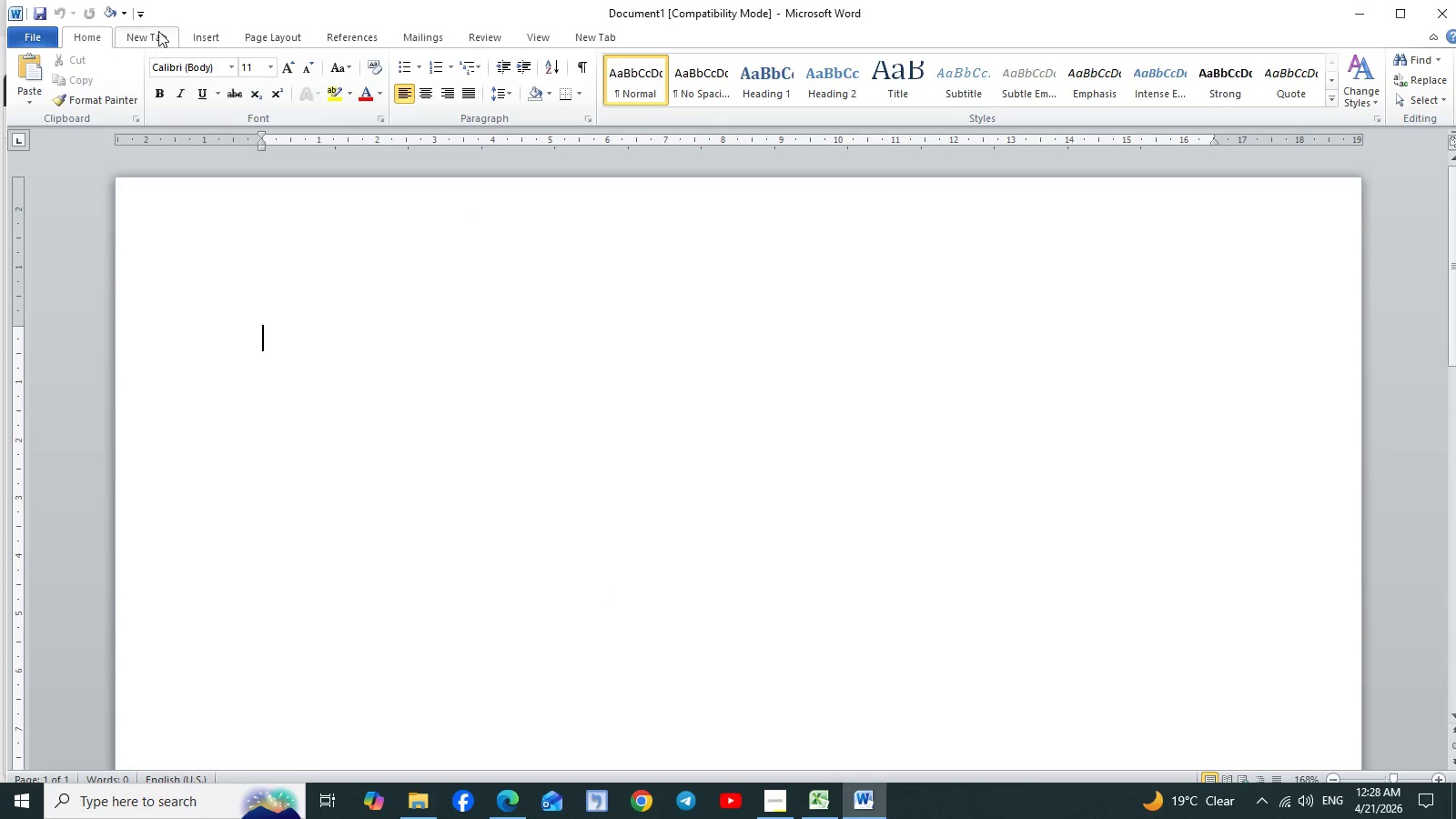 
left_click([204, 38])
 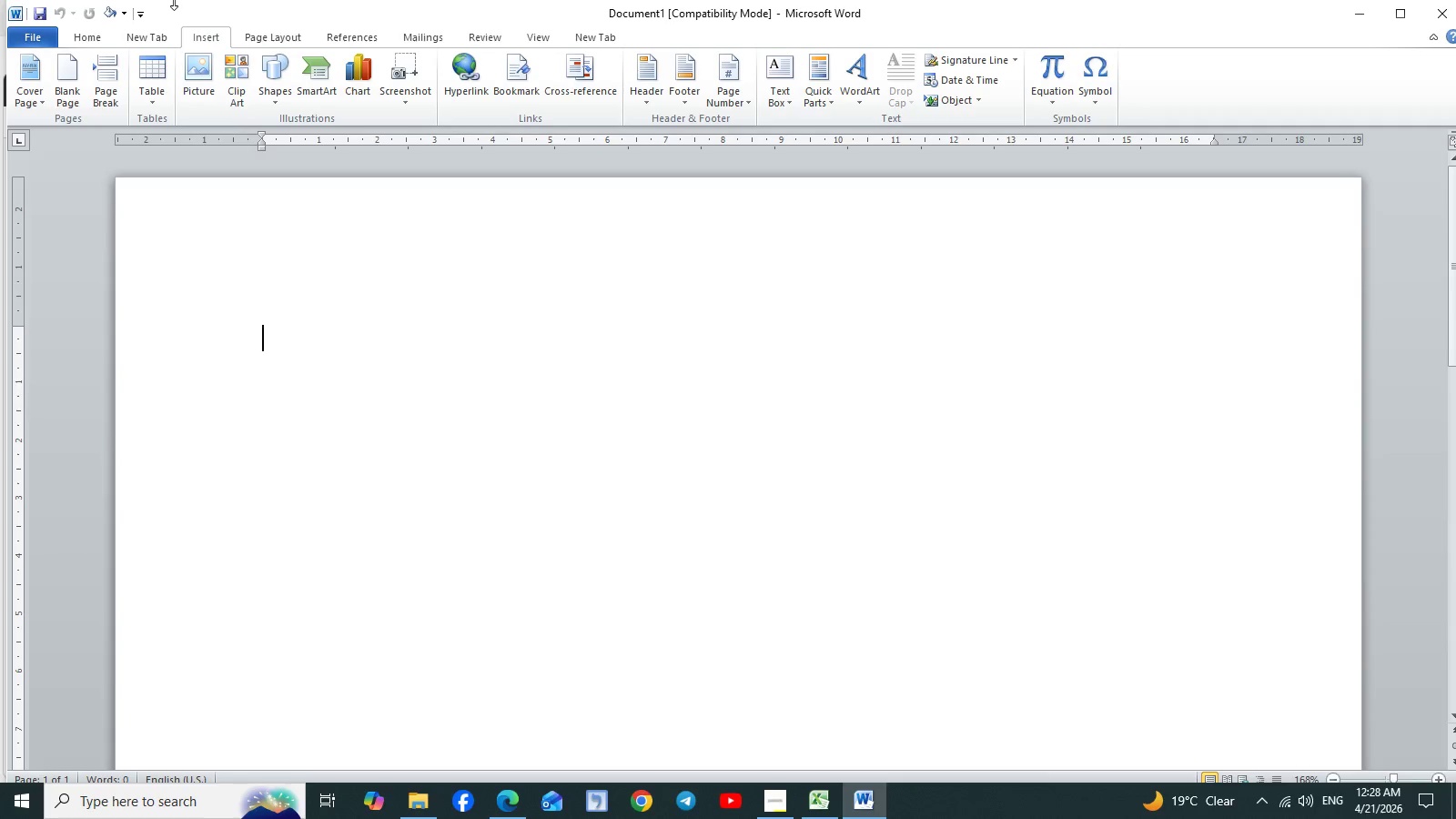 
left_click([162, 82])
 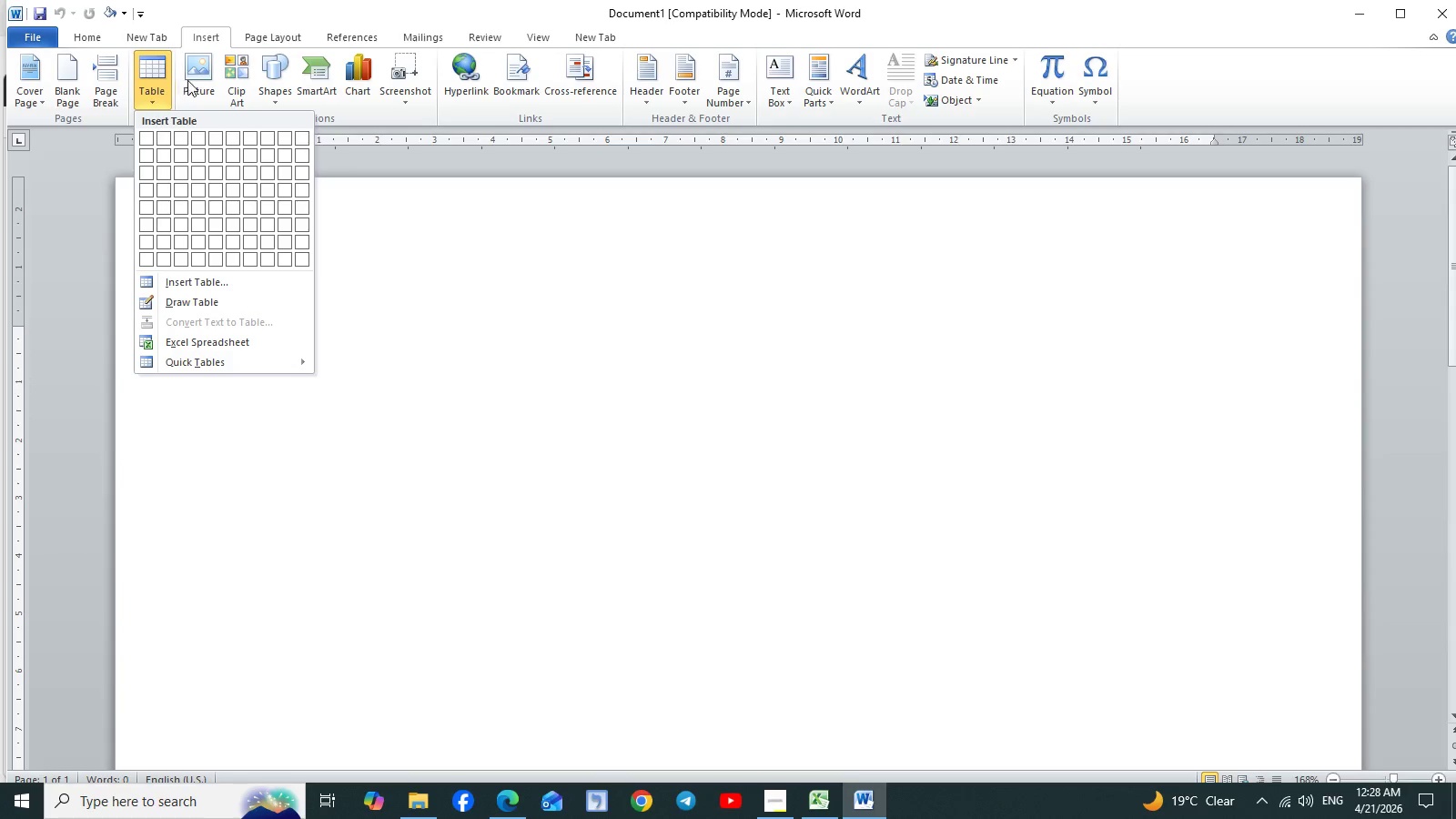 
left_click([195, 80])
 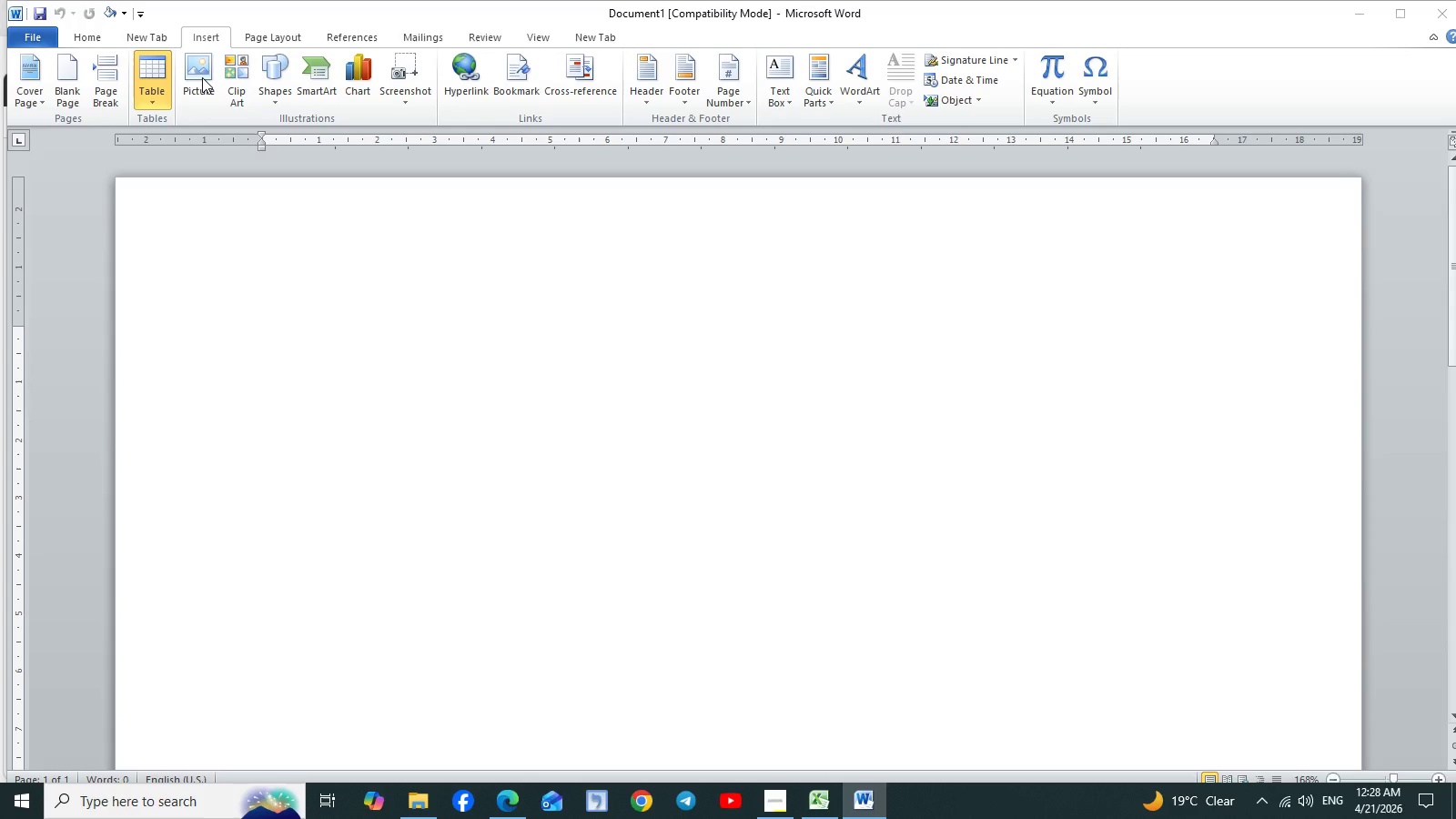 
left_click([202, 77])
 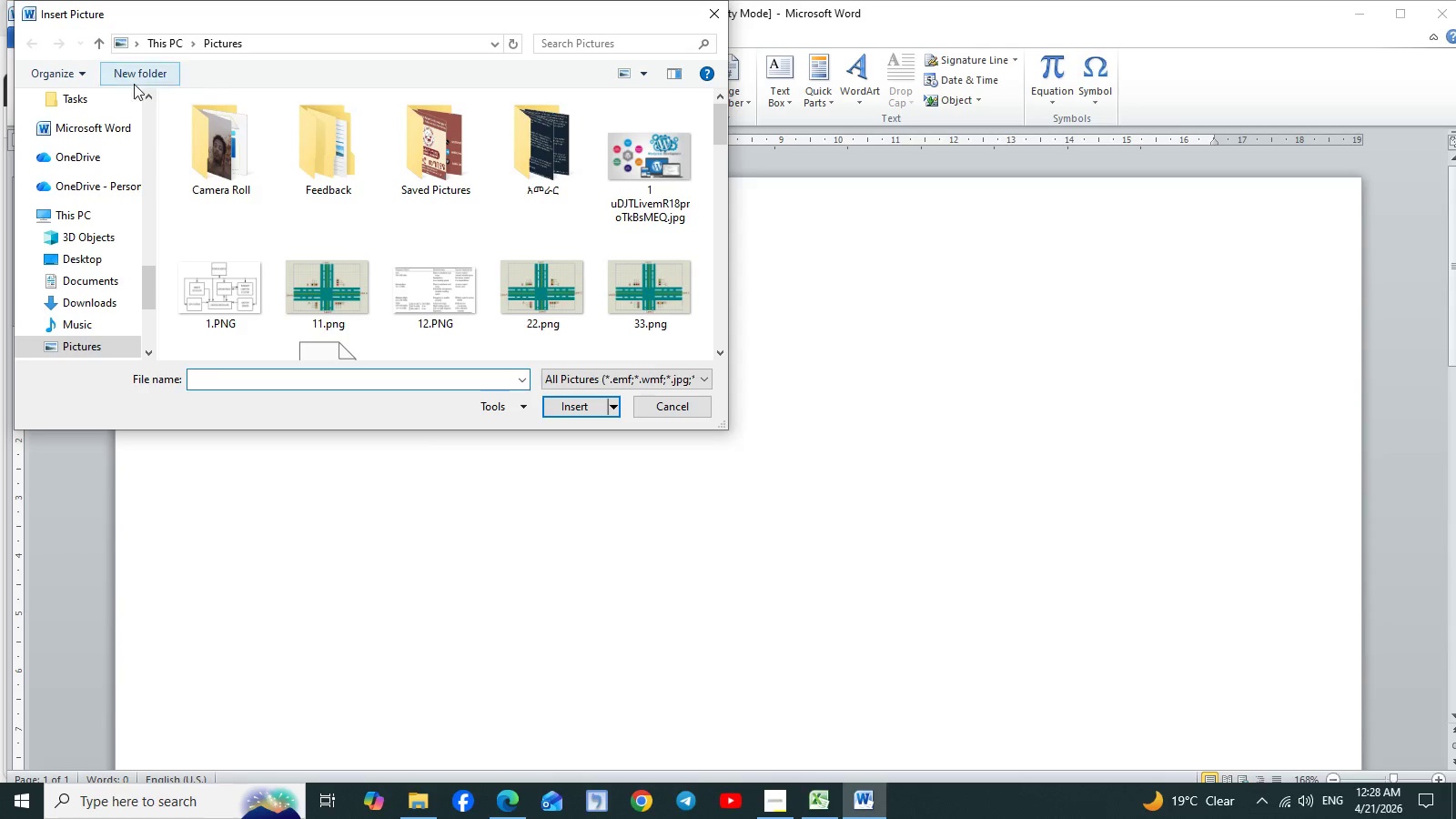 
wait(6.78)
 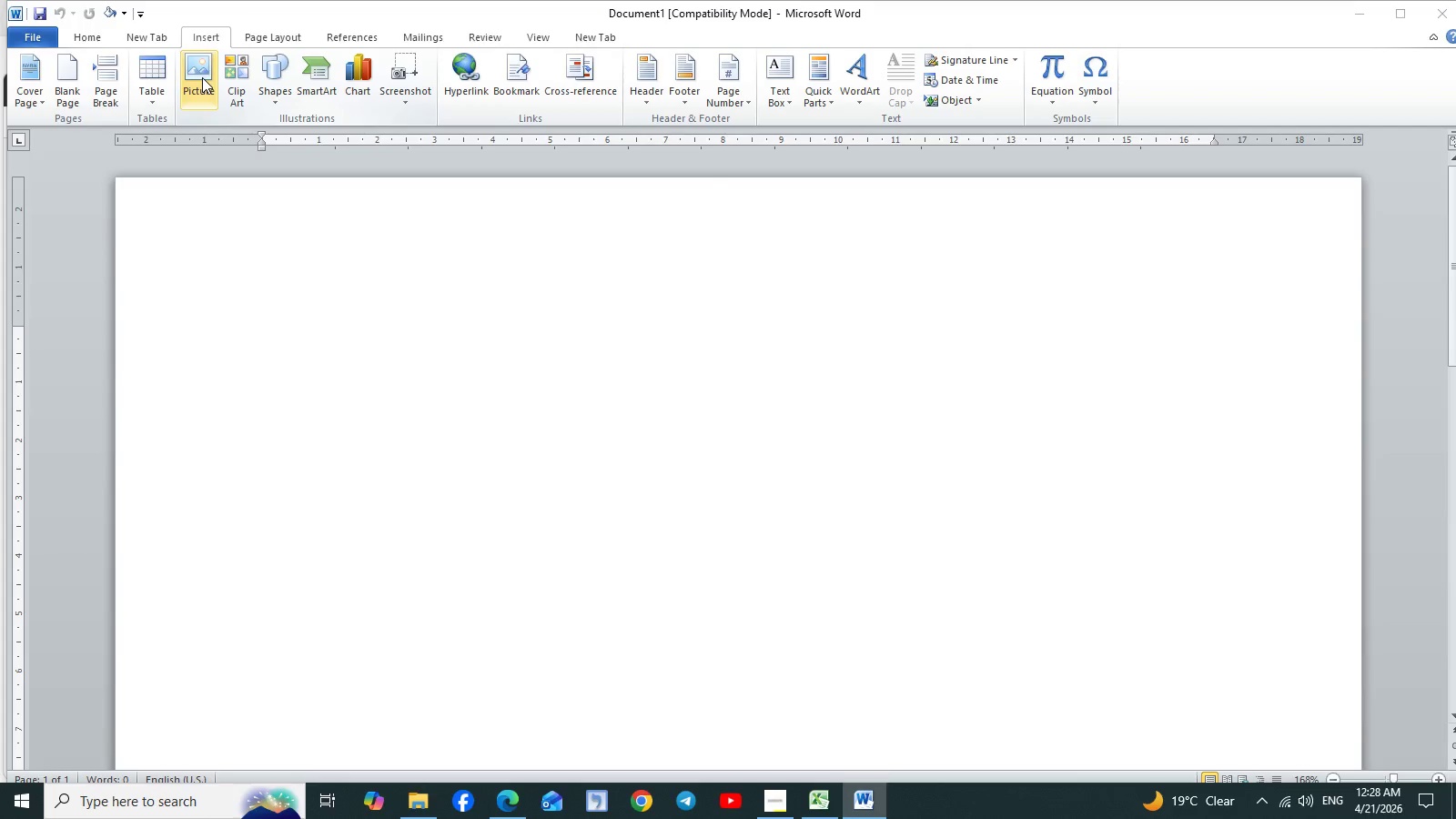 
left_click([93, 257])
 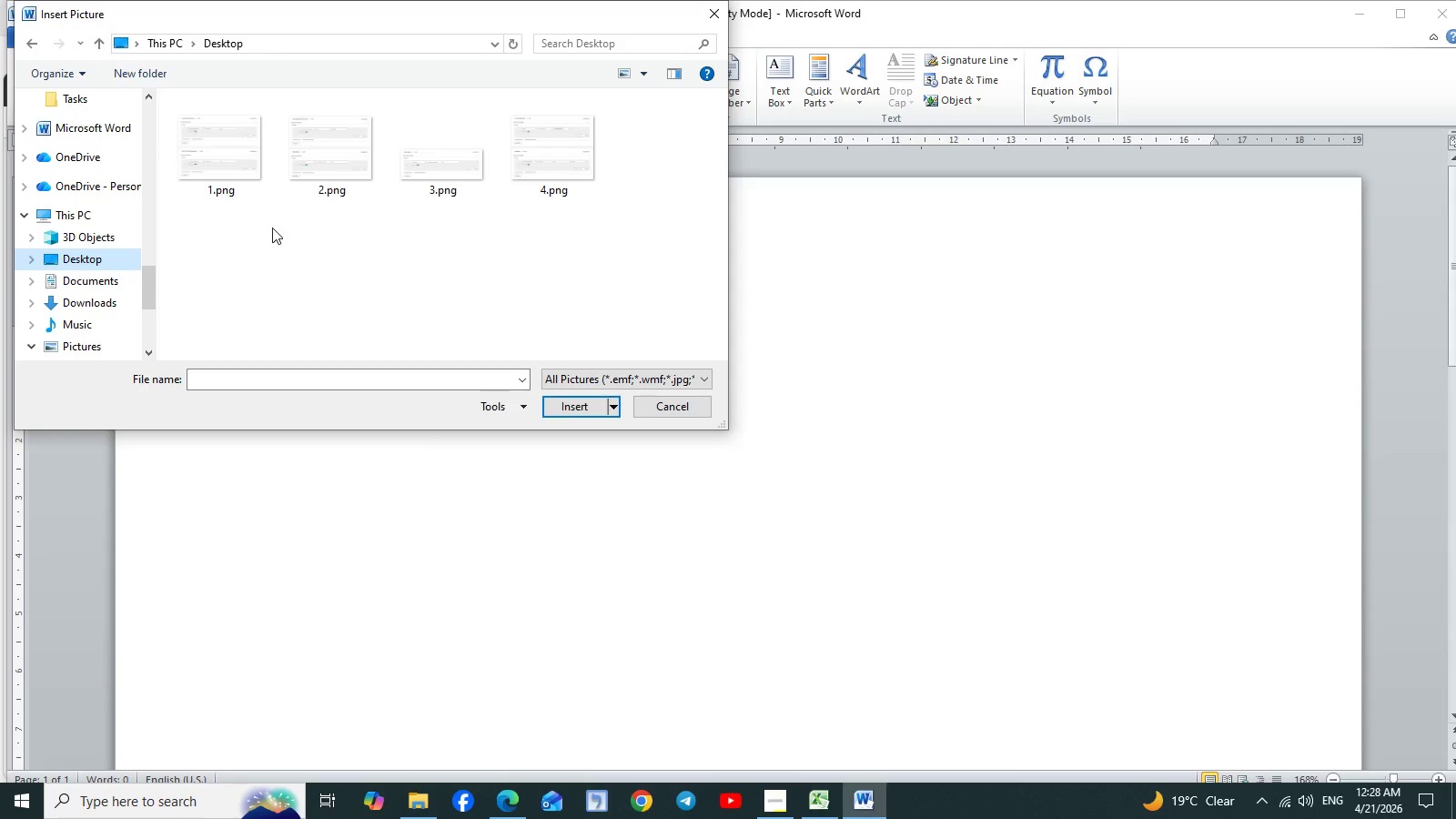 
left_click([264, 187])
 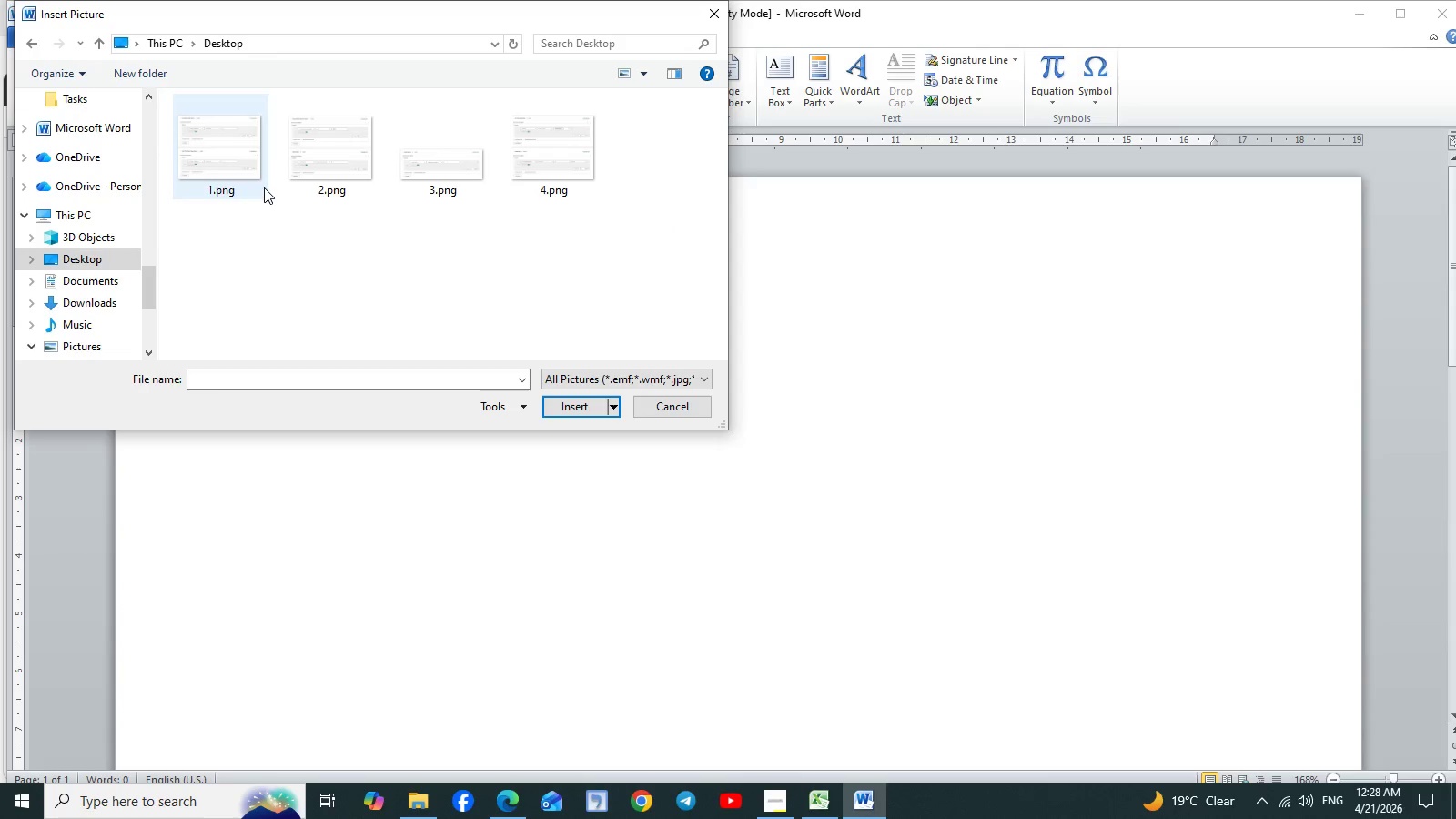 
hold_key(key=ControlLeft, duration=1.51)
left_click([324, 168])
 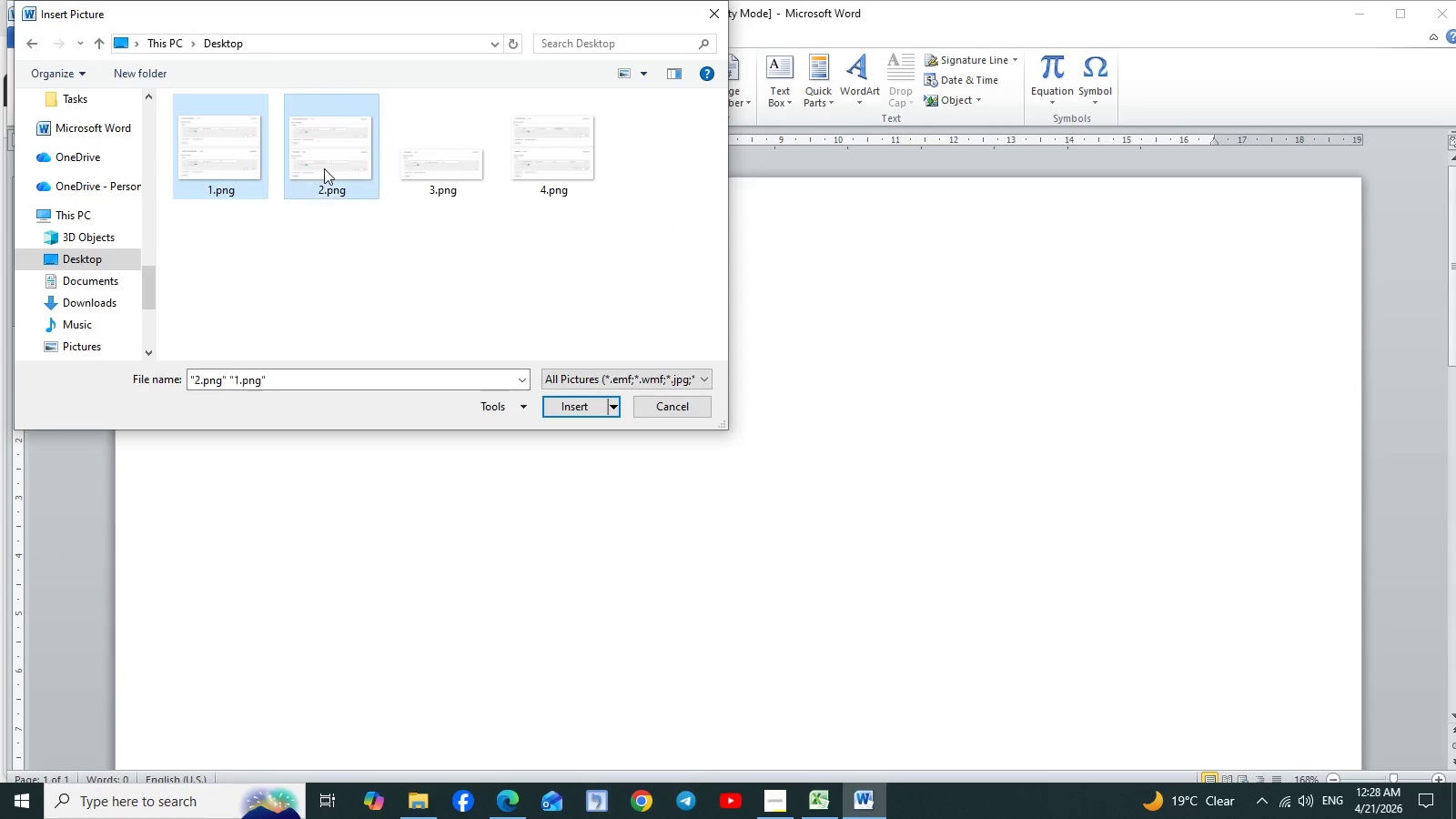 
hold_key(key=ControlLeft, duration=1.31)
left_click([429, 186])
 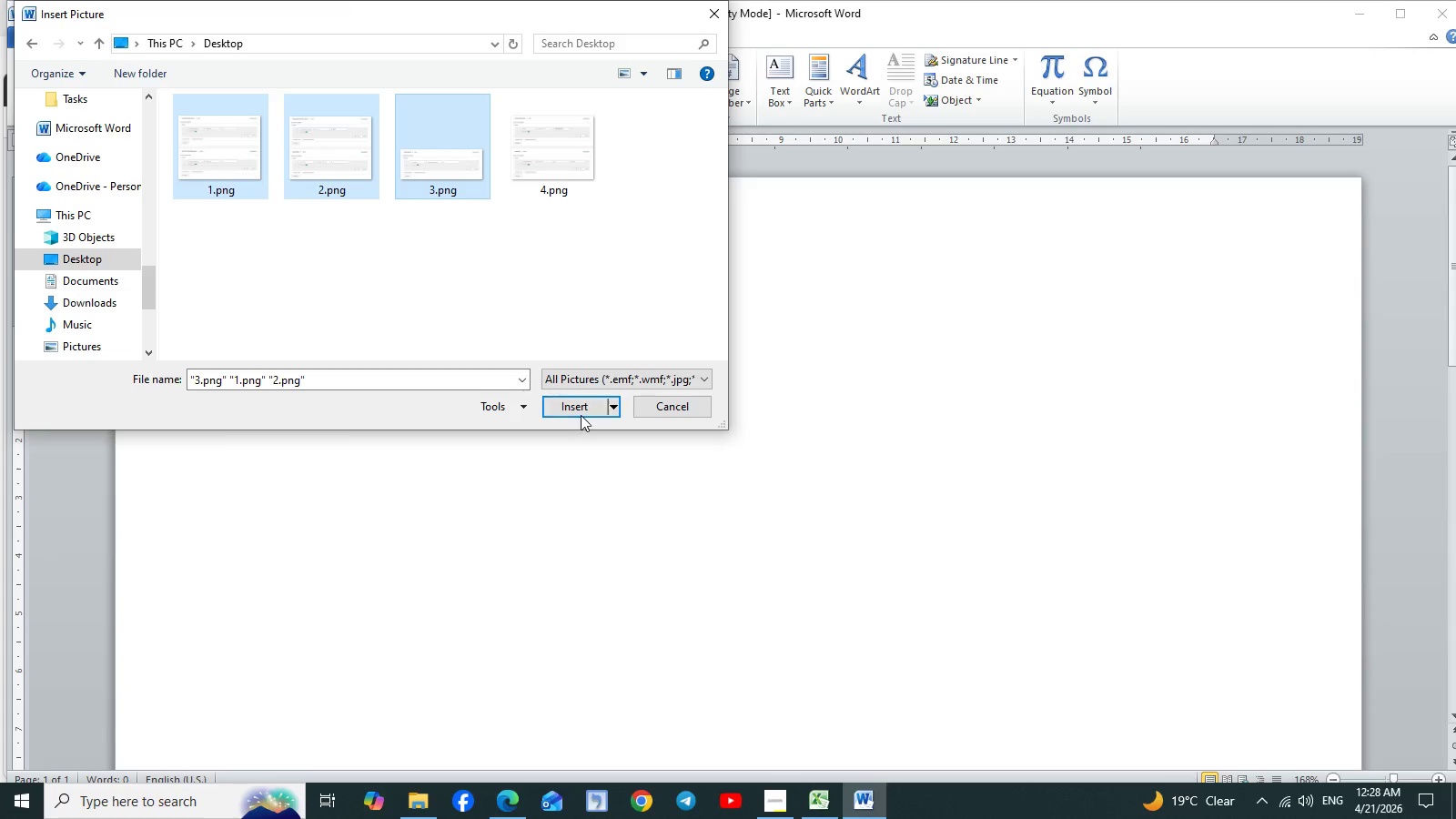 
left_click([581, 409])
 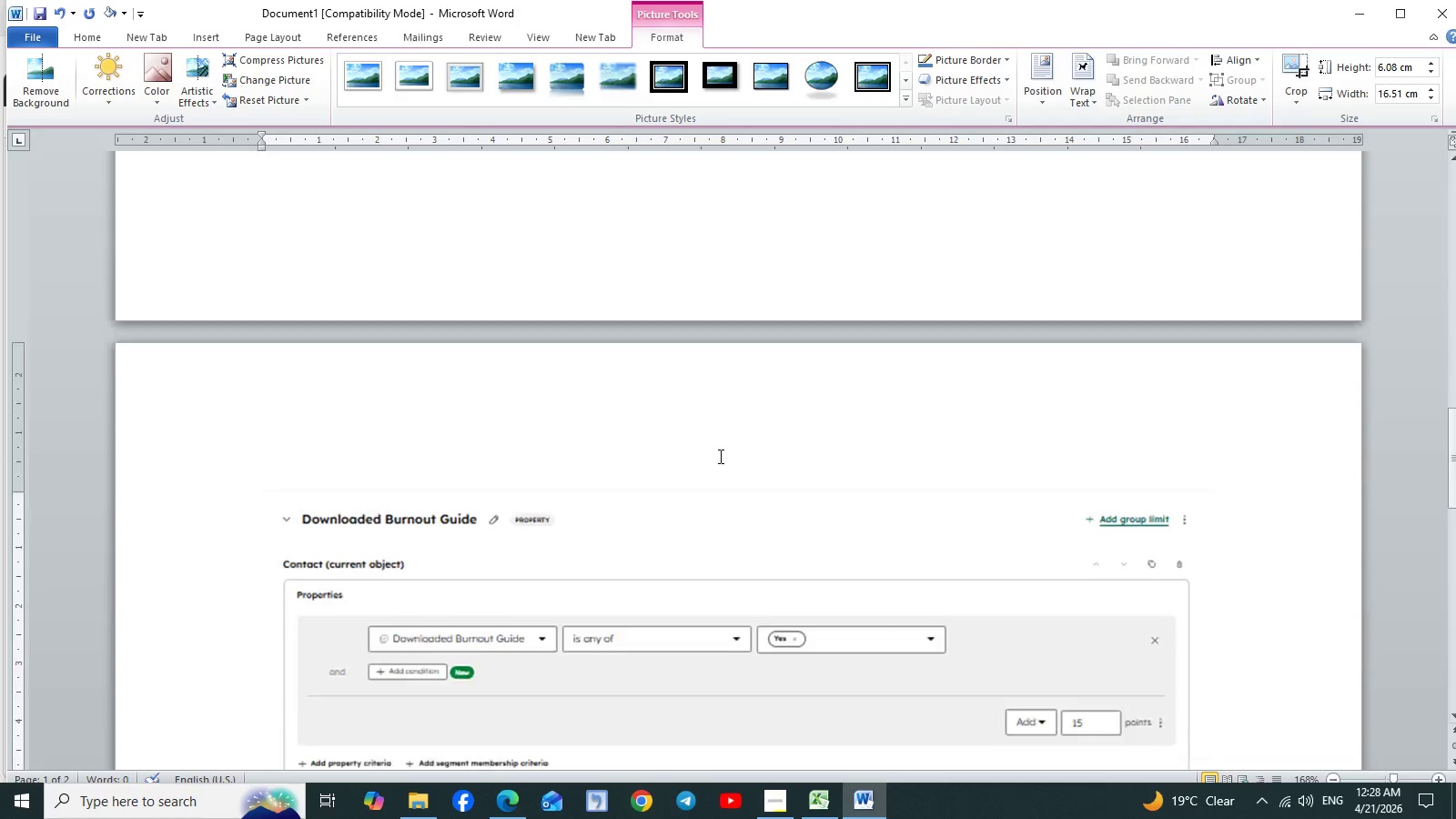 
wait(17.47)
 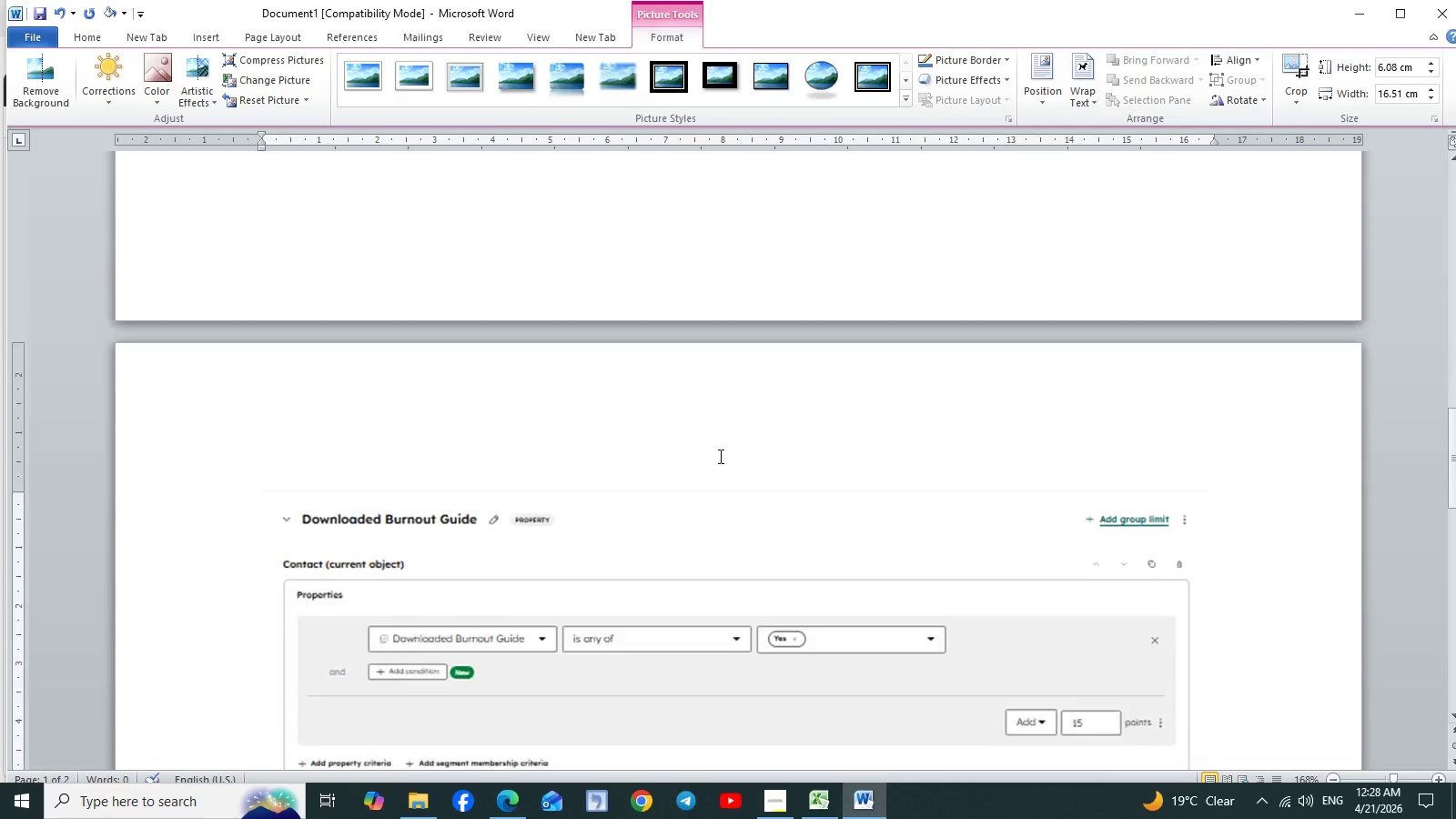 
left_click([679, 457])
 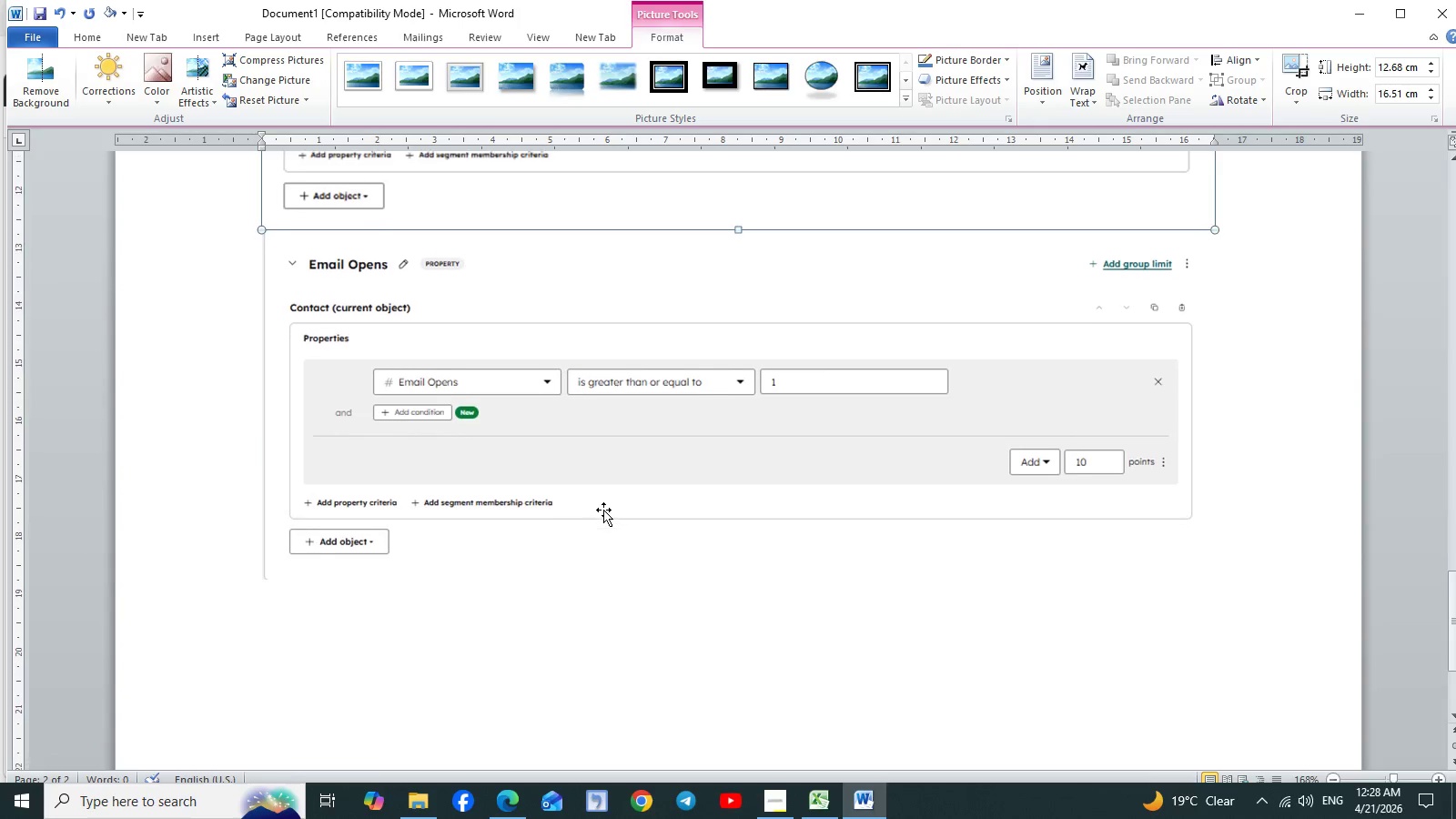 
left_click([556, 332])
 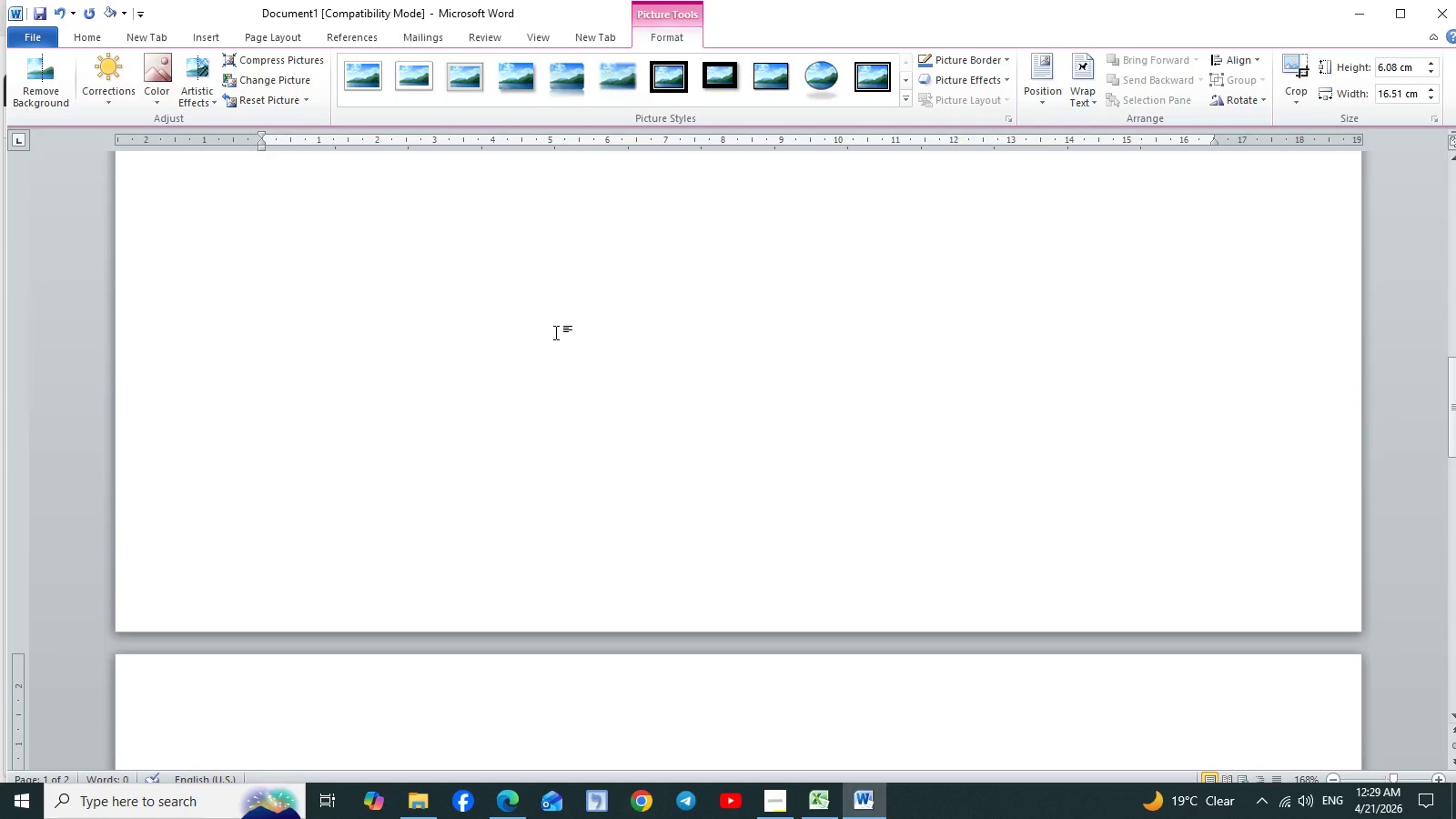 
wait(6.91)
 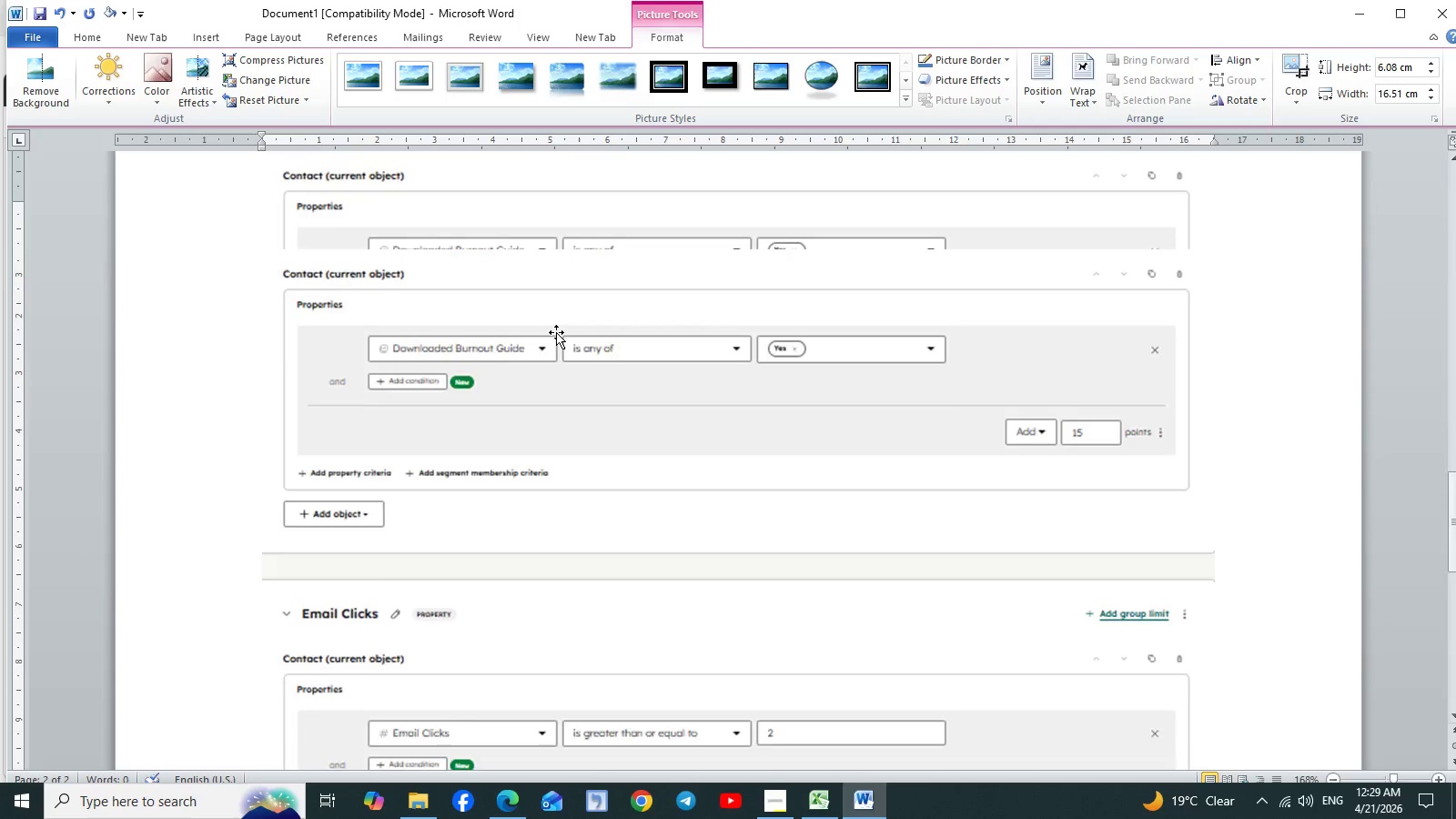 
left_click([551, 475])
 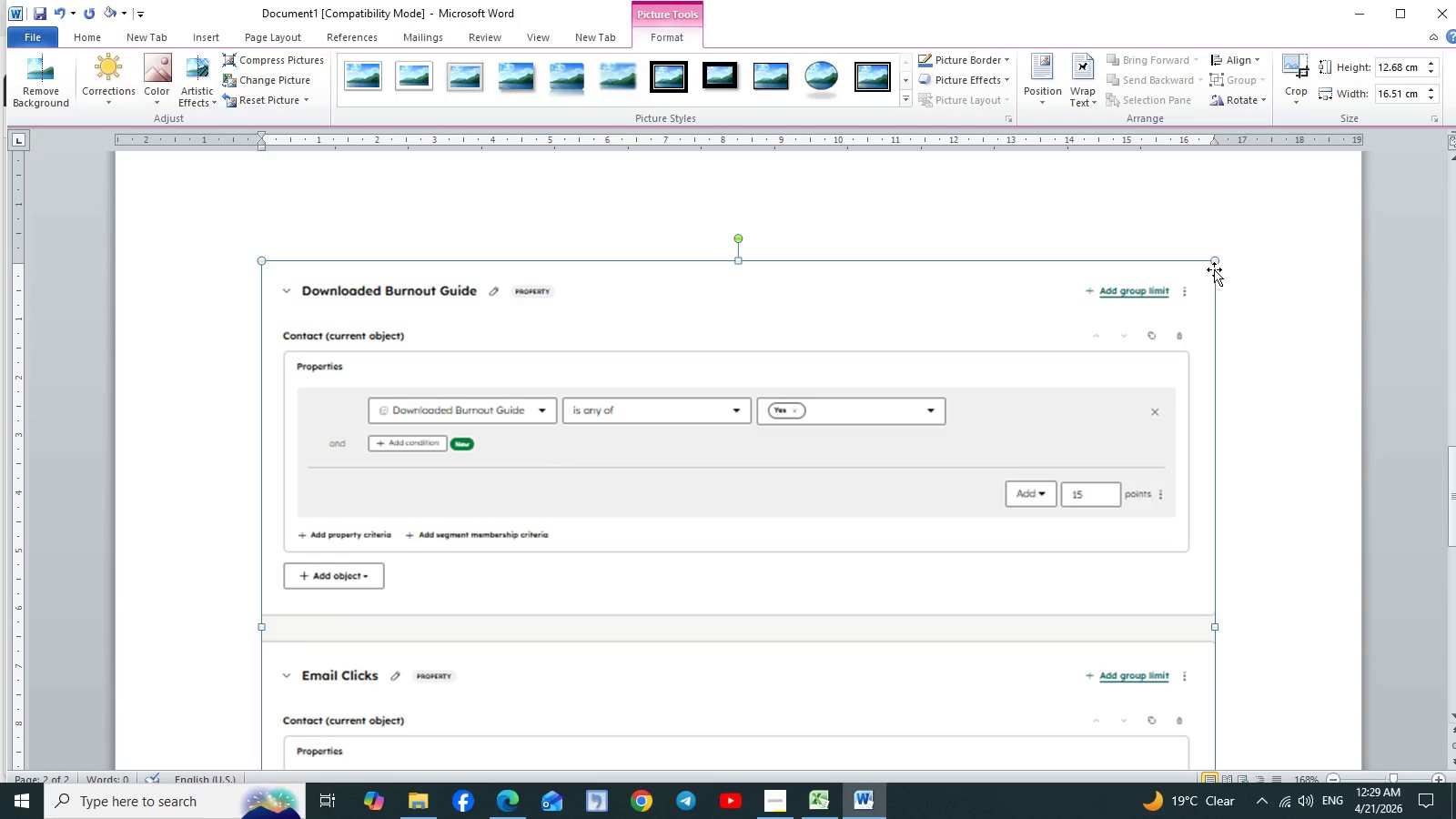 
left_click_drag(start_coordinate=[1213, 262], to_coordinate=[1181, 291])
 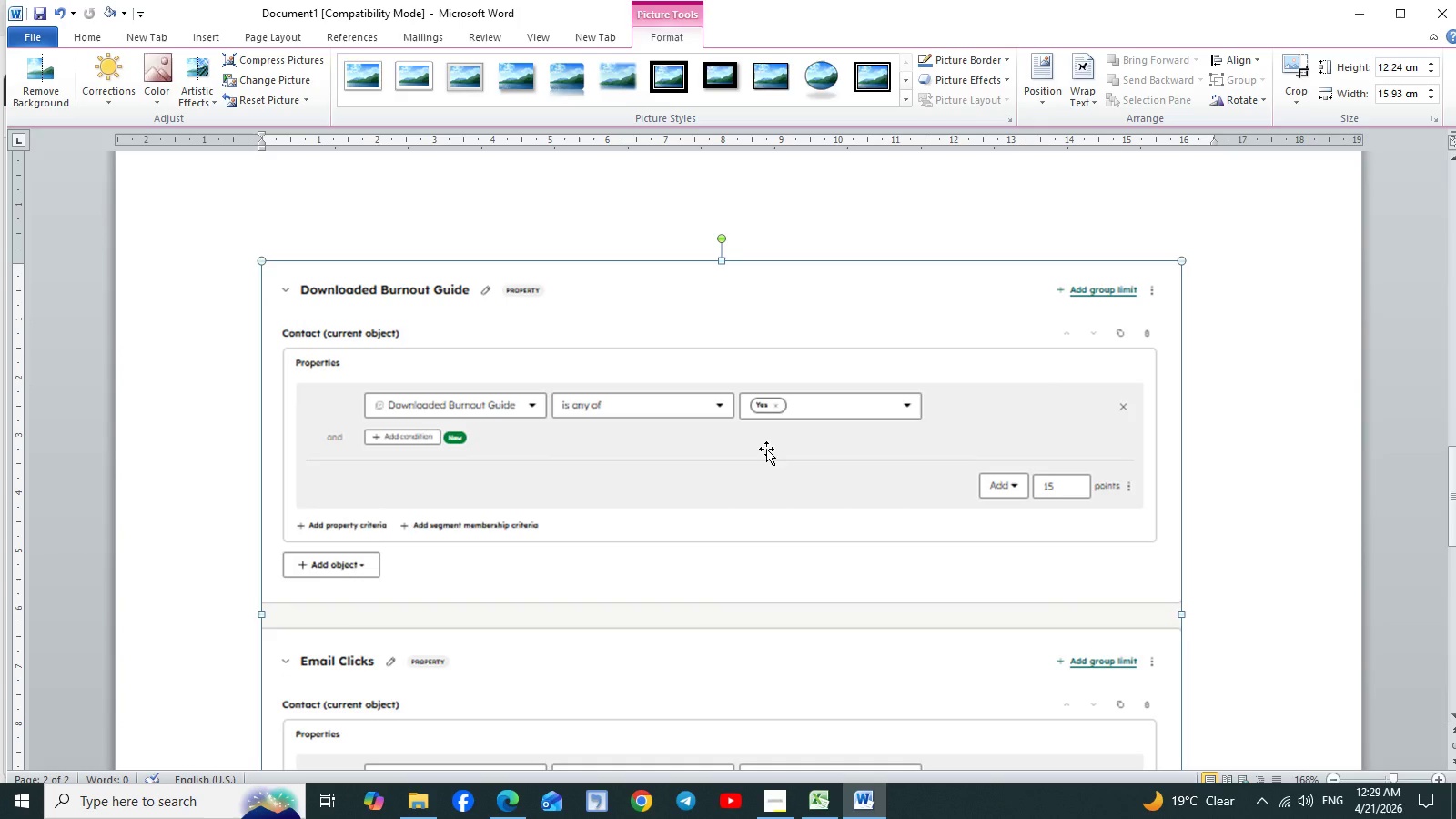 
left_click_drag(start_coordinate=[766, 449], to_coordinate=[738, 274])
 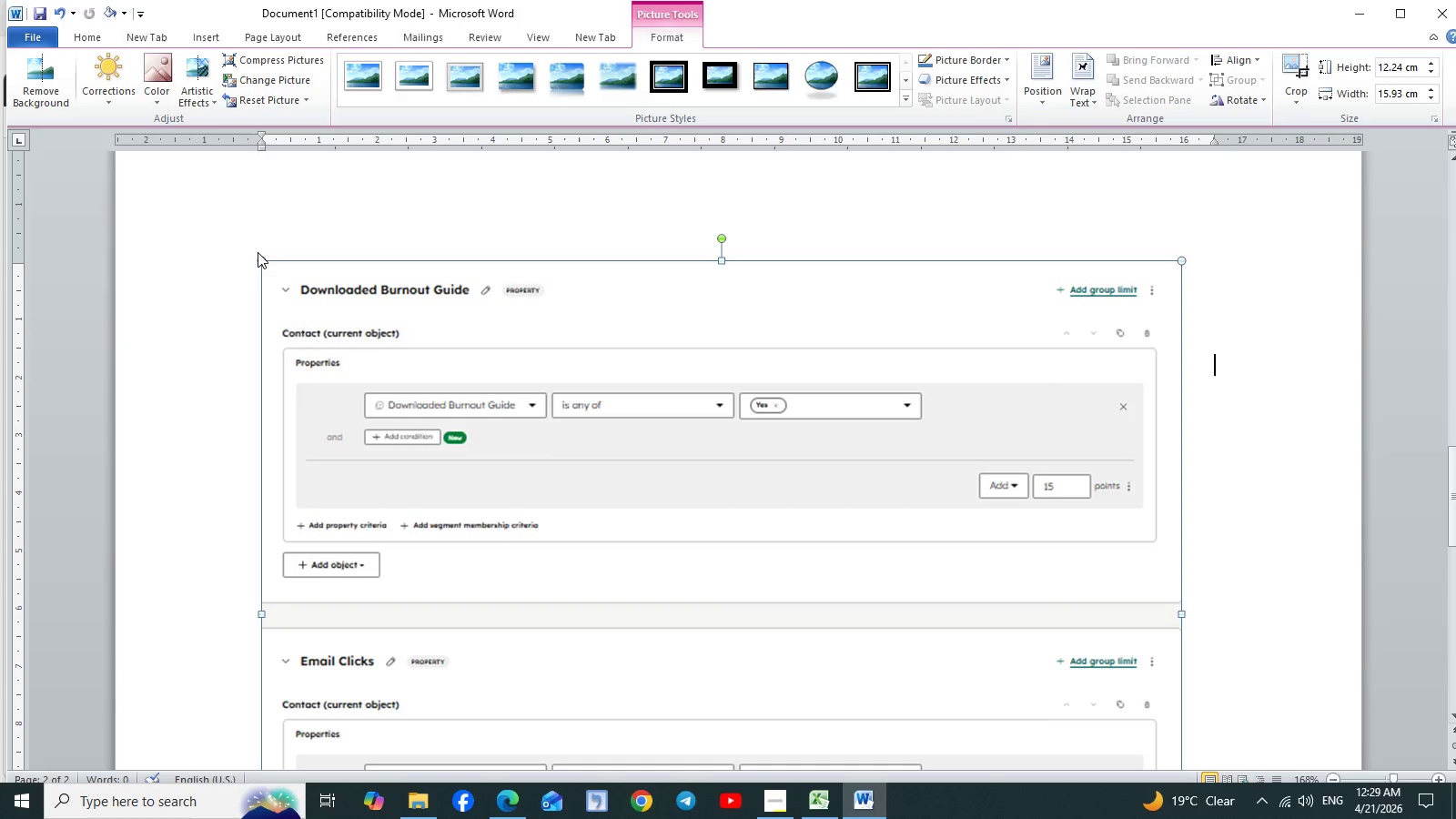 
mouse_move([512, 401])
 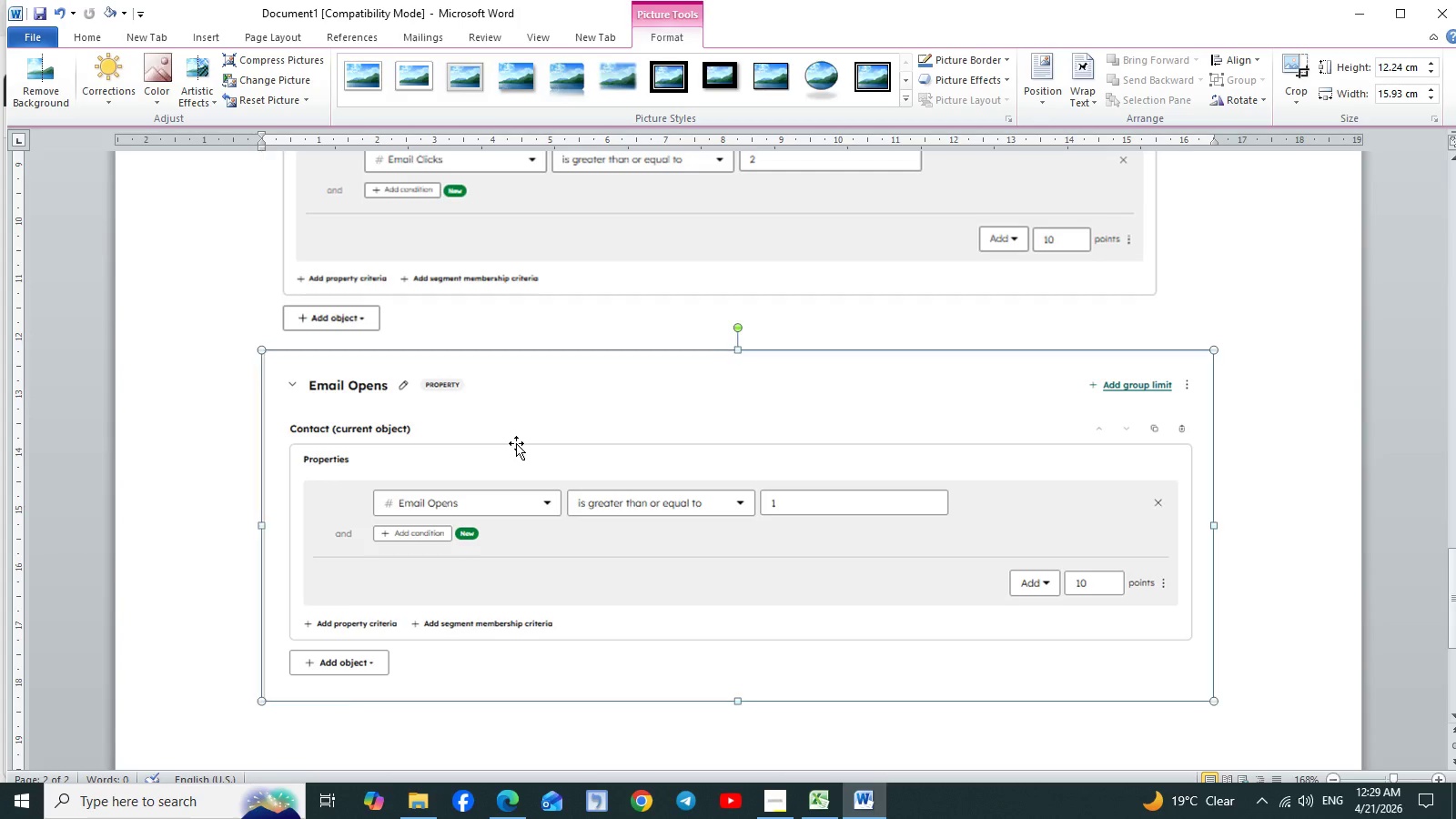 
left_click([516, 443])
 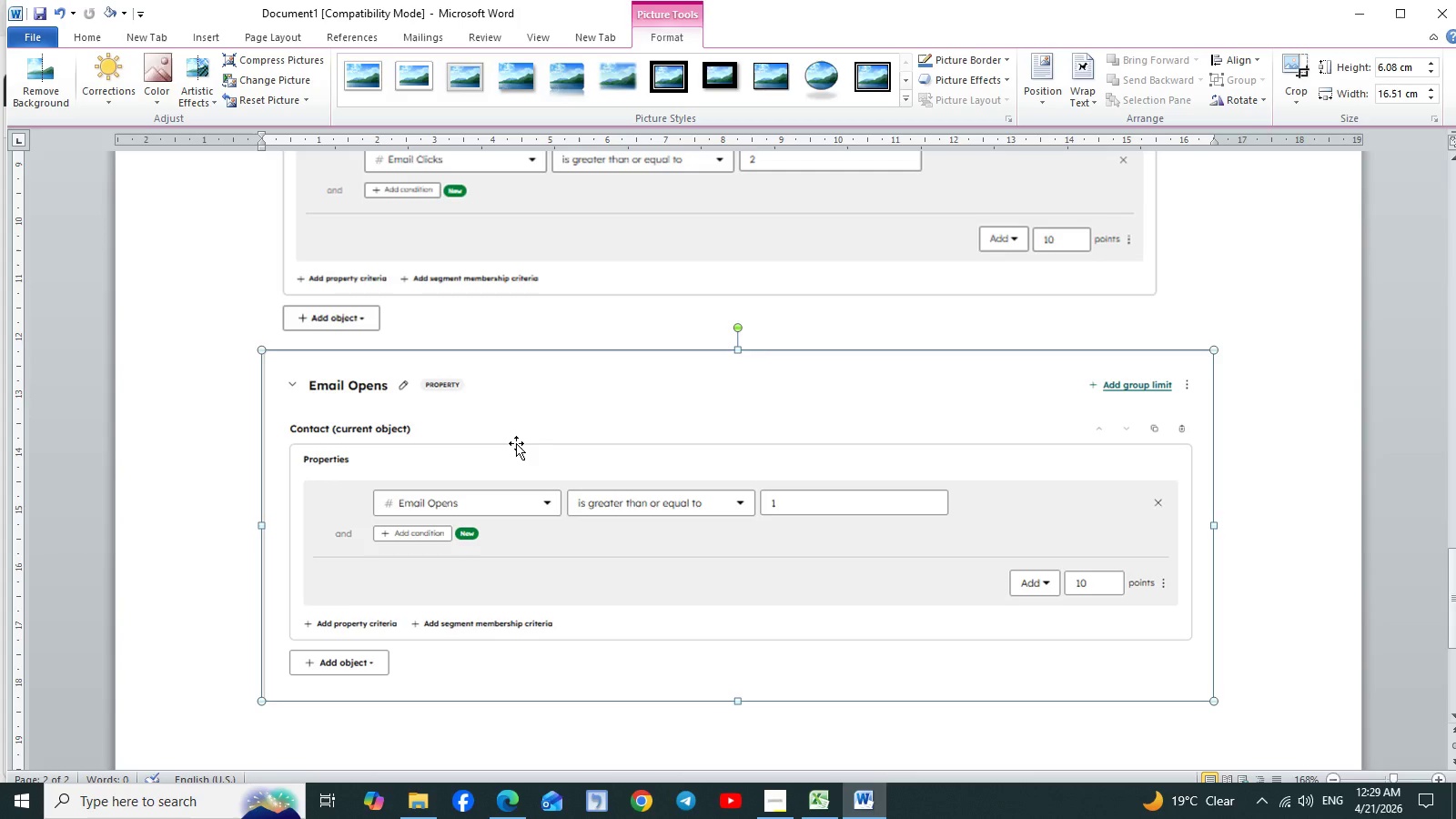 
key(Delete)
 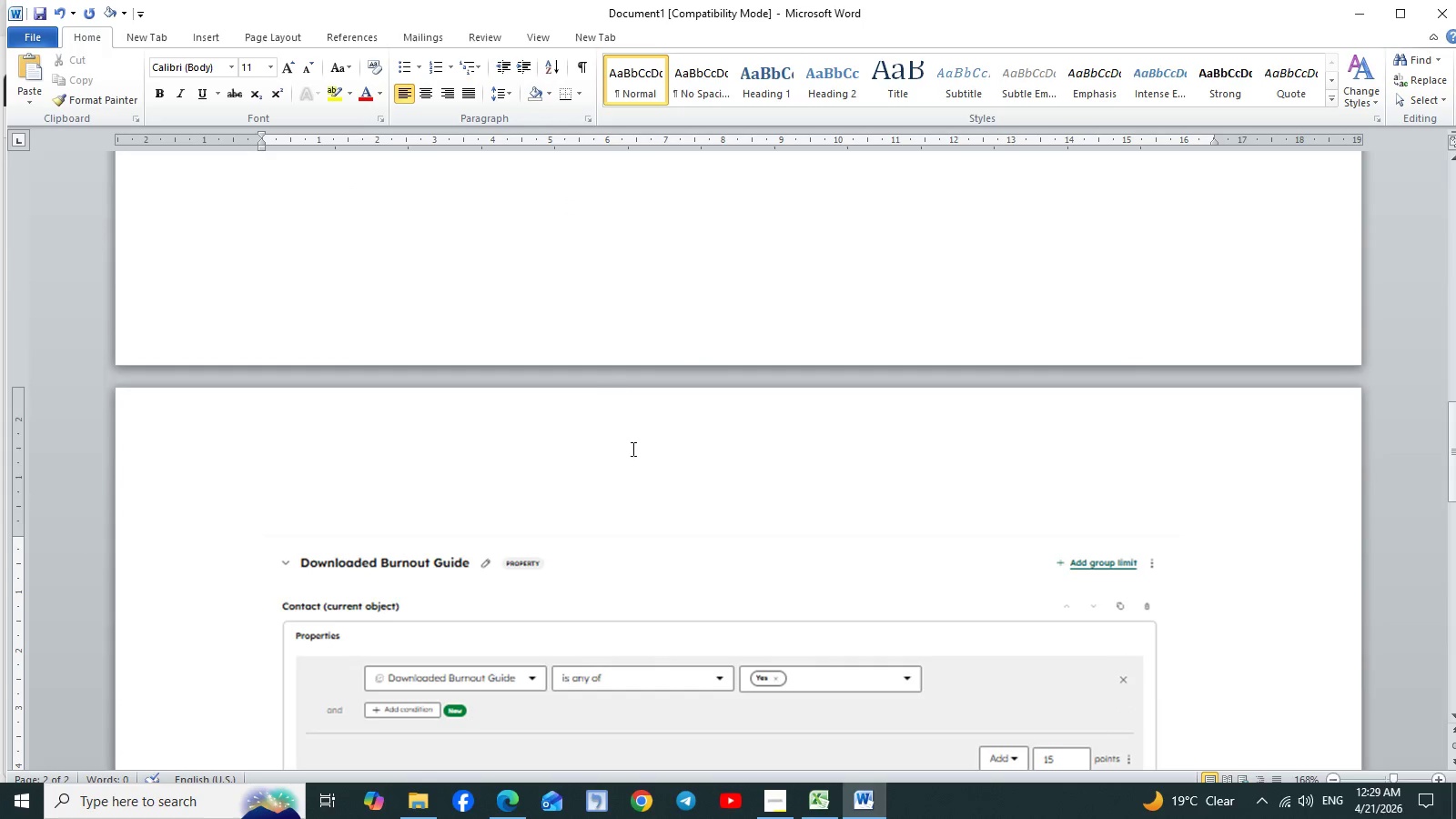 
left_click([623, 691])
 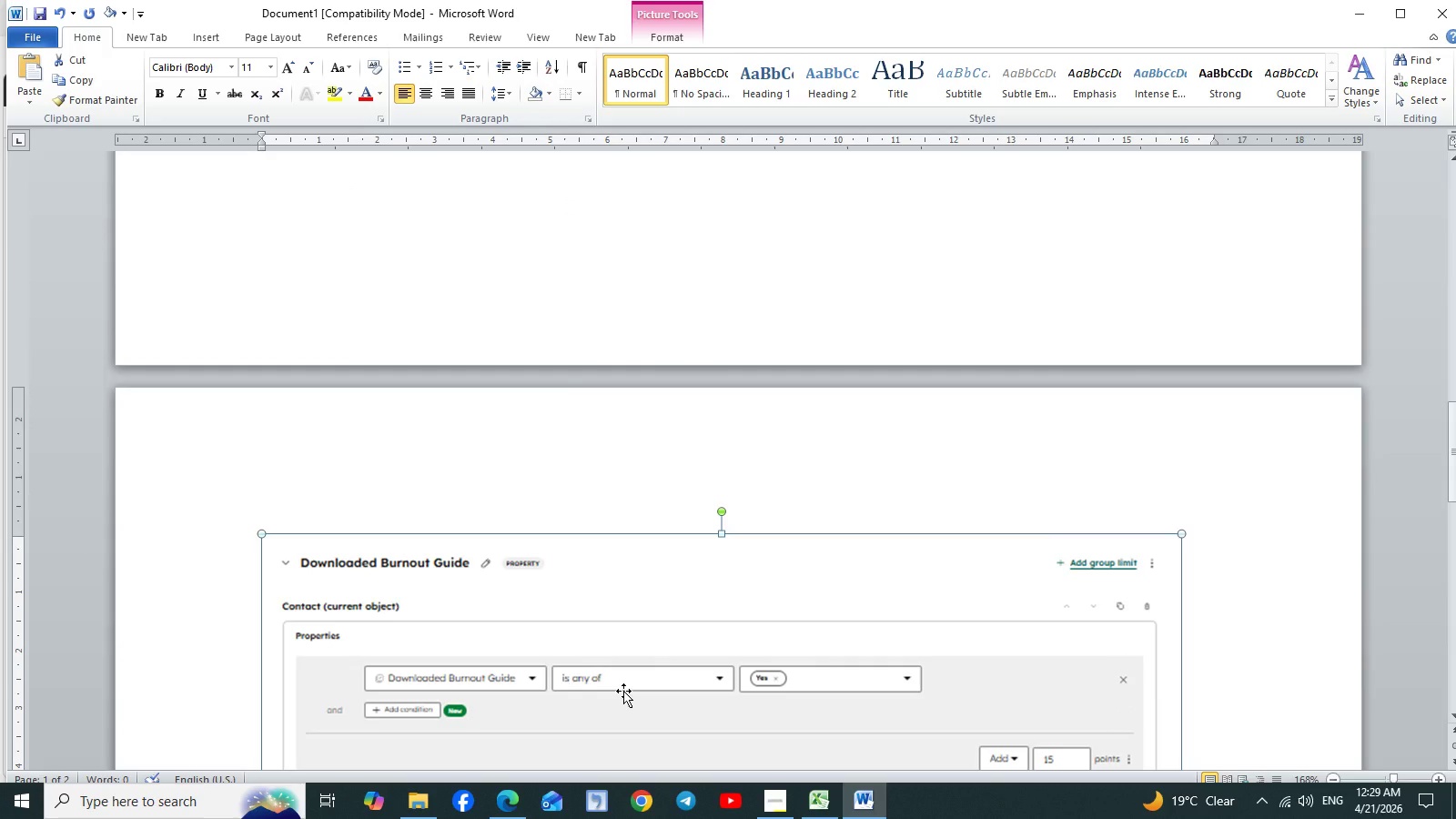 
key(Delete)
 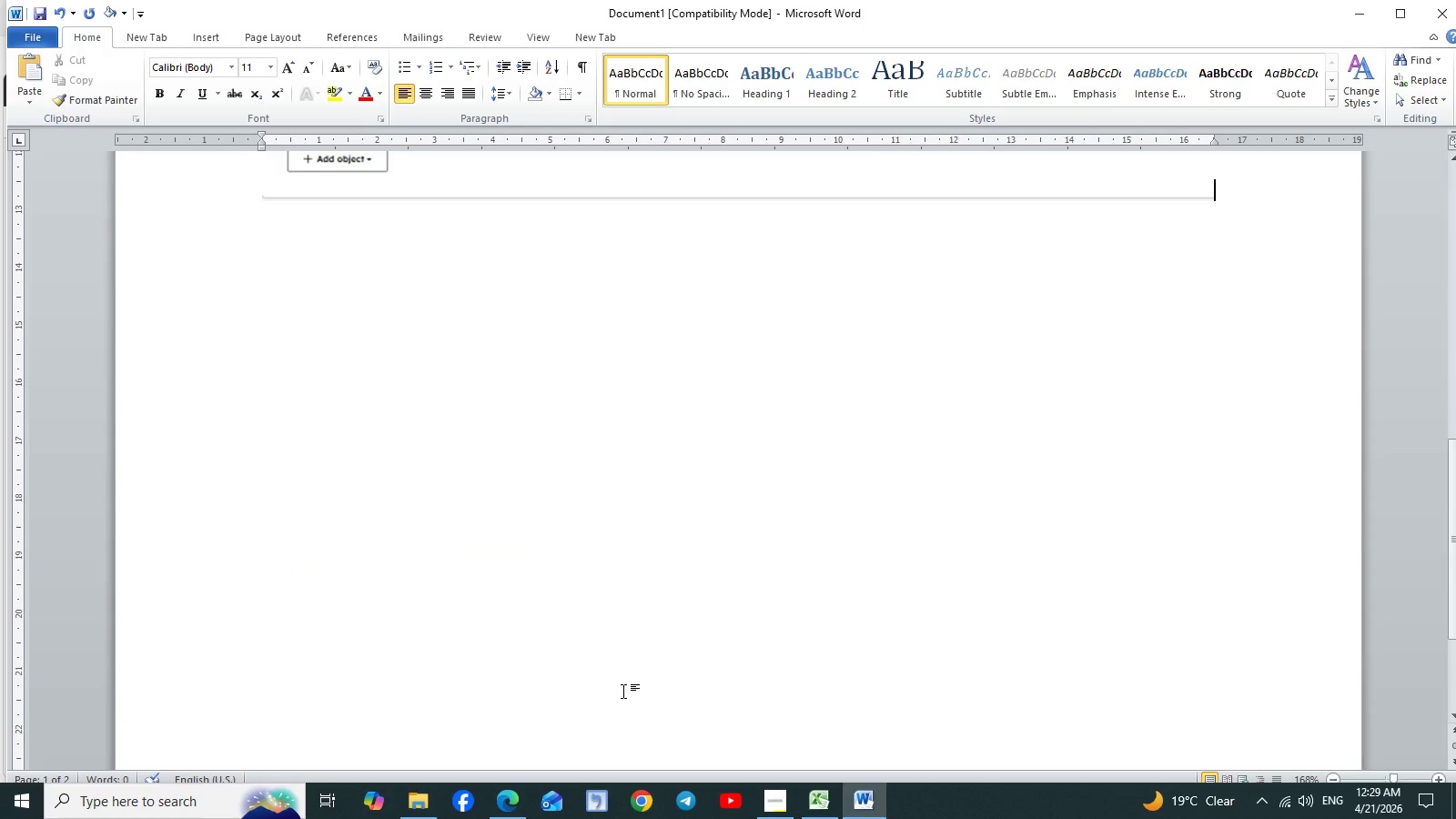 
mouse_move([618, 344])
 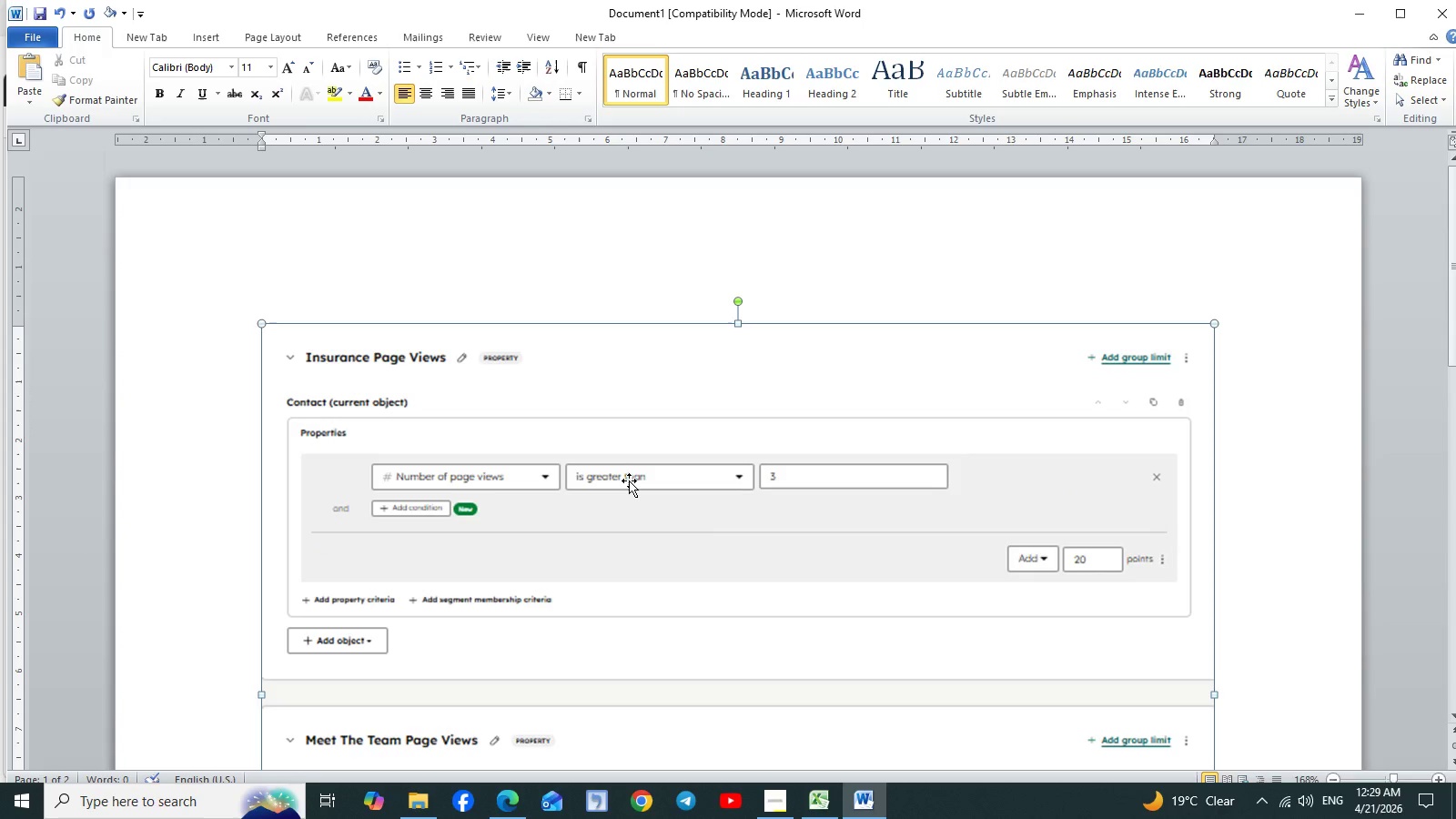 
left_click([629, 480])
 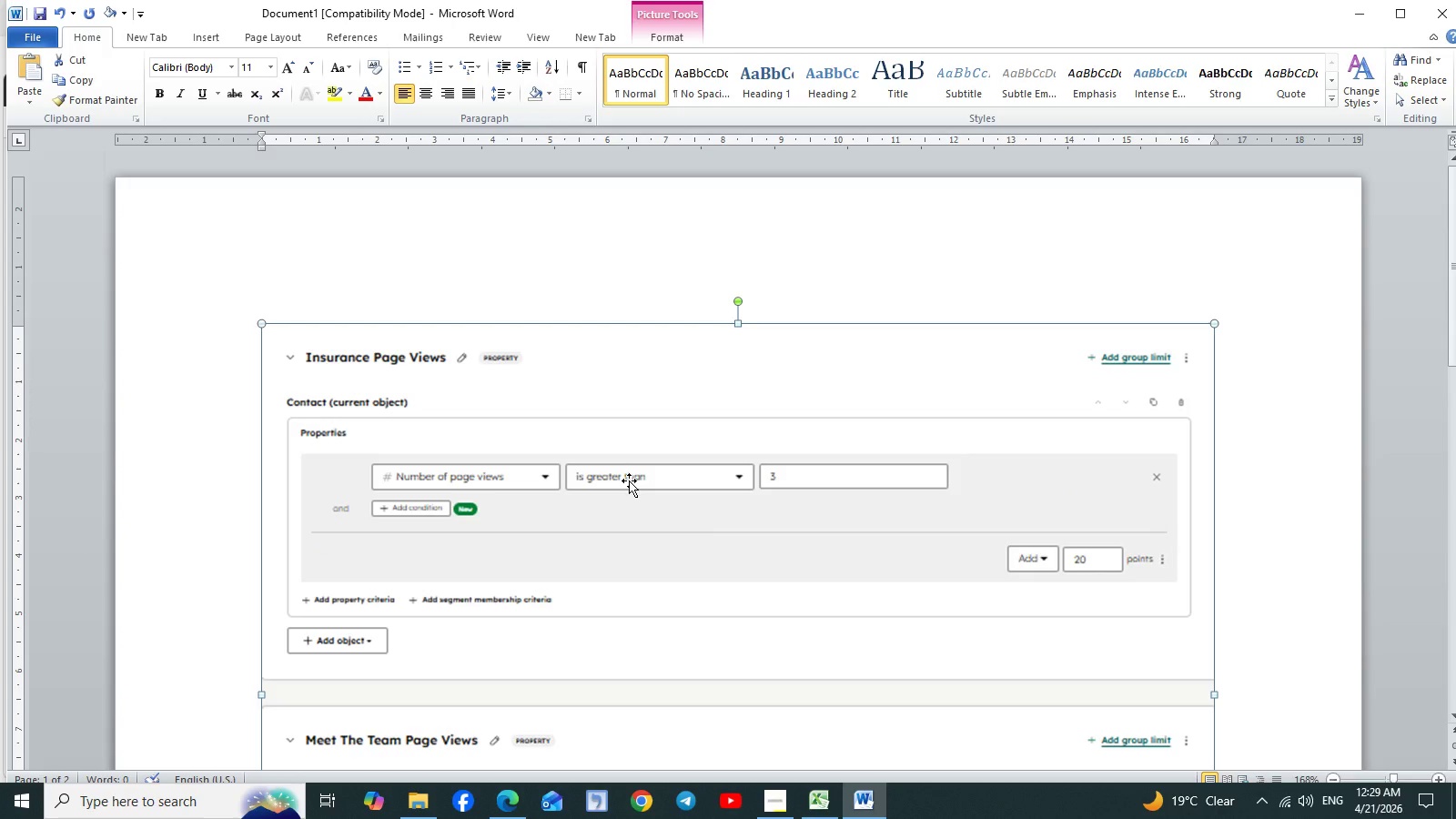 
key(Delete)
 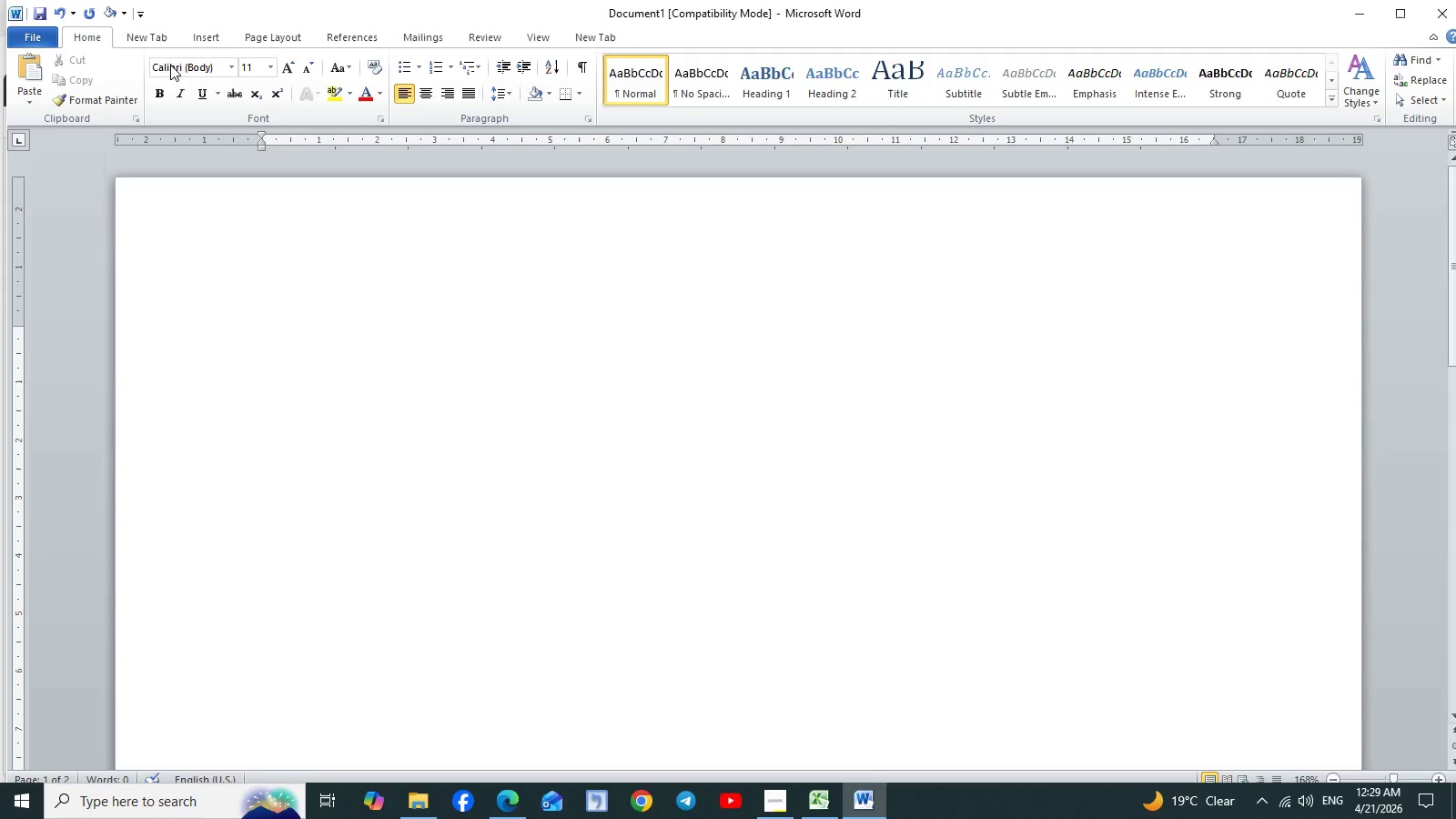 
left_click([206, 31])
 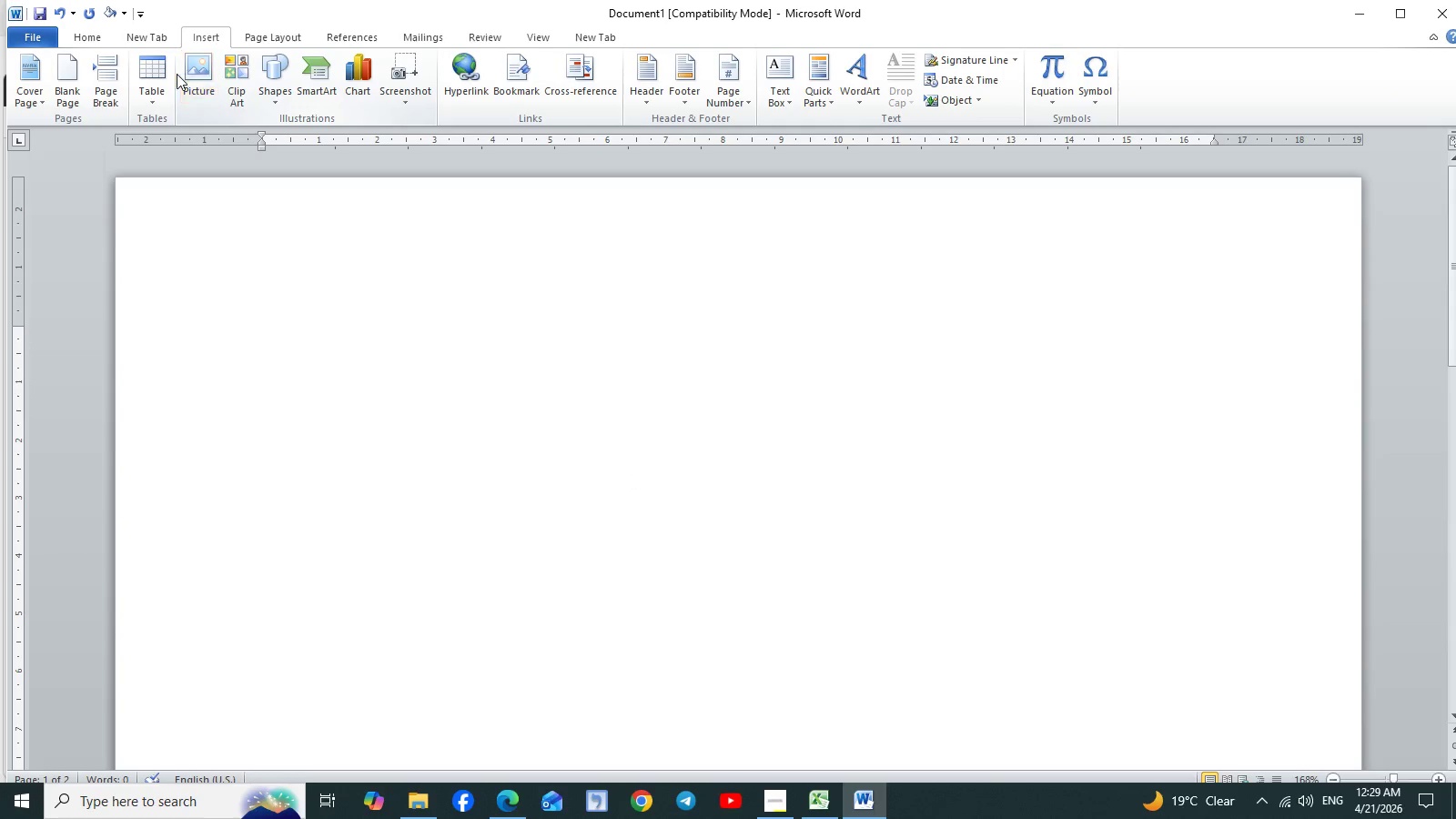 
left_click([196, 73])
 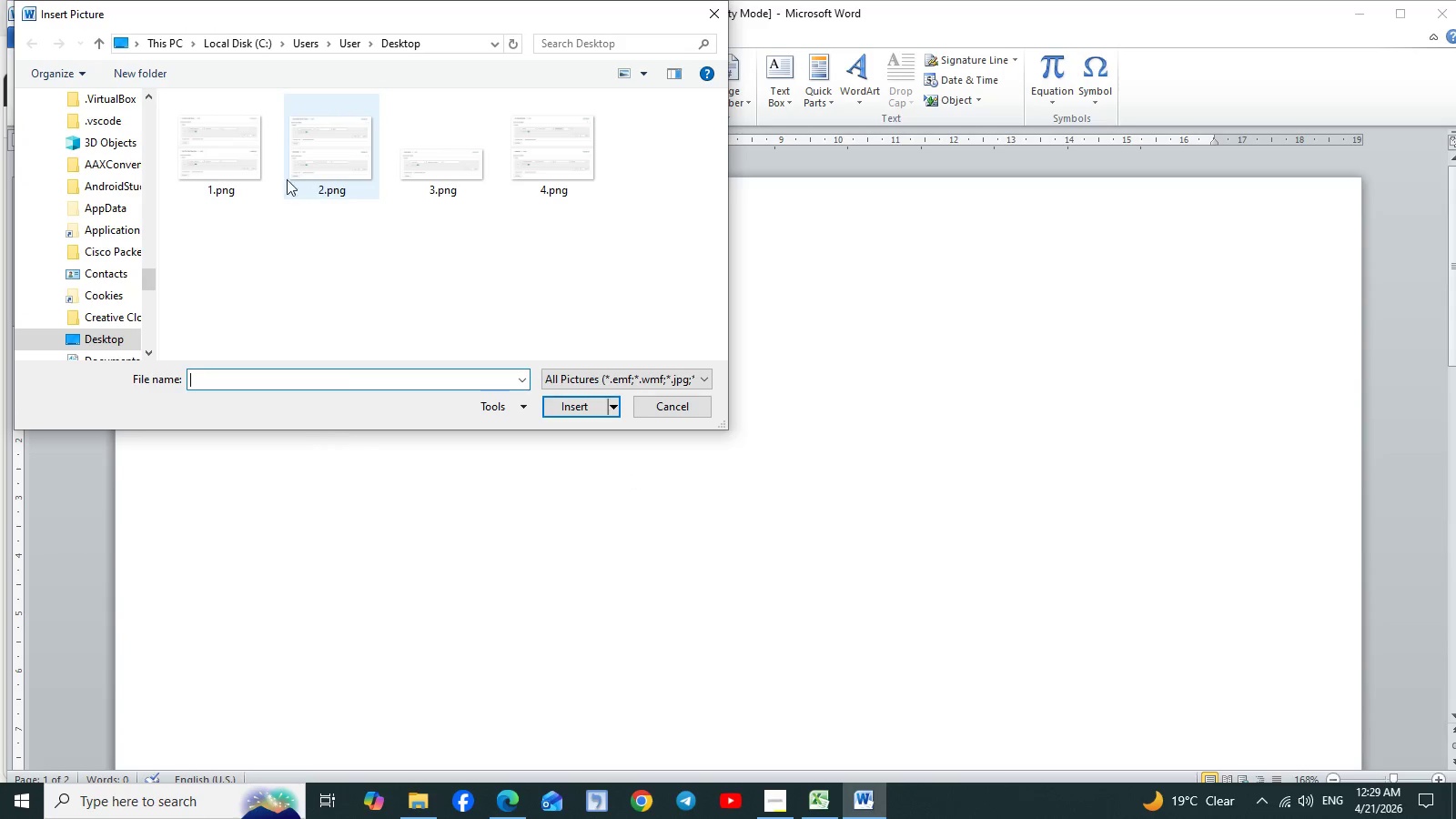 
left_click([258, 154])
 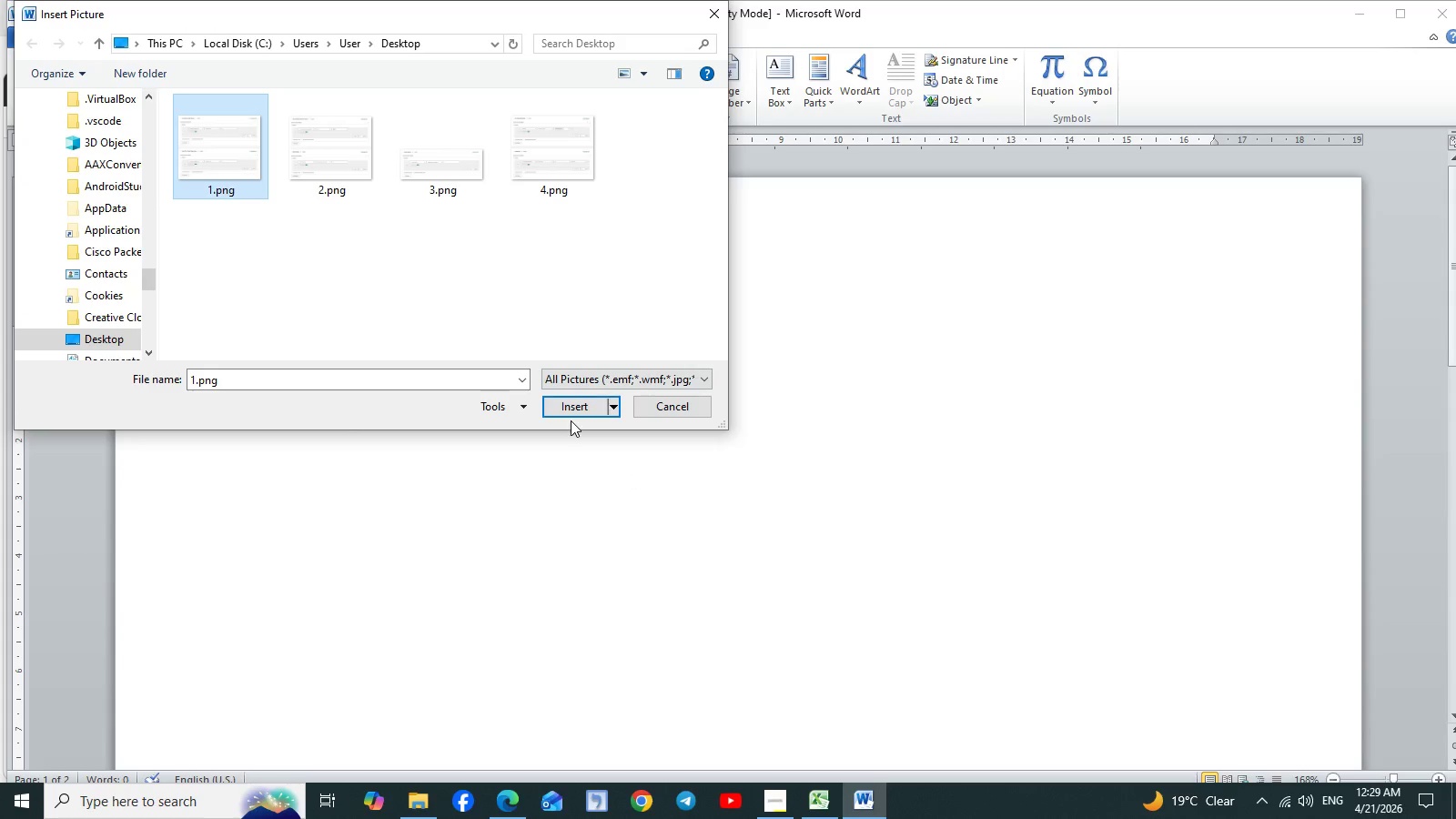 
left_click([575, 406])
 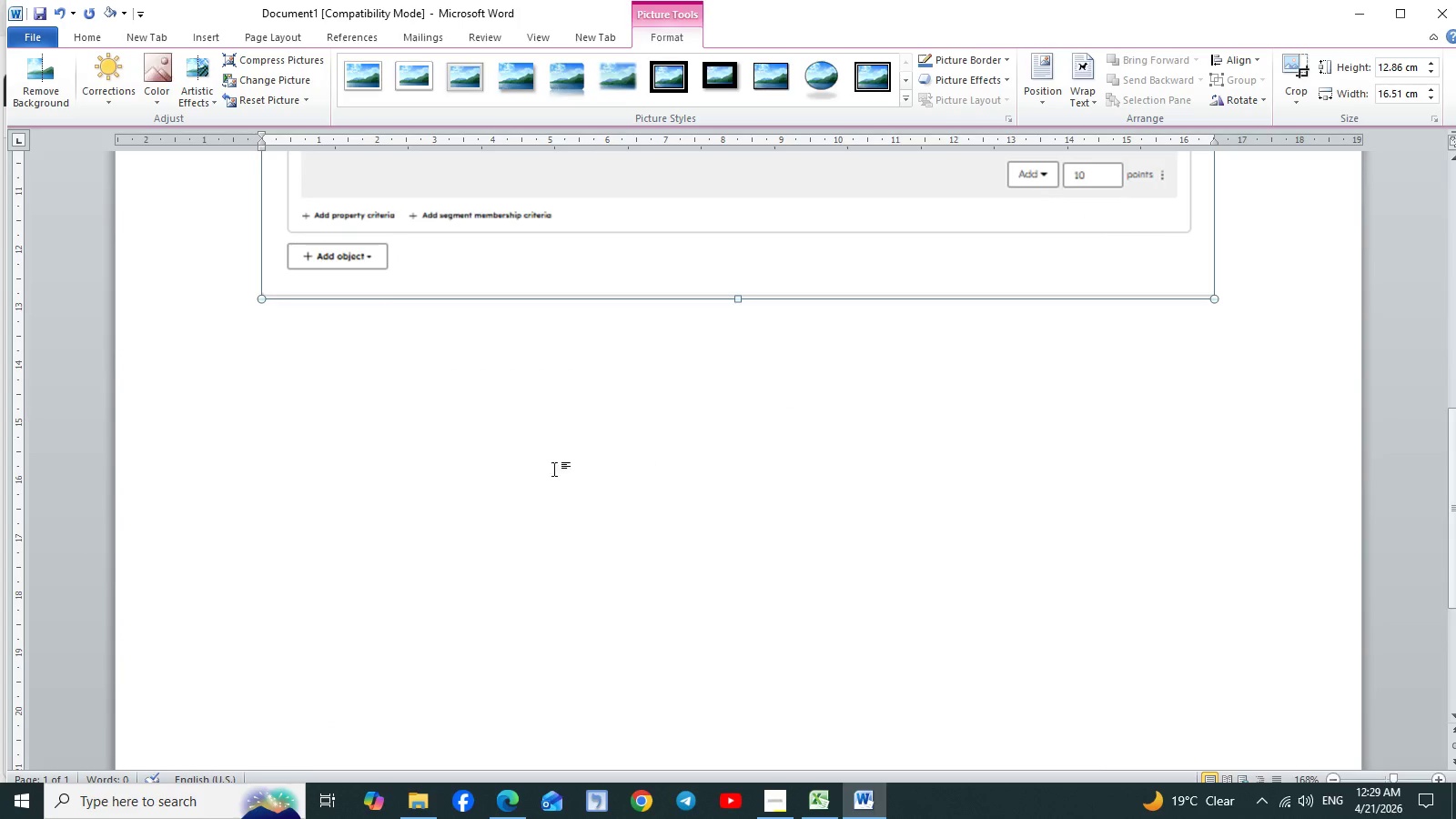 
left_click([295, 362])
 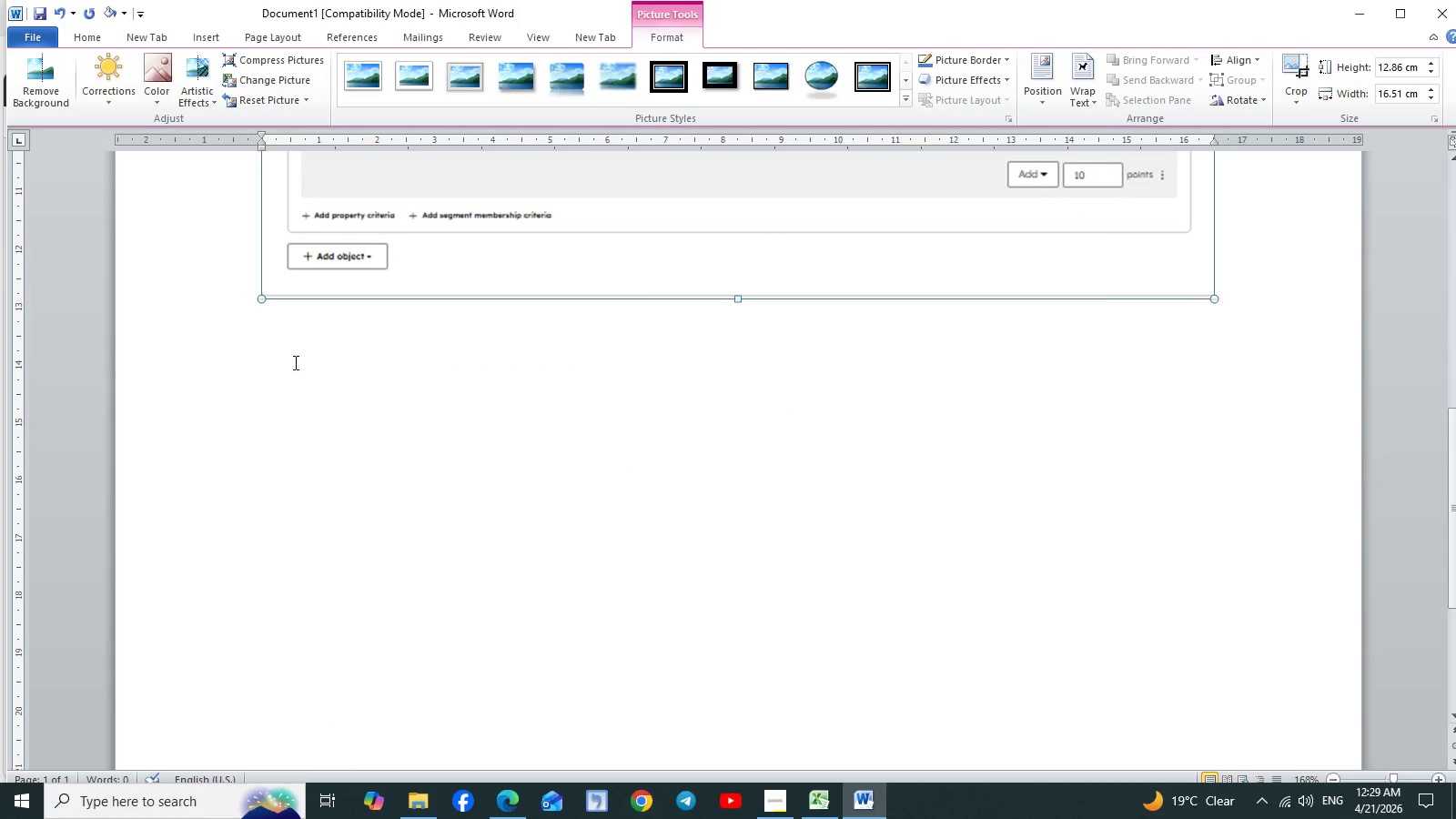 
left_click([294, 362])
 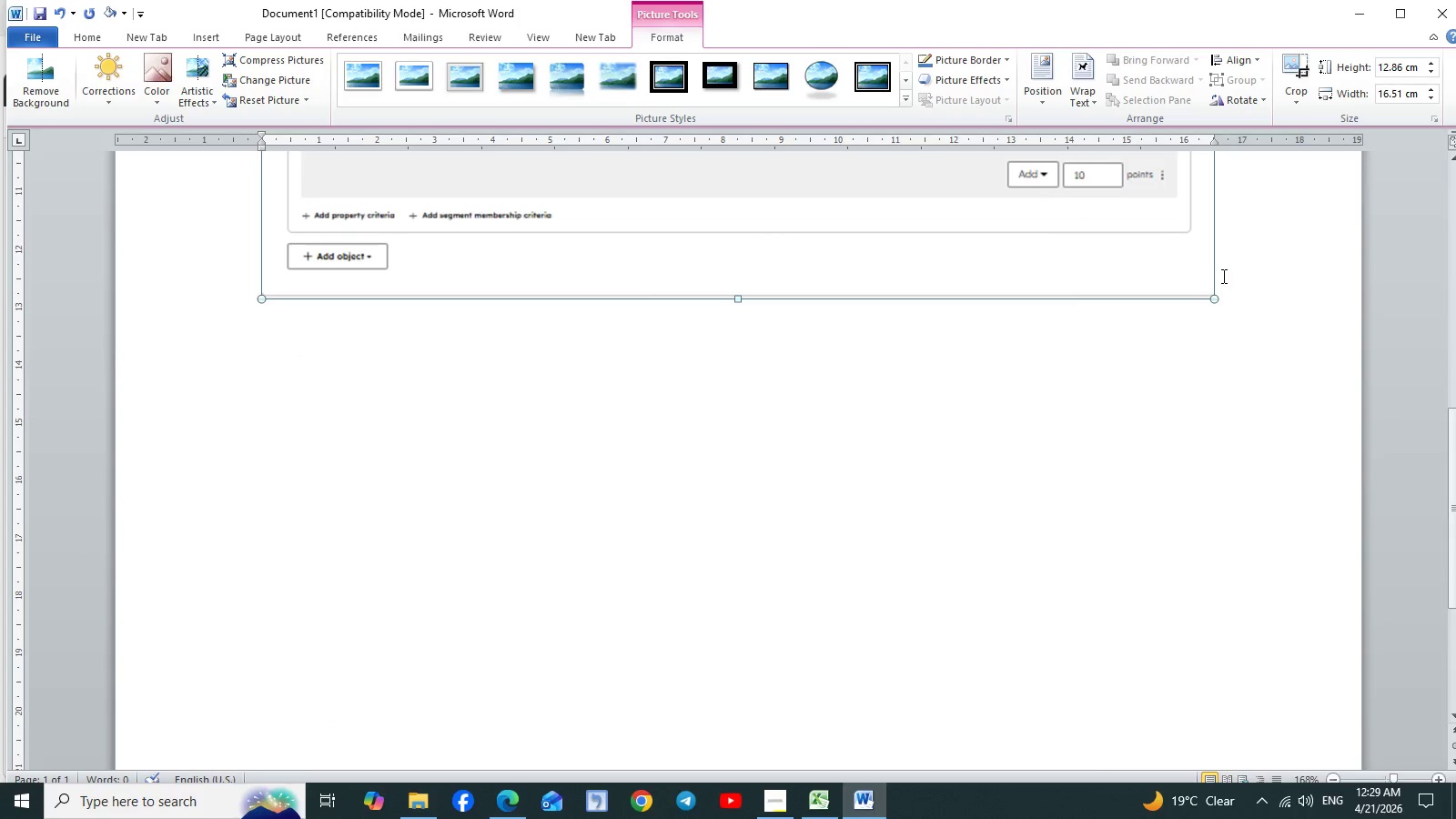 
left_click([1222, 276])
 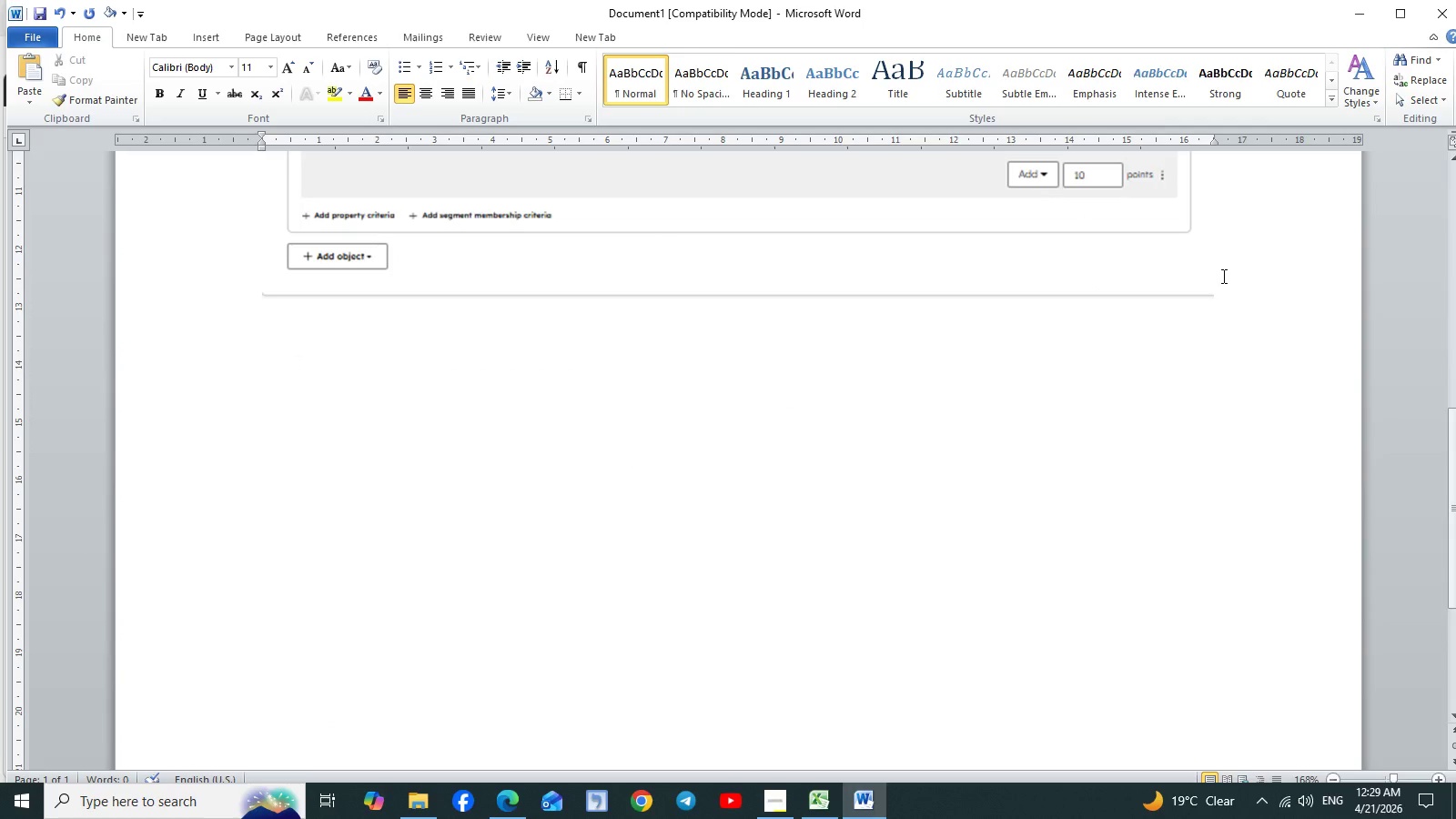 
key(Enter)
 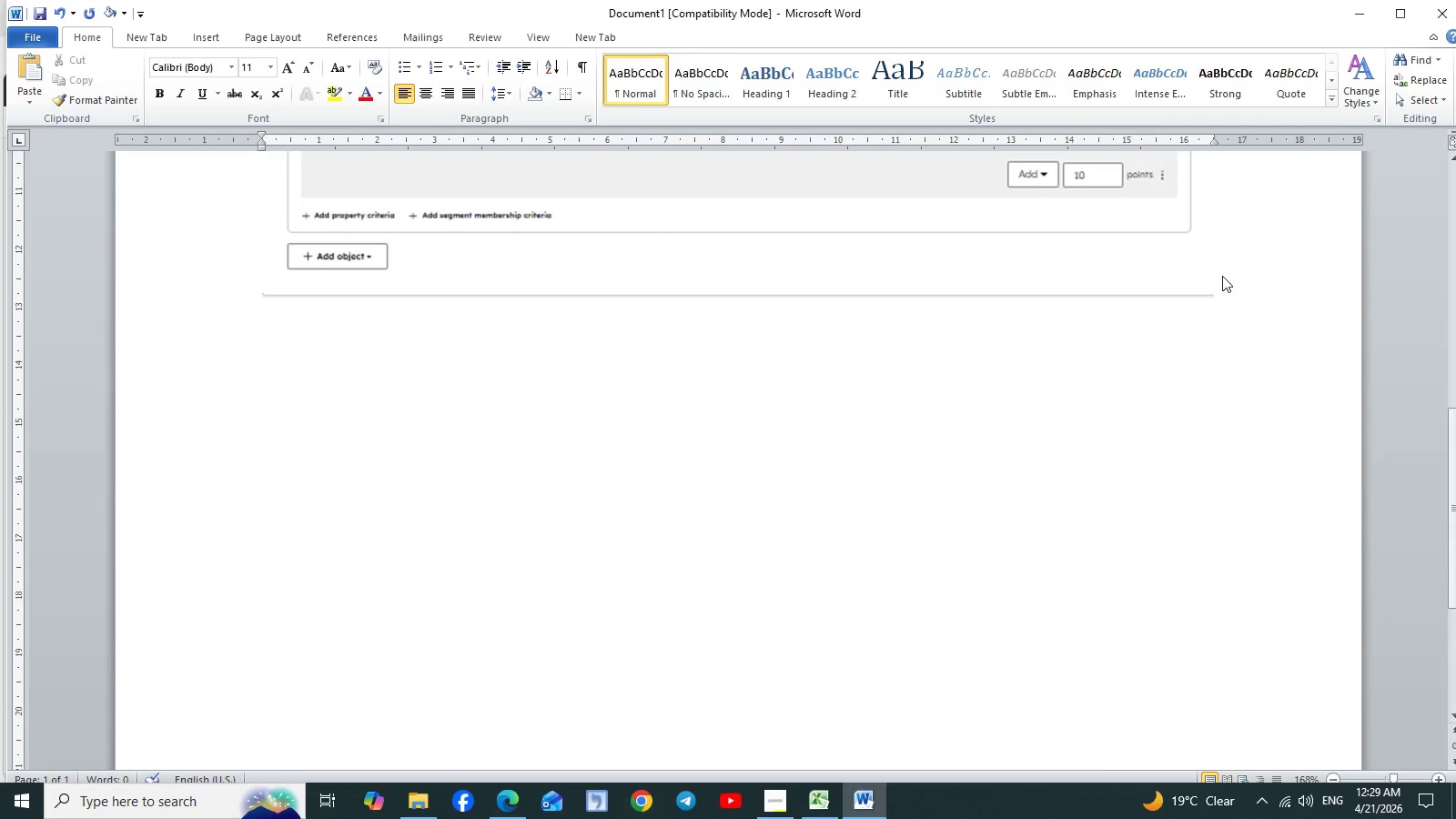 
type(Positive Lead Score)
 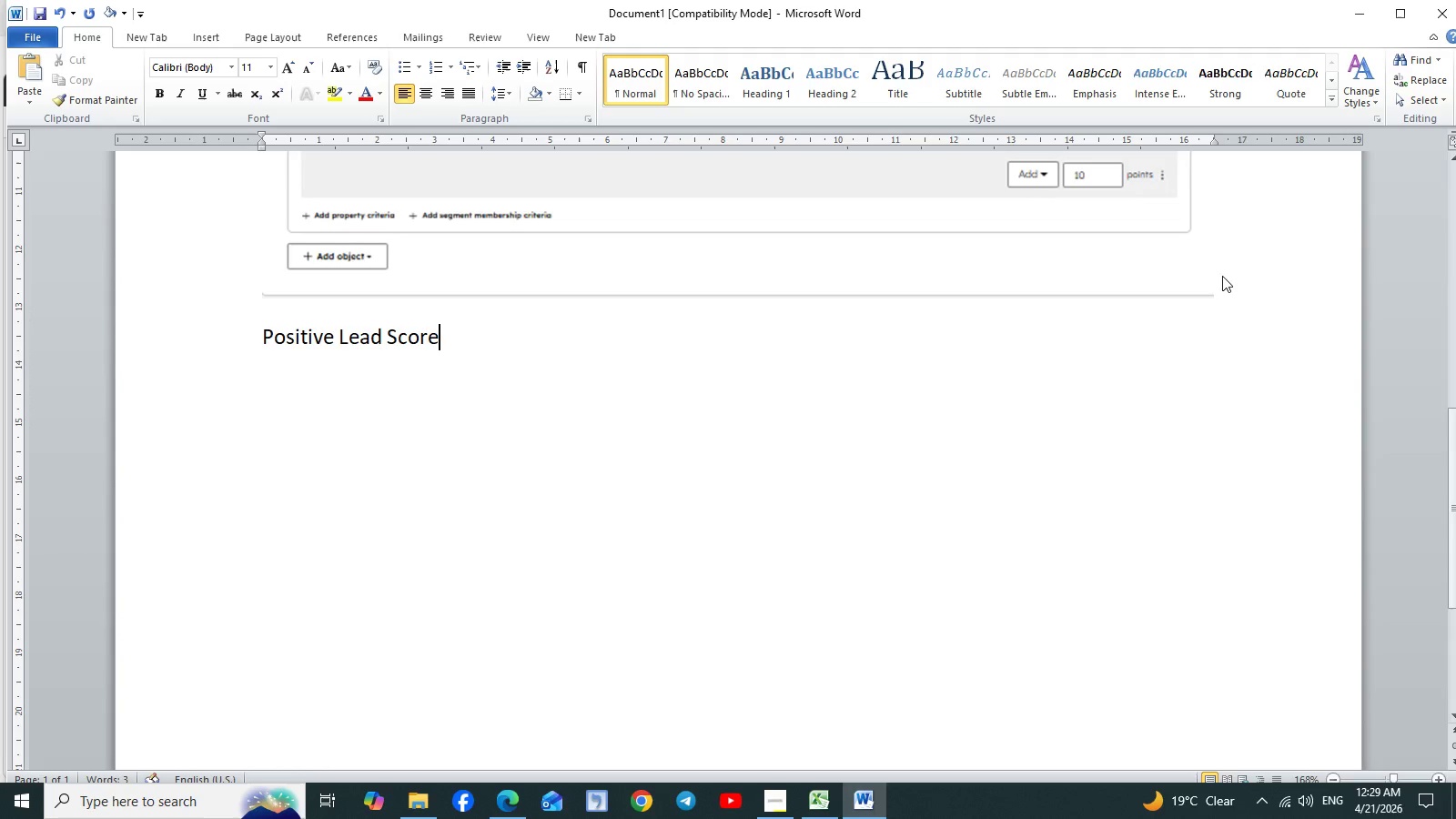 
key(Enter)
 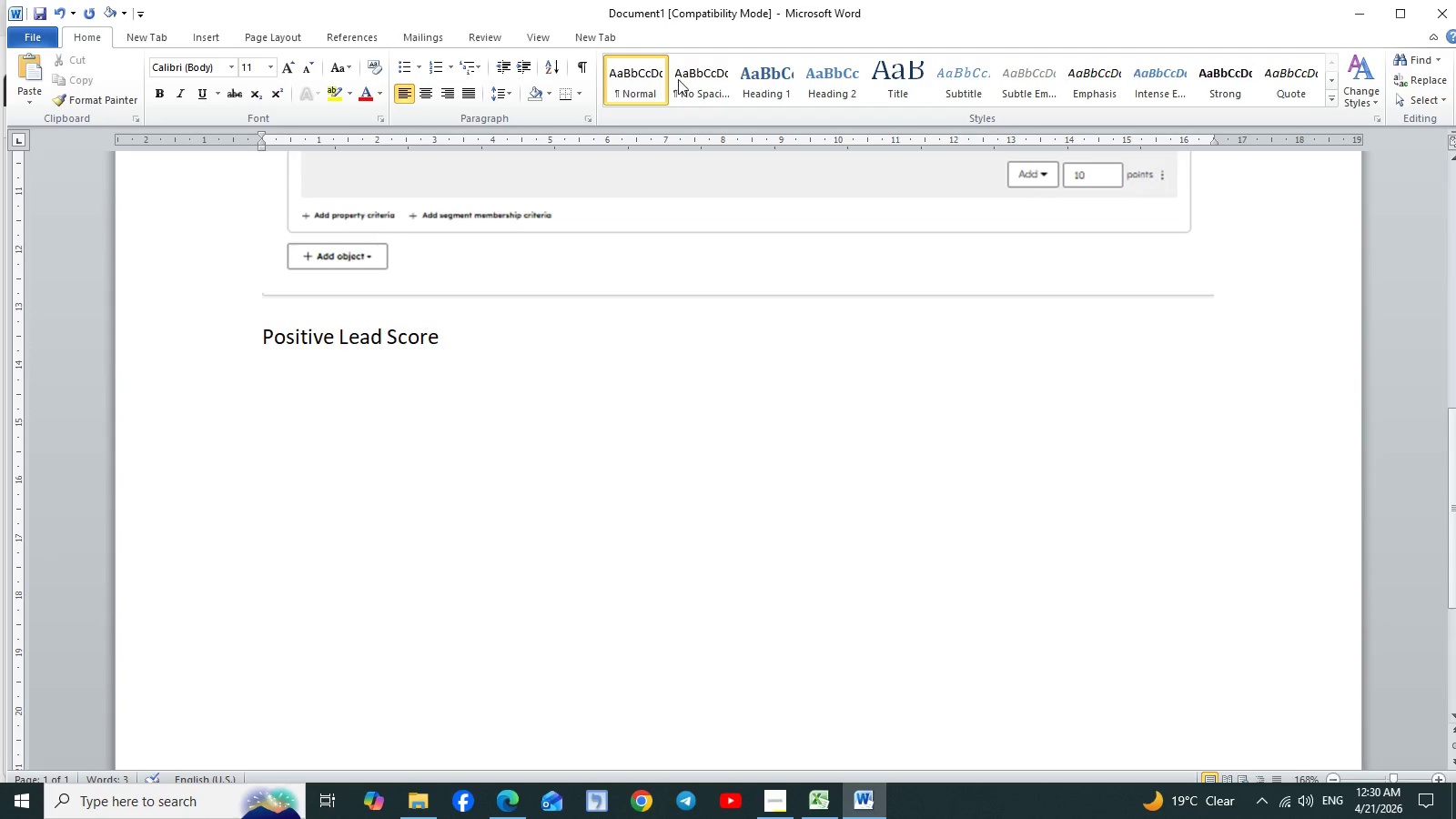 
wait(6.72)
 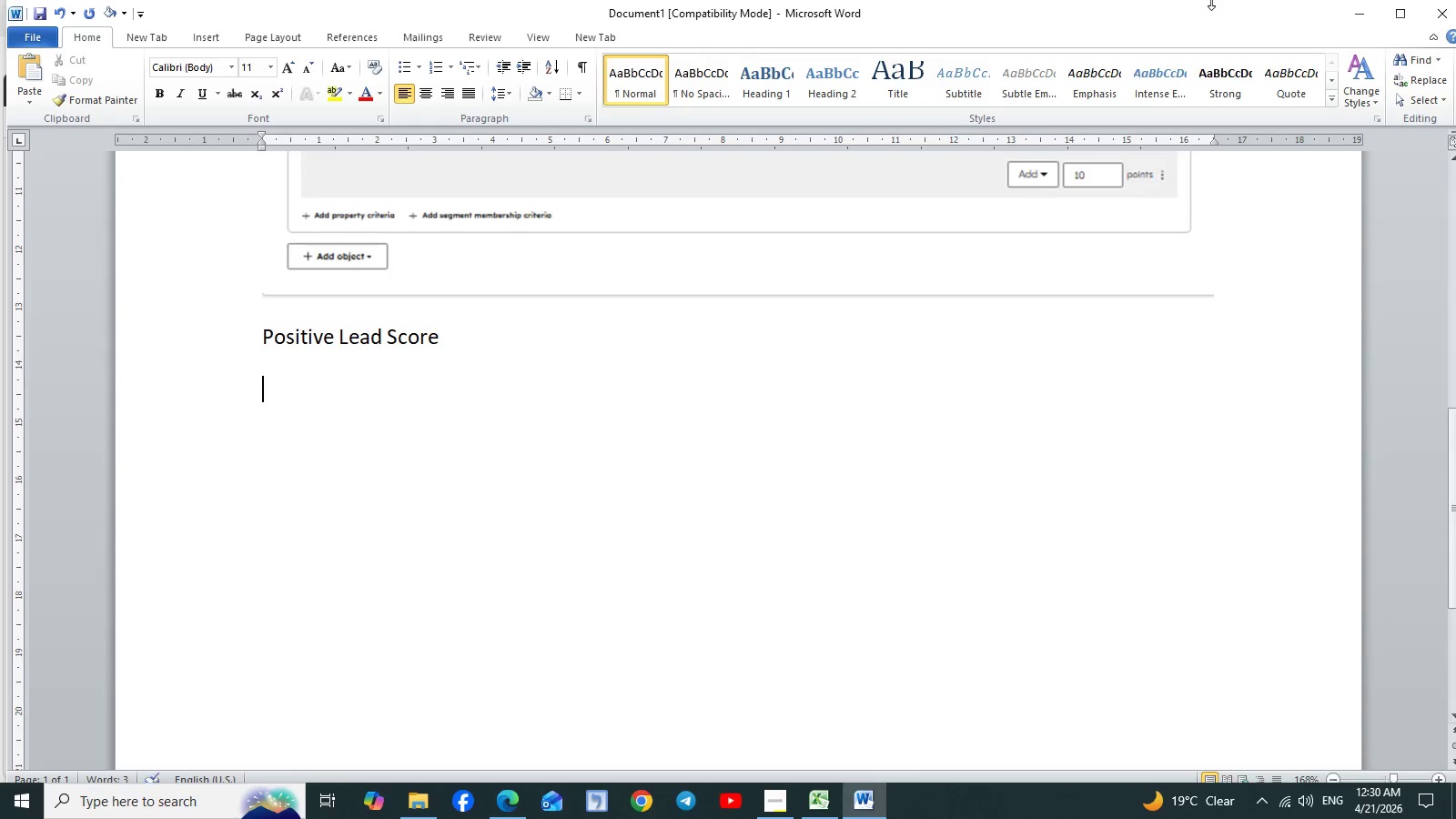 
left_click([217, 39])
 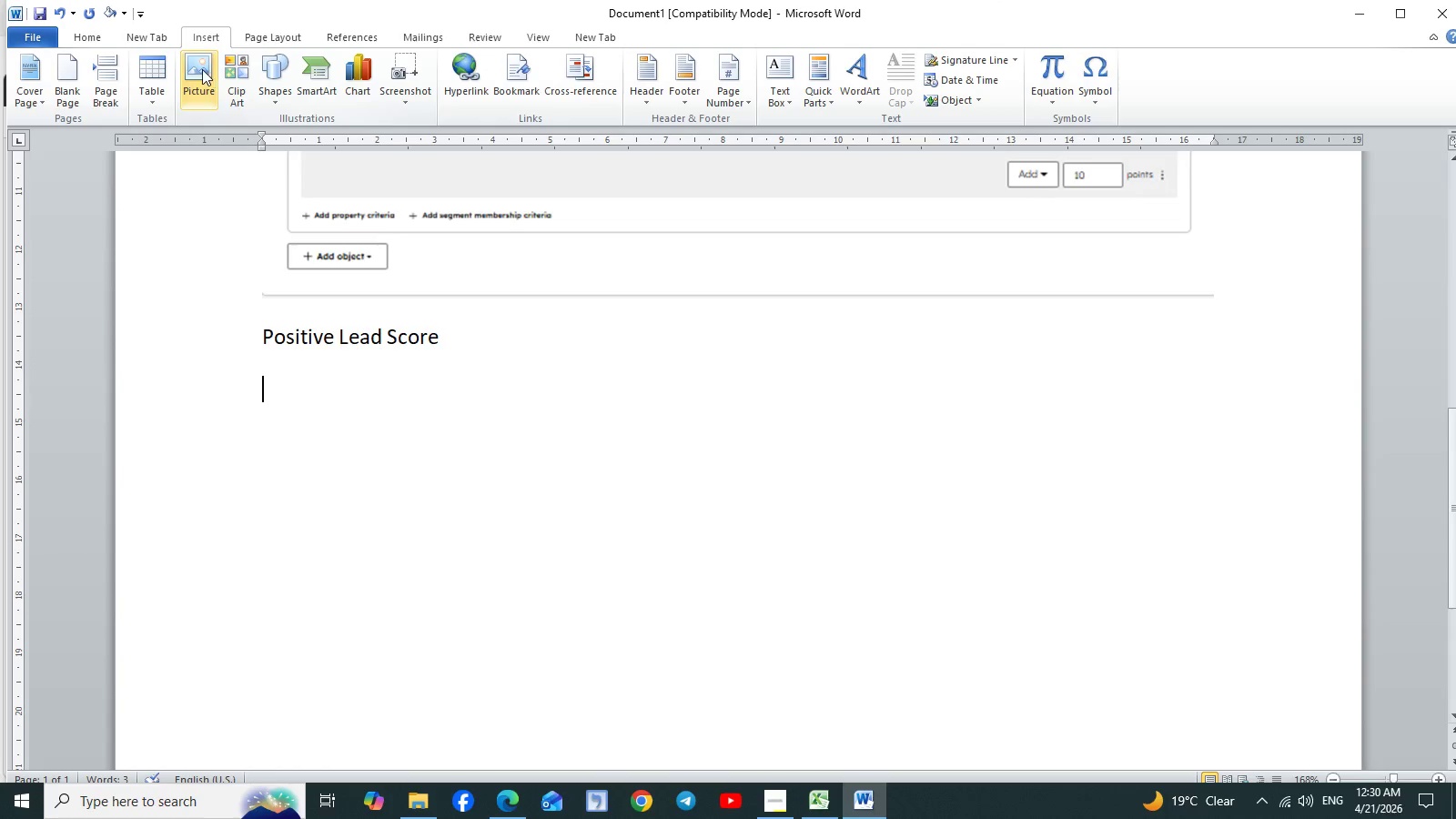 
left_click([200, 69])
 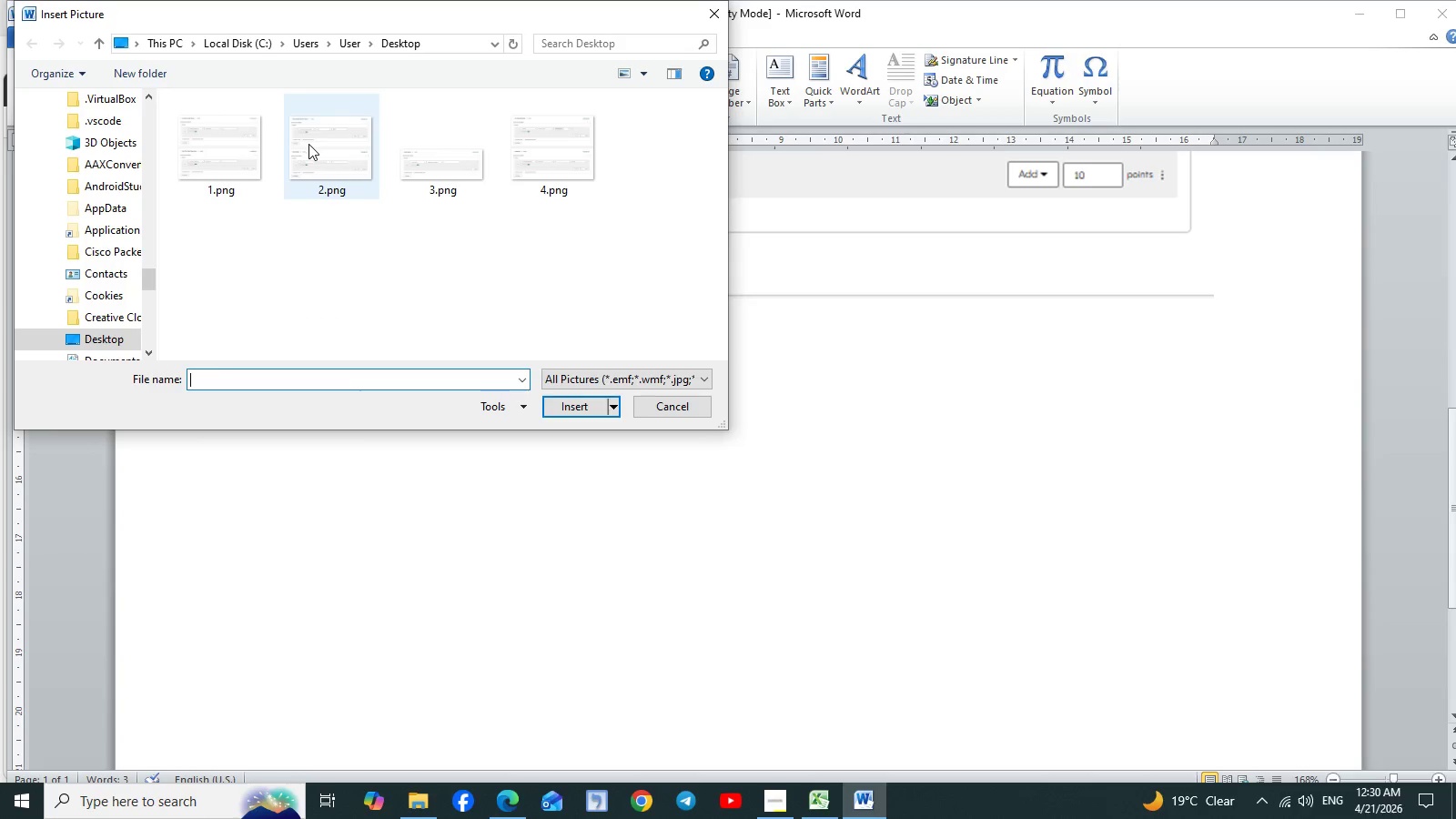 
left_click([325, 153])
 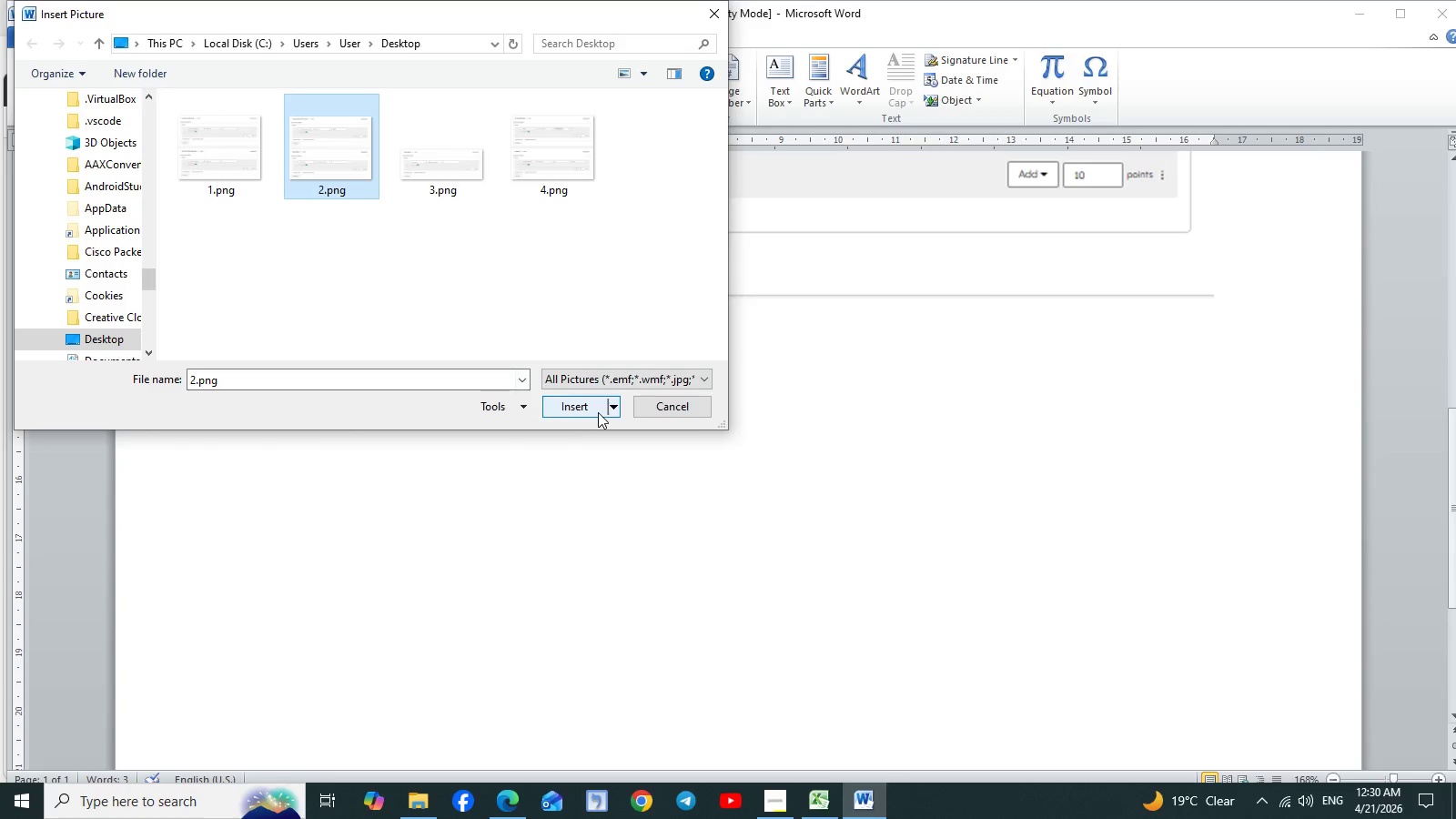 
left_click([592, 412])
 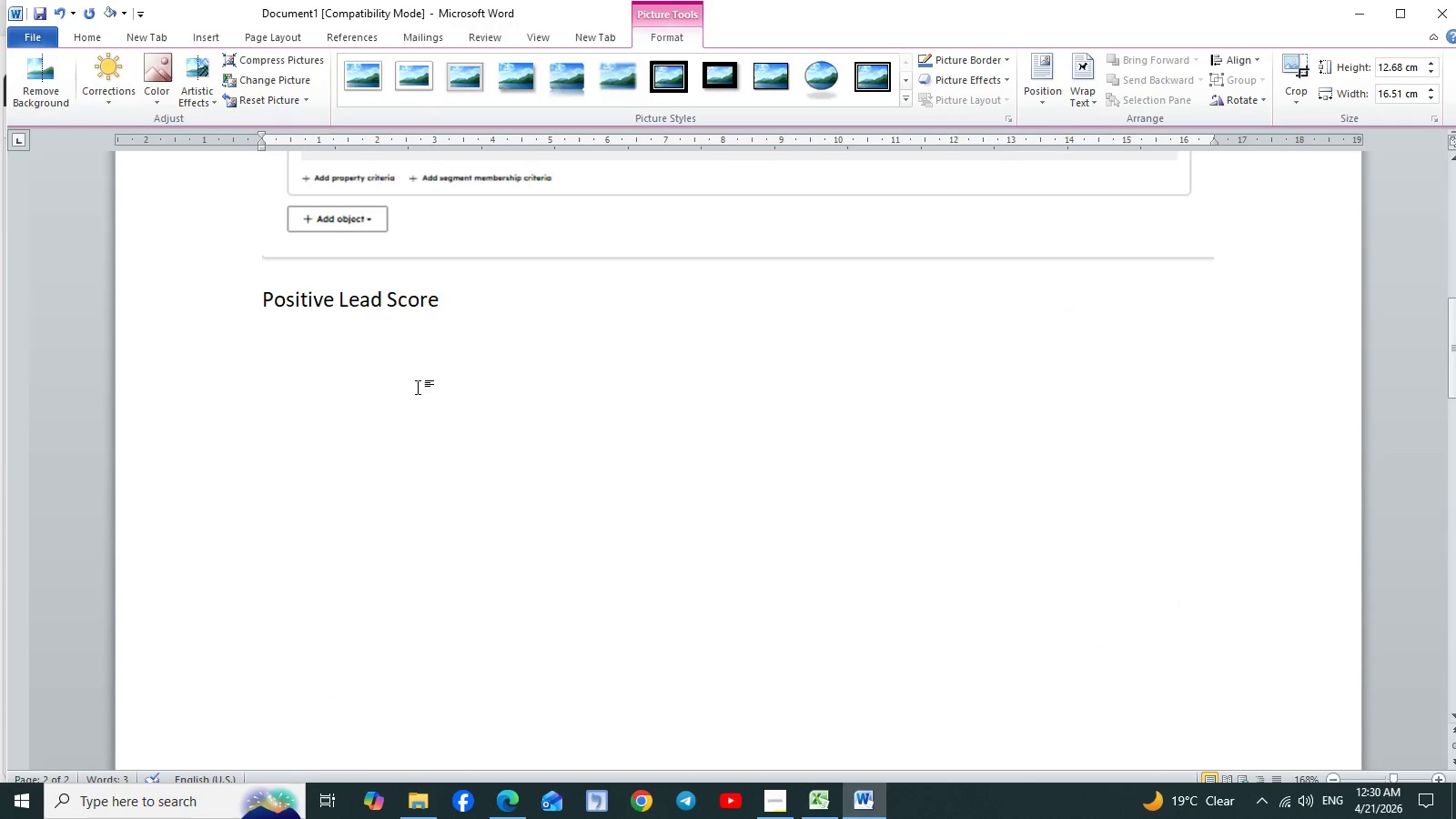 
double_click([319, 290])
 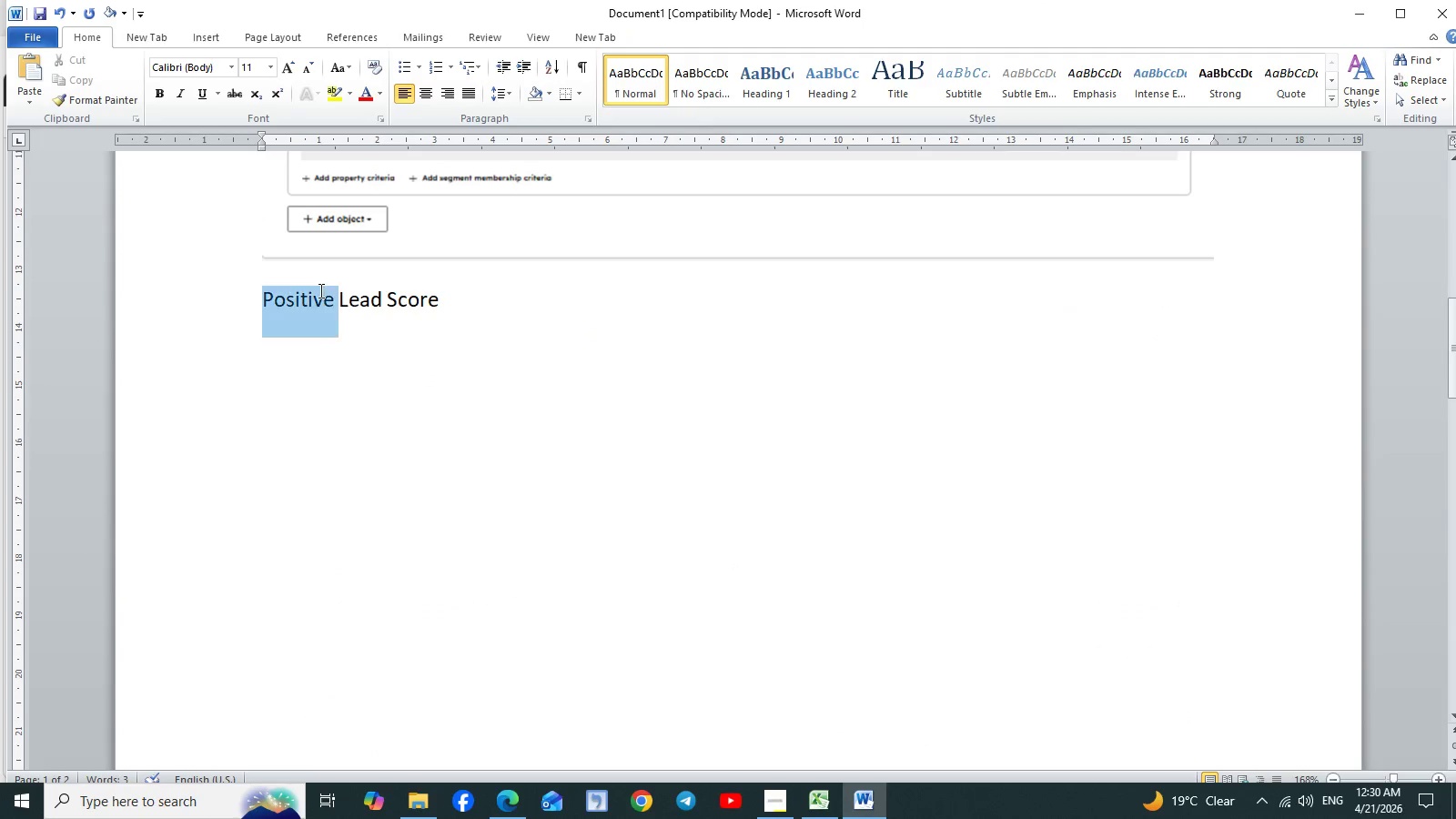 
triple_click([319, 290])
 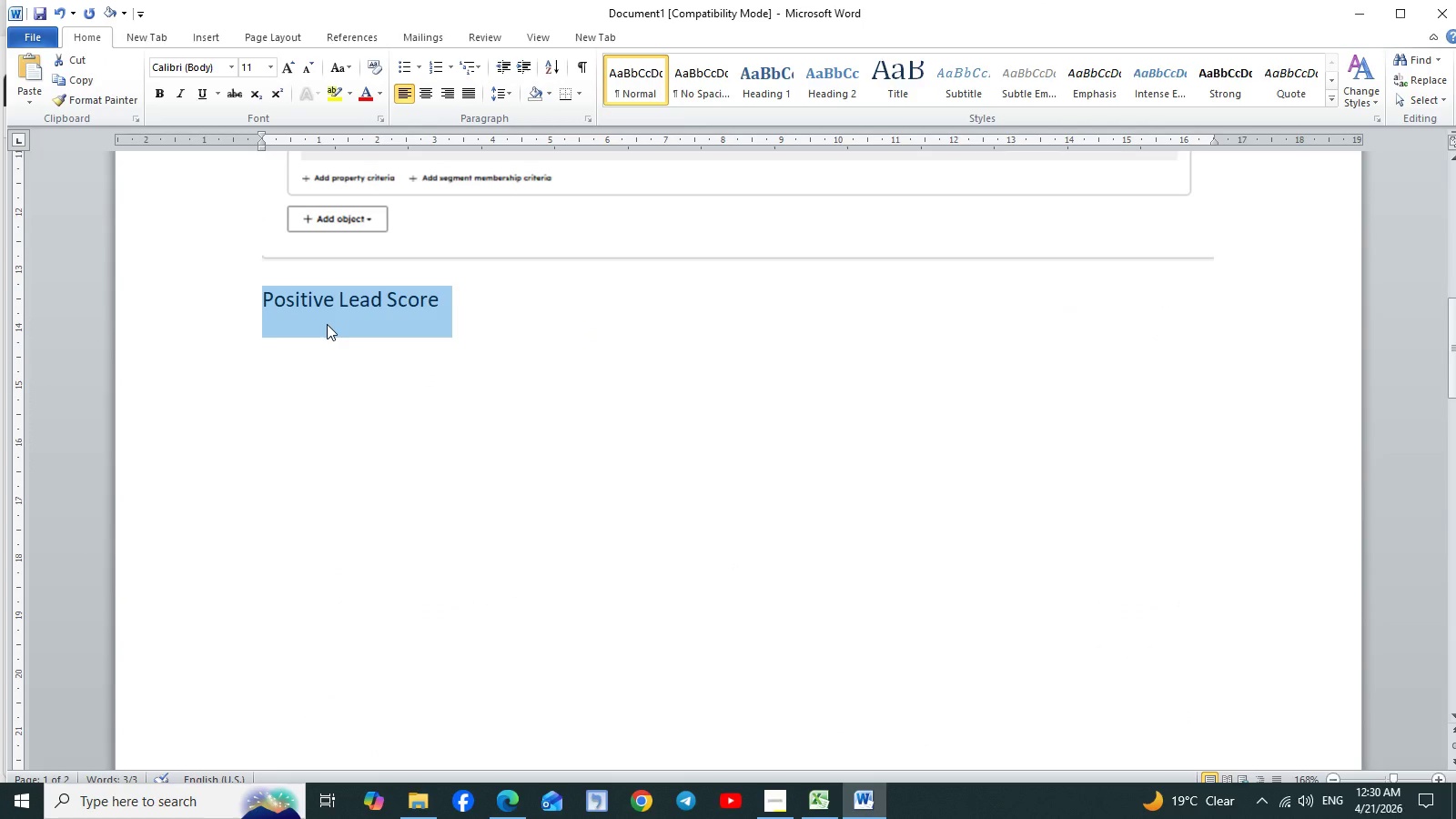 
key(Control+C)
 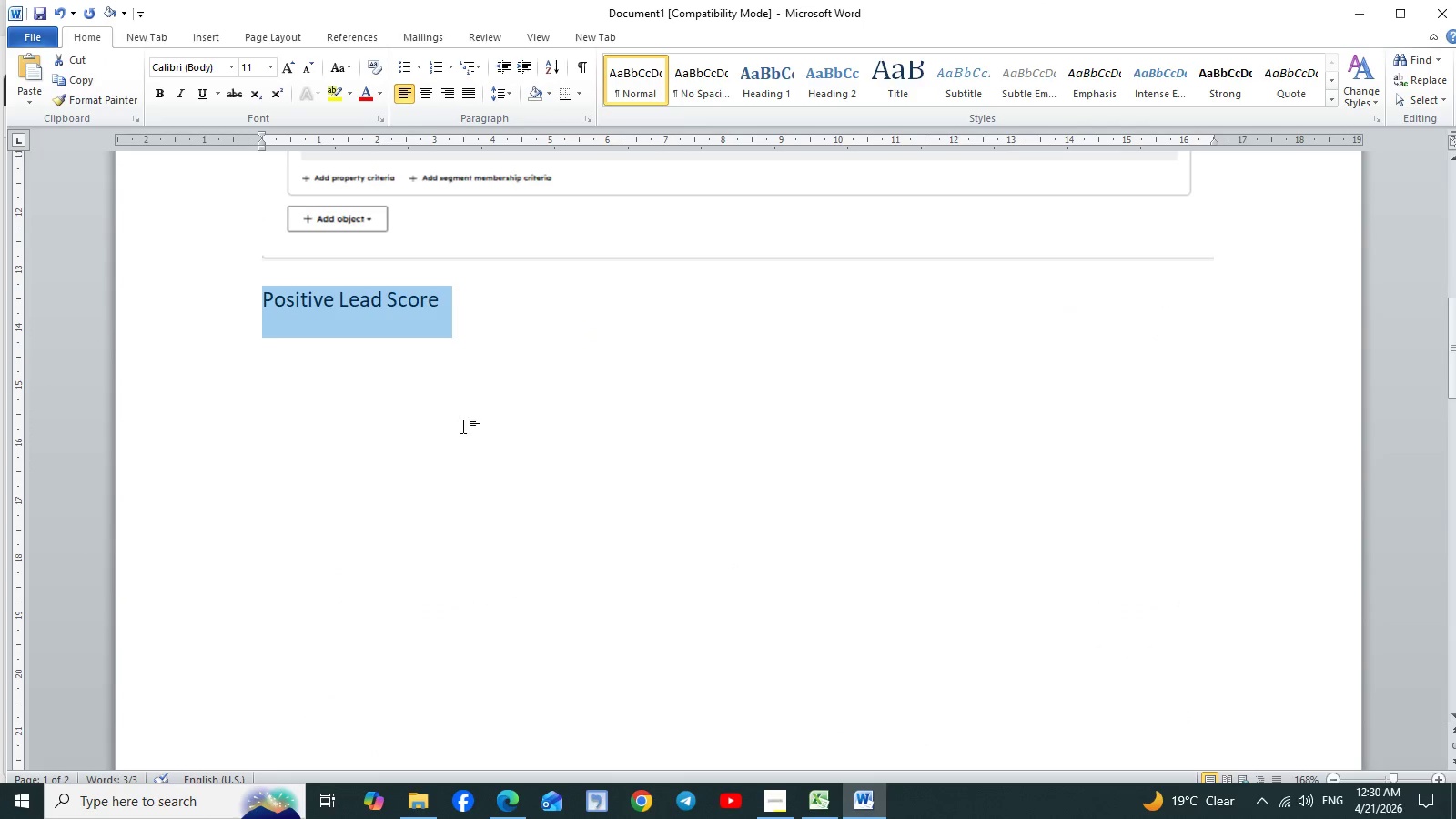 
left_click([463, 426])
 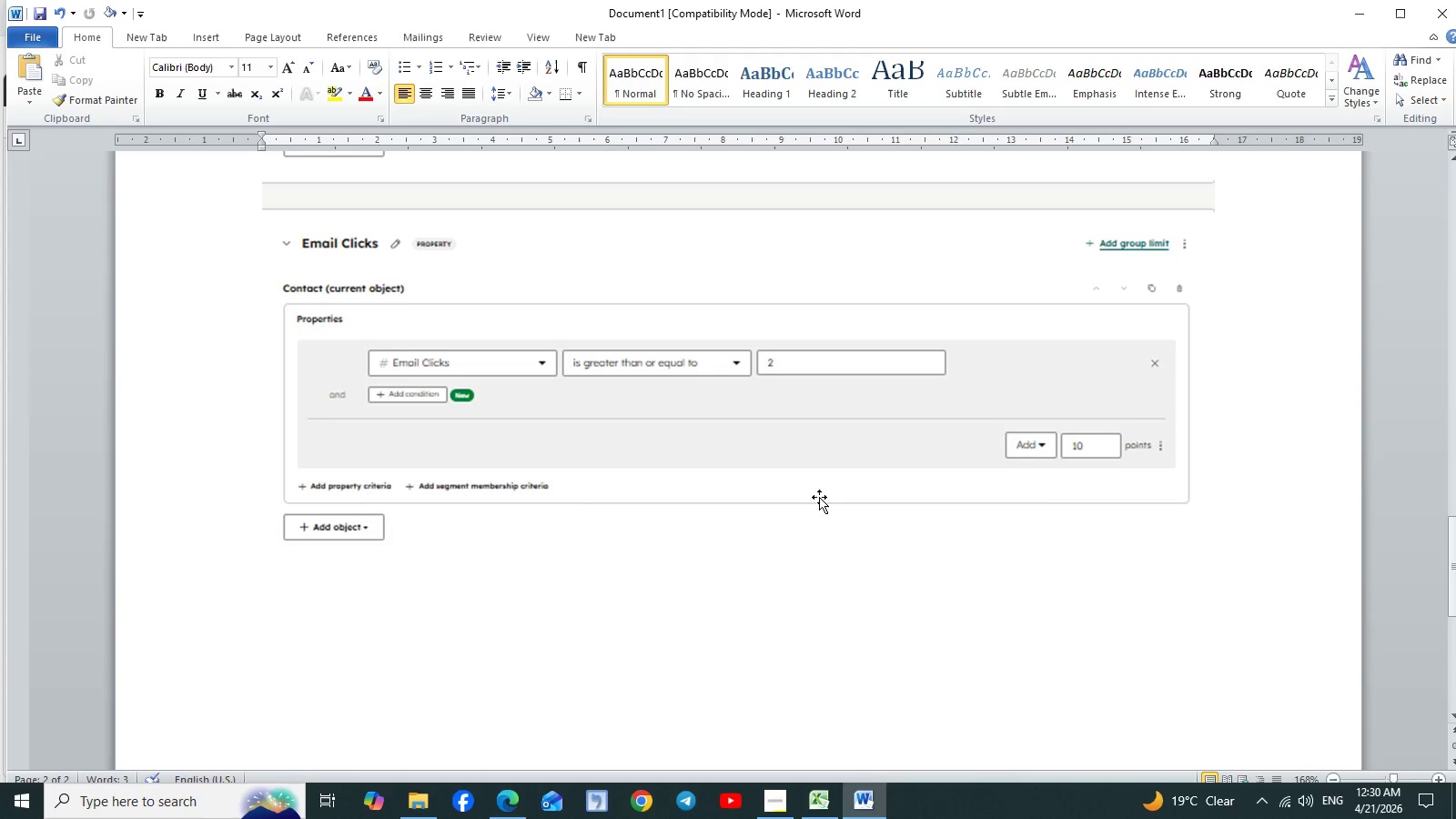 
left_click([400, 618])
 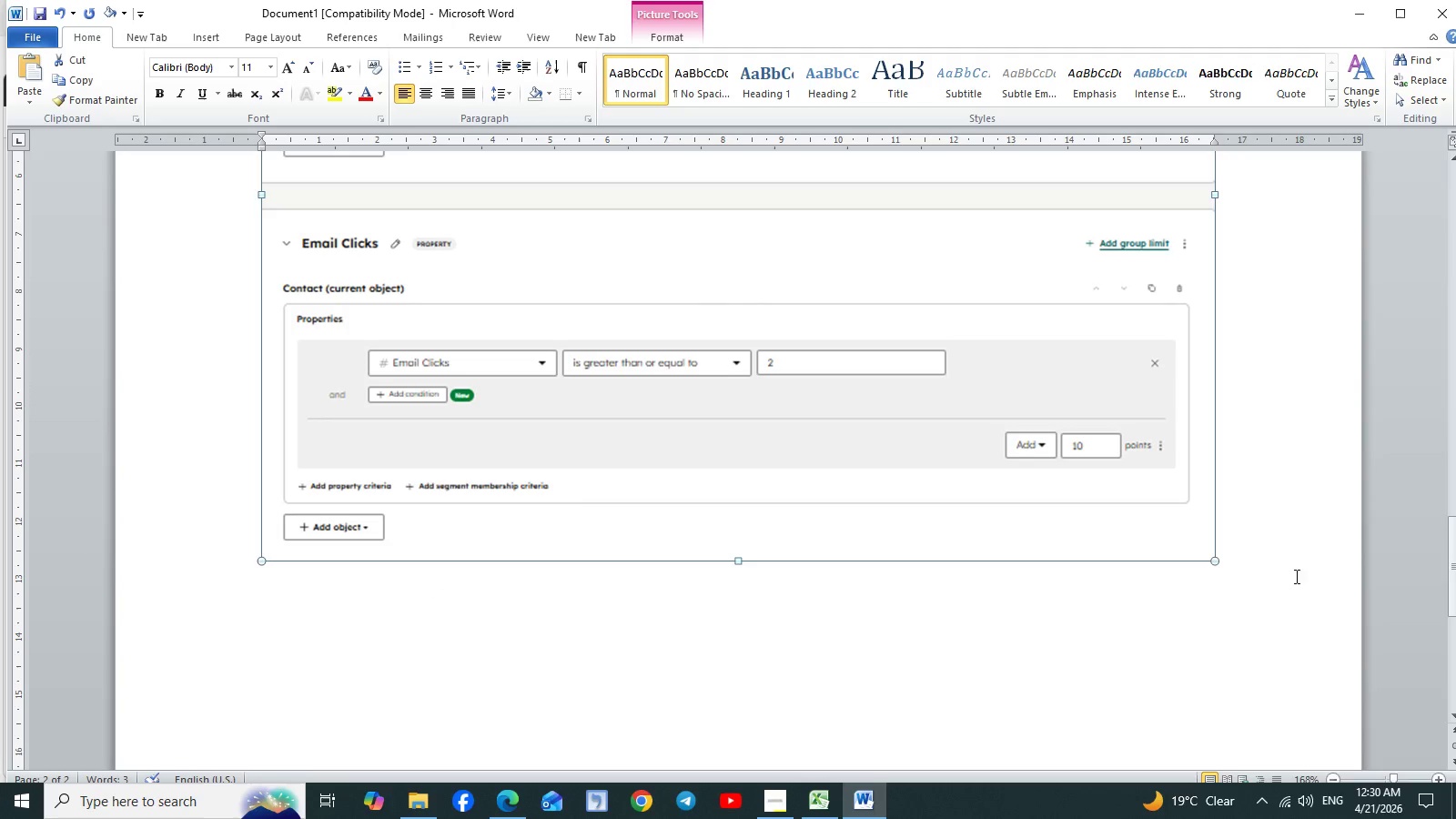 
left_click([1272, 566])
 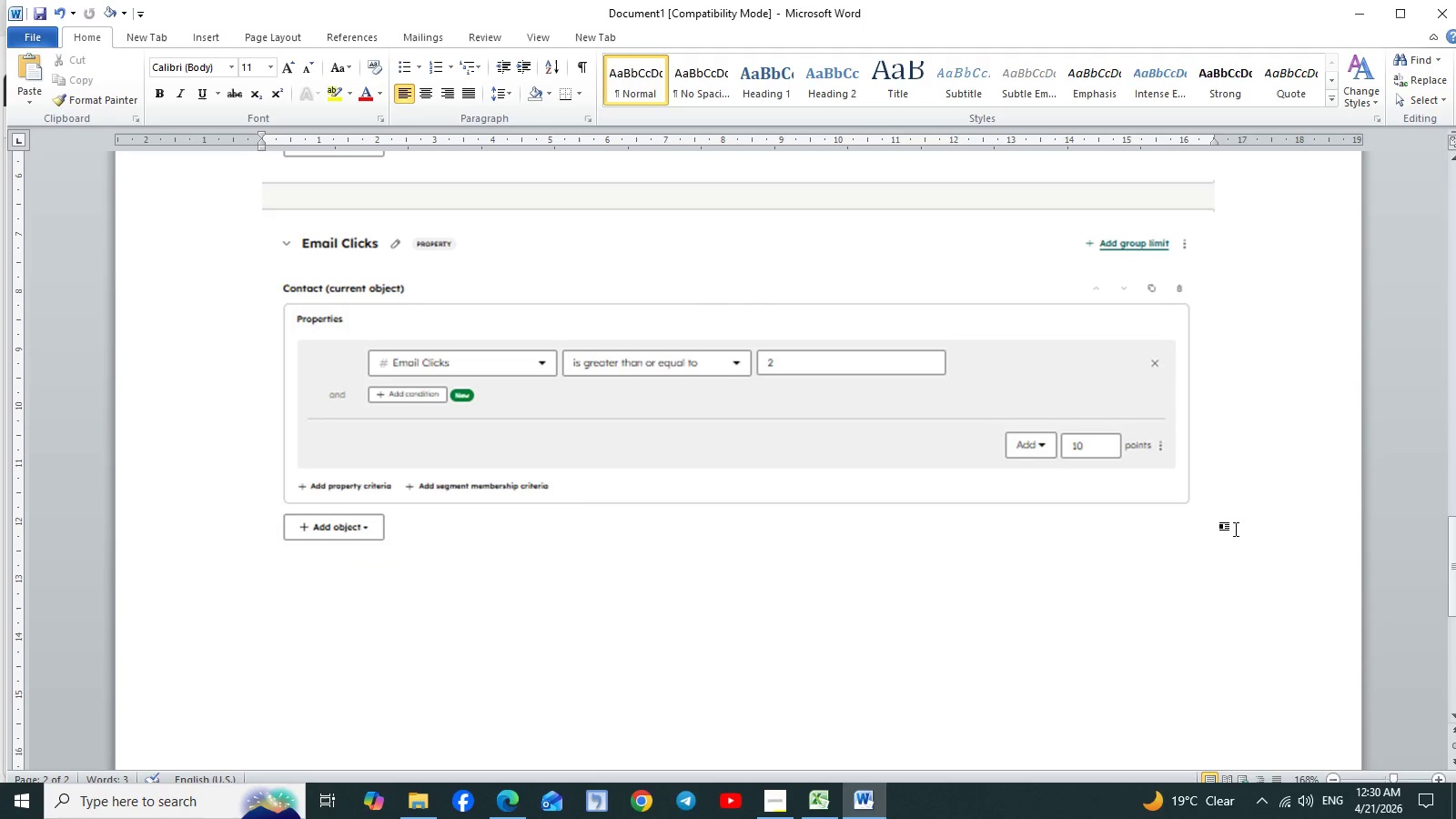 
key(Enter)
 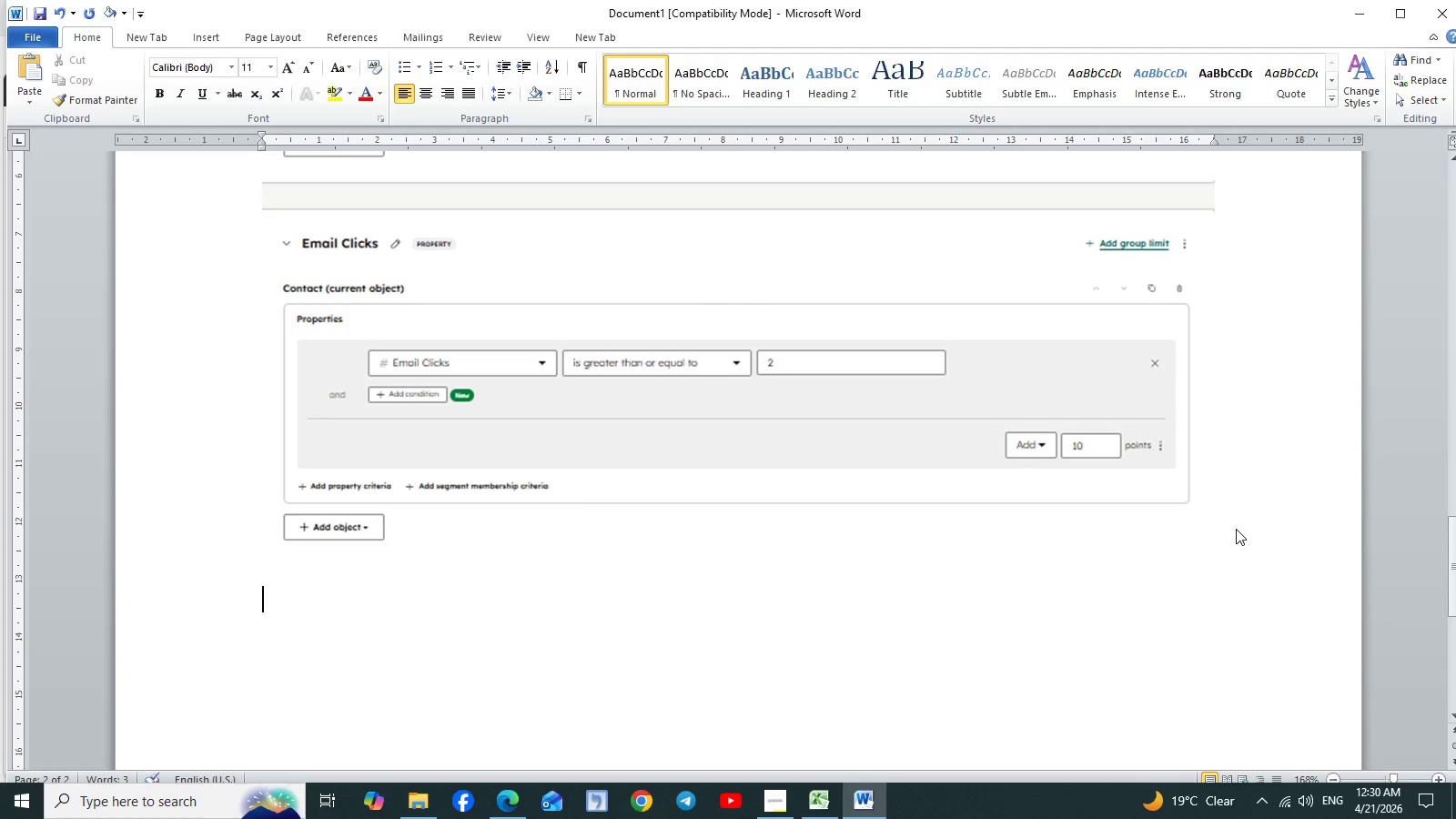 
key(Control+V)
 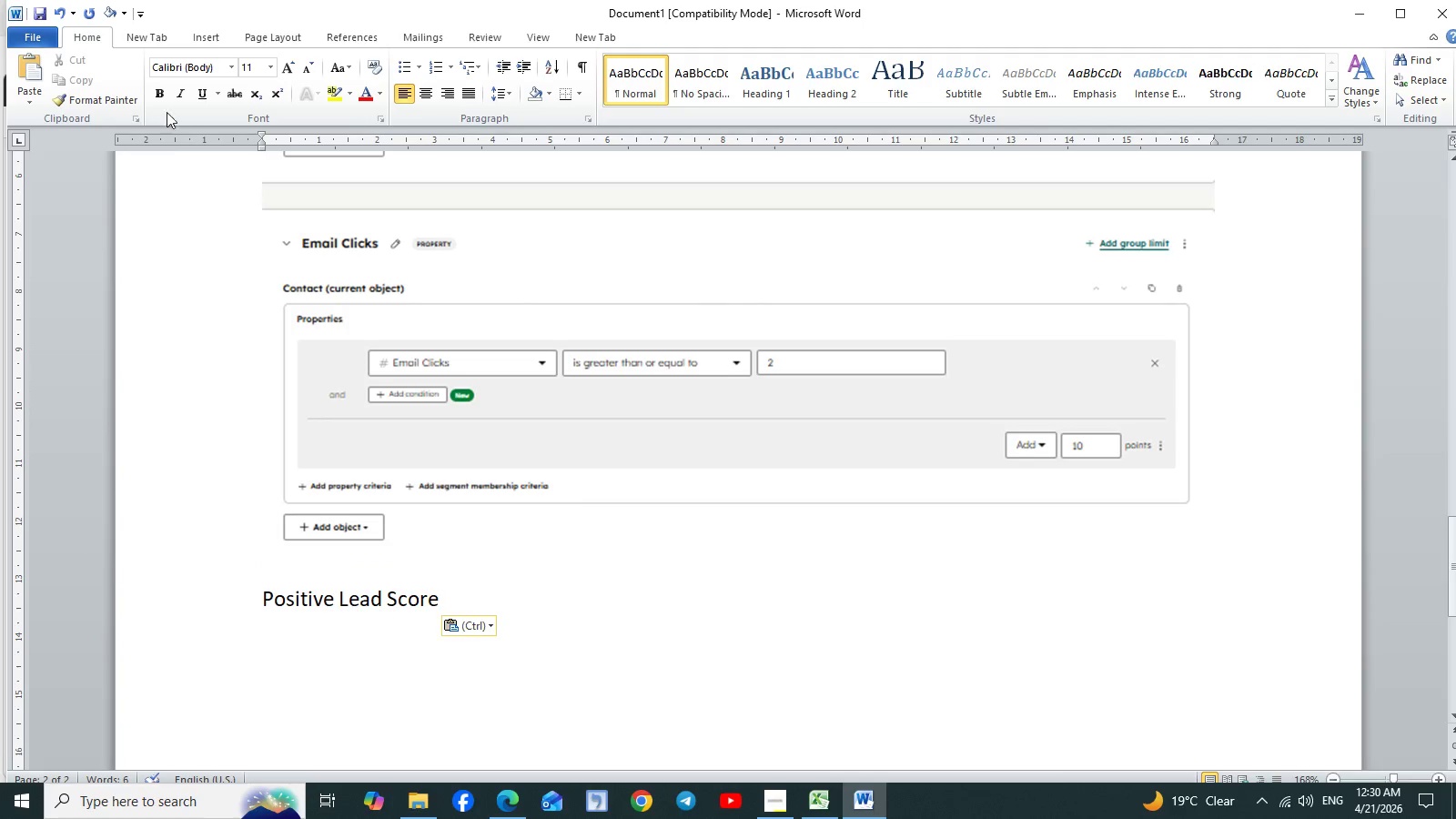 
left_click([211, 25])
 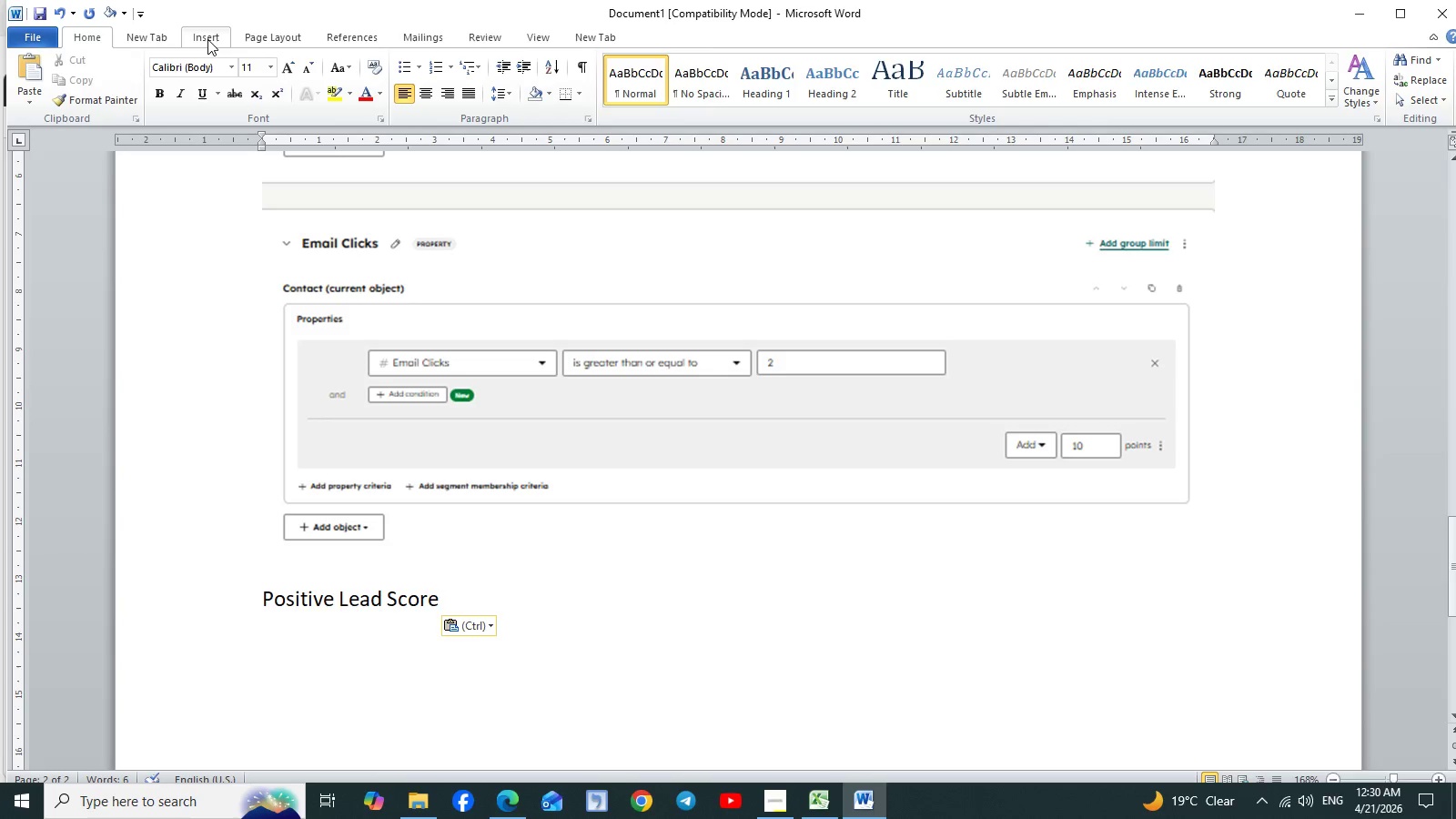 
left_click([207, 39])
 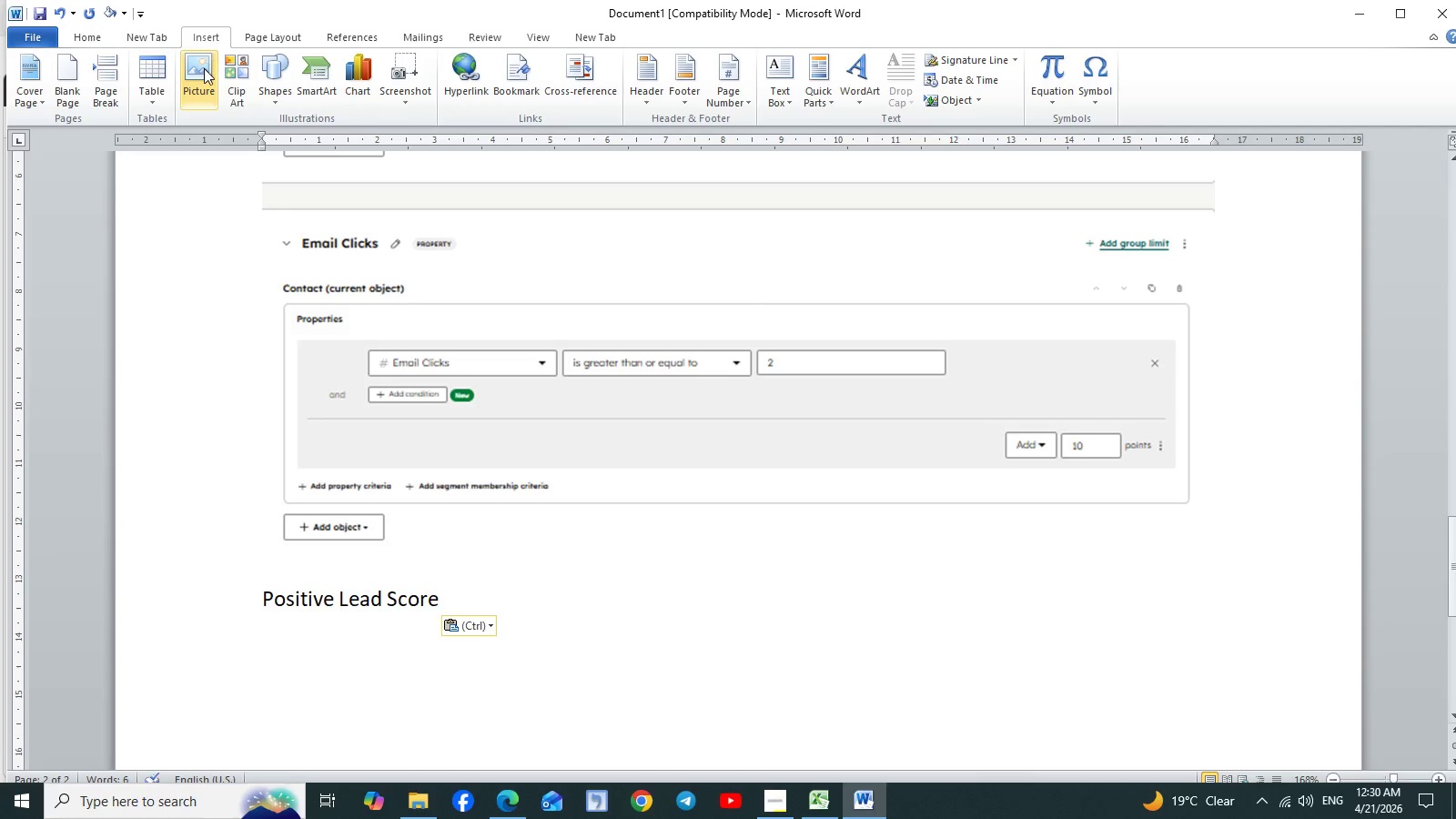 
left_click([204, 71])
 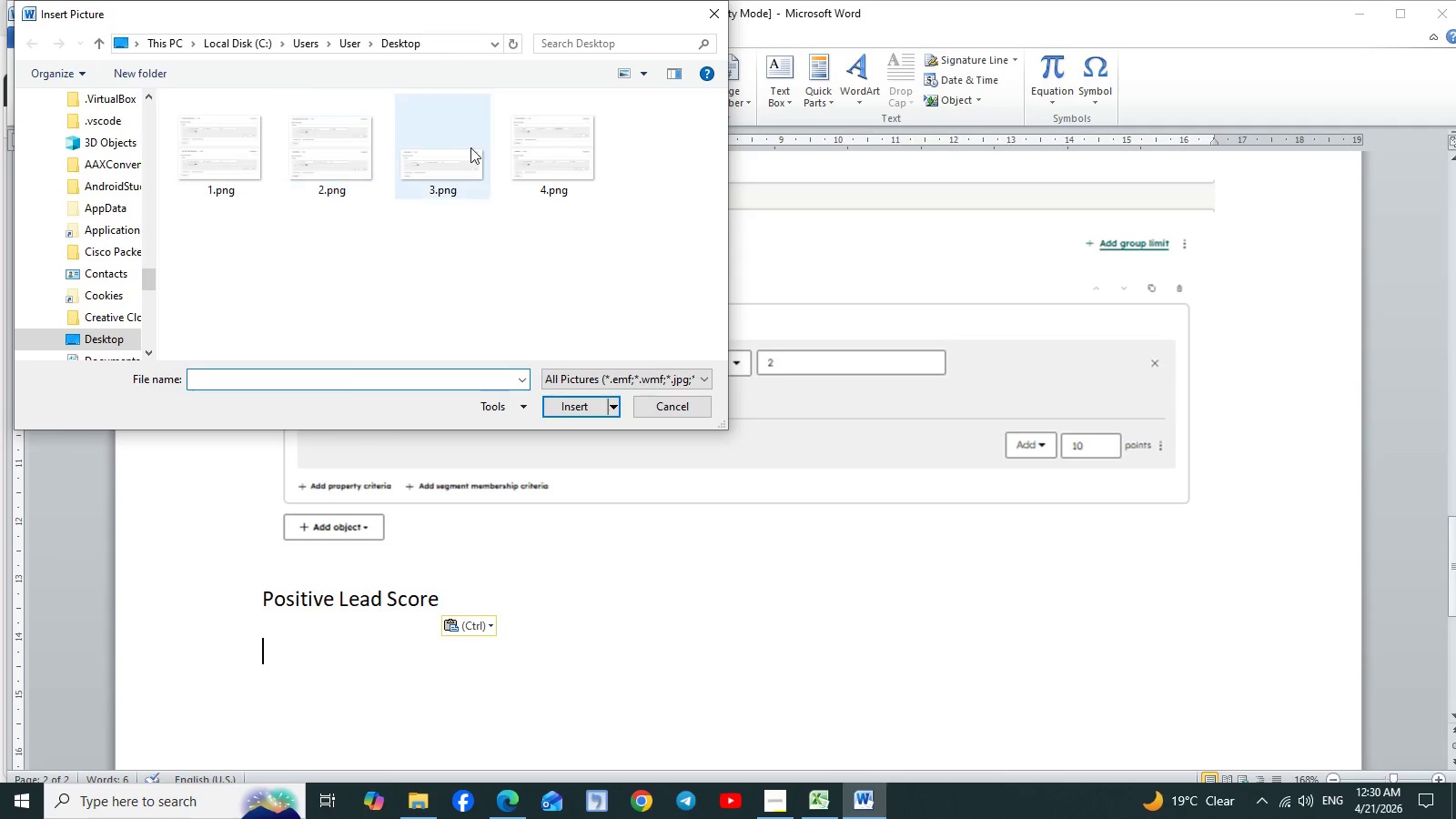 
left_click([470, 147])
 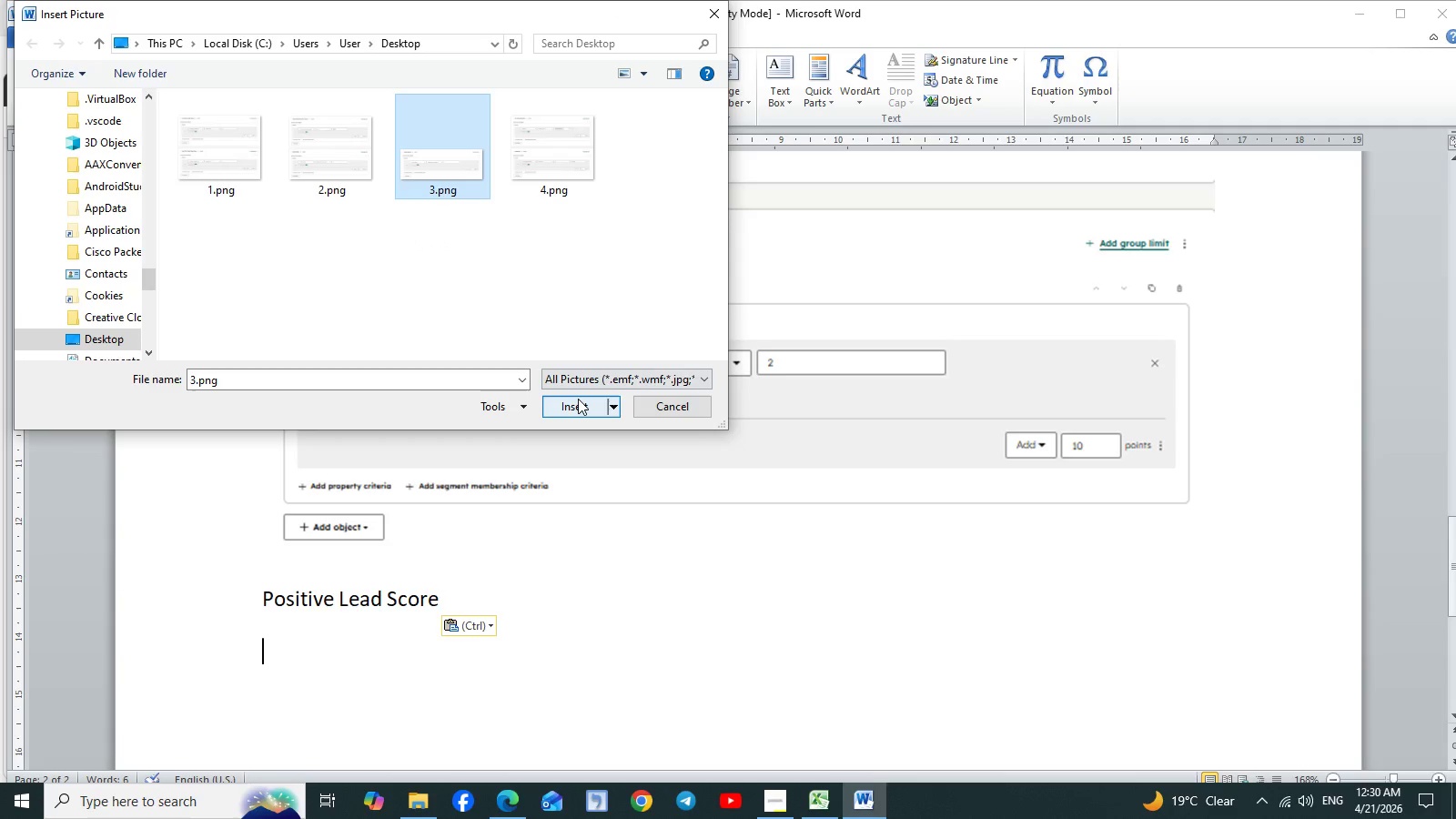 
left_click([578, 399])
 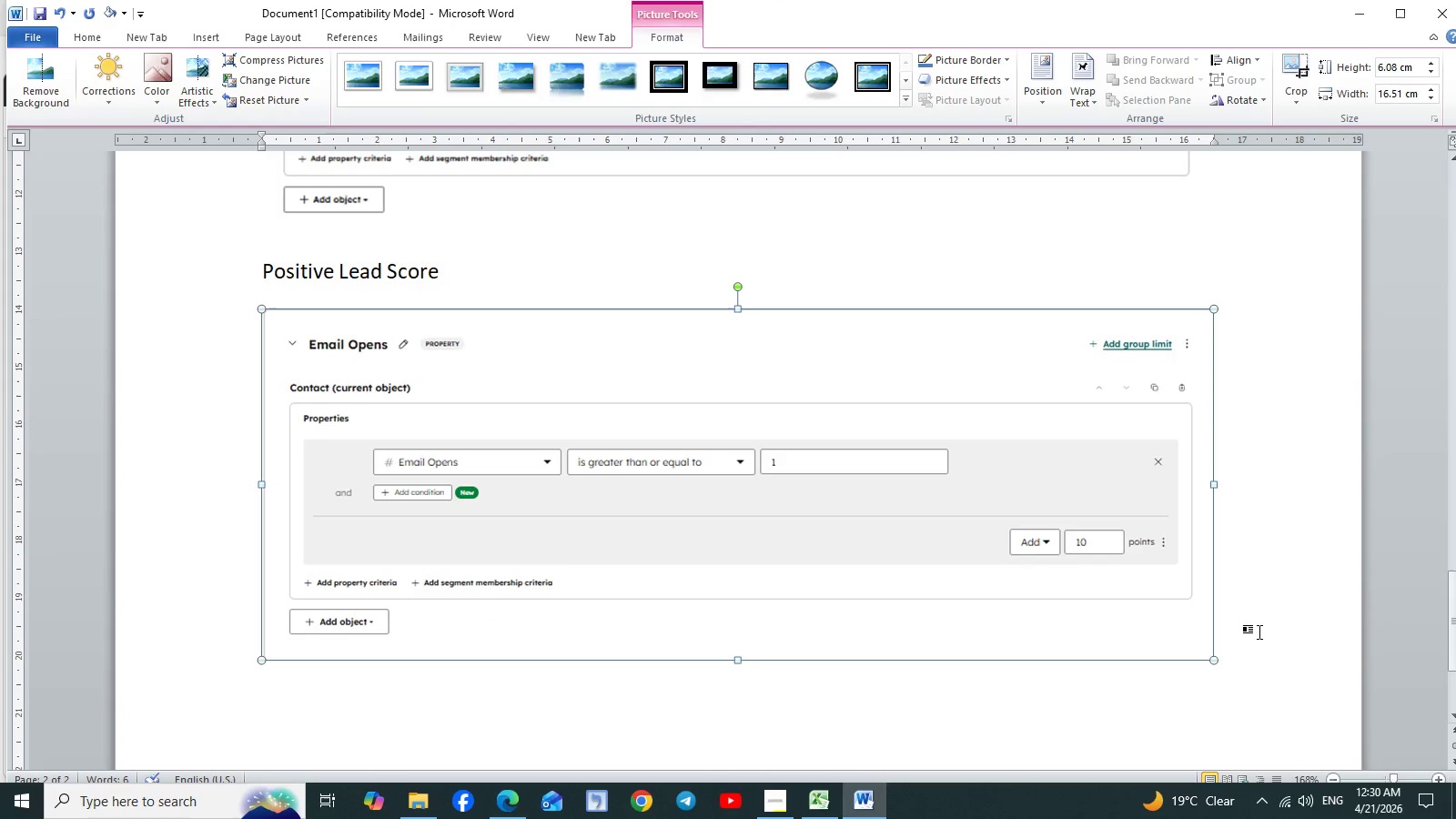 
left_click([1247, 649])
 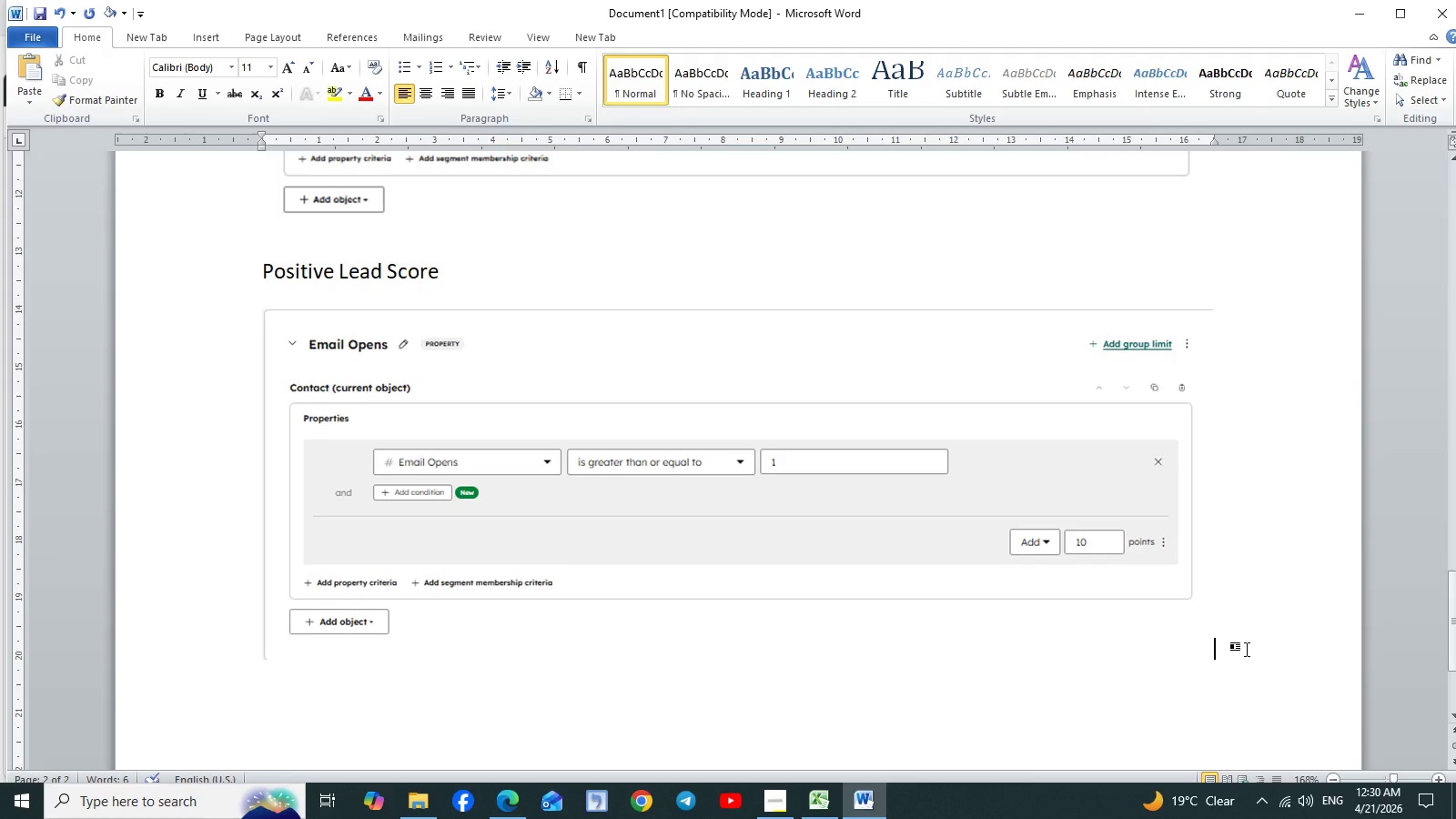 
key(Enter)
 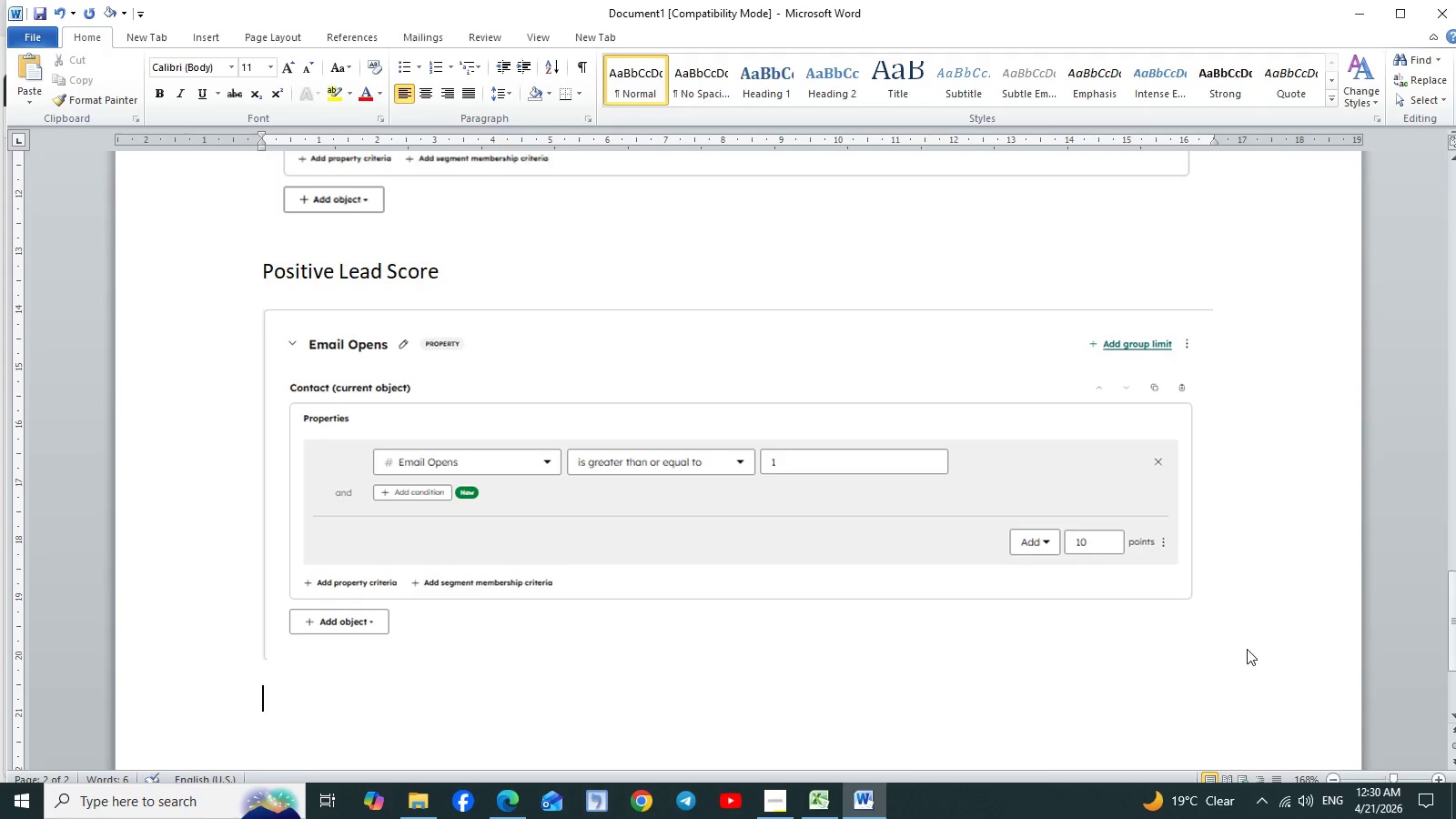 
key(Control+V)
 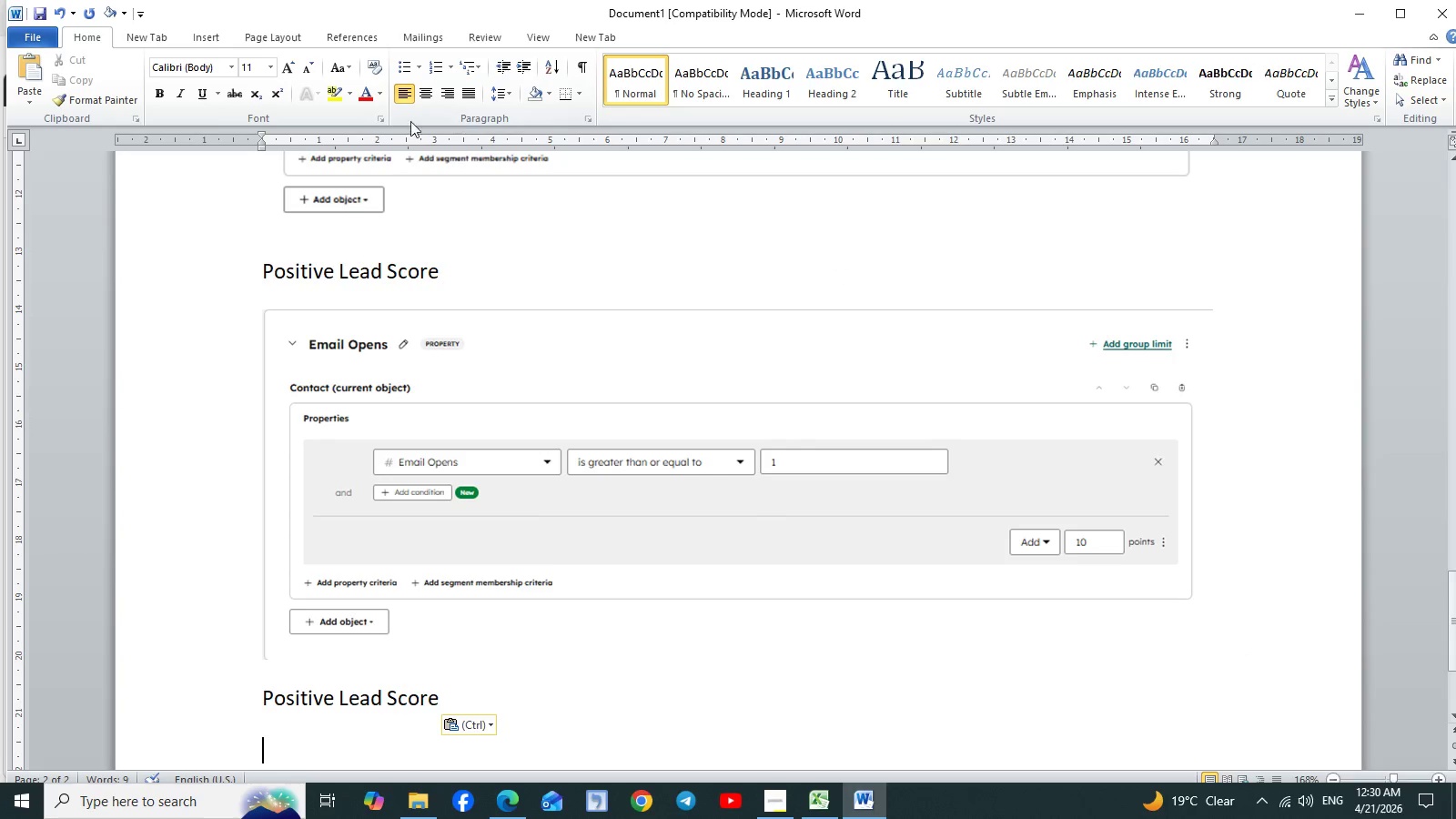 
left_click([203, 41])
 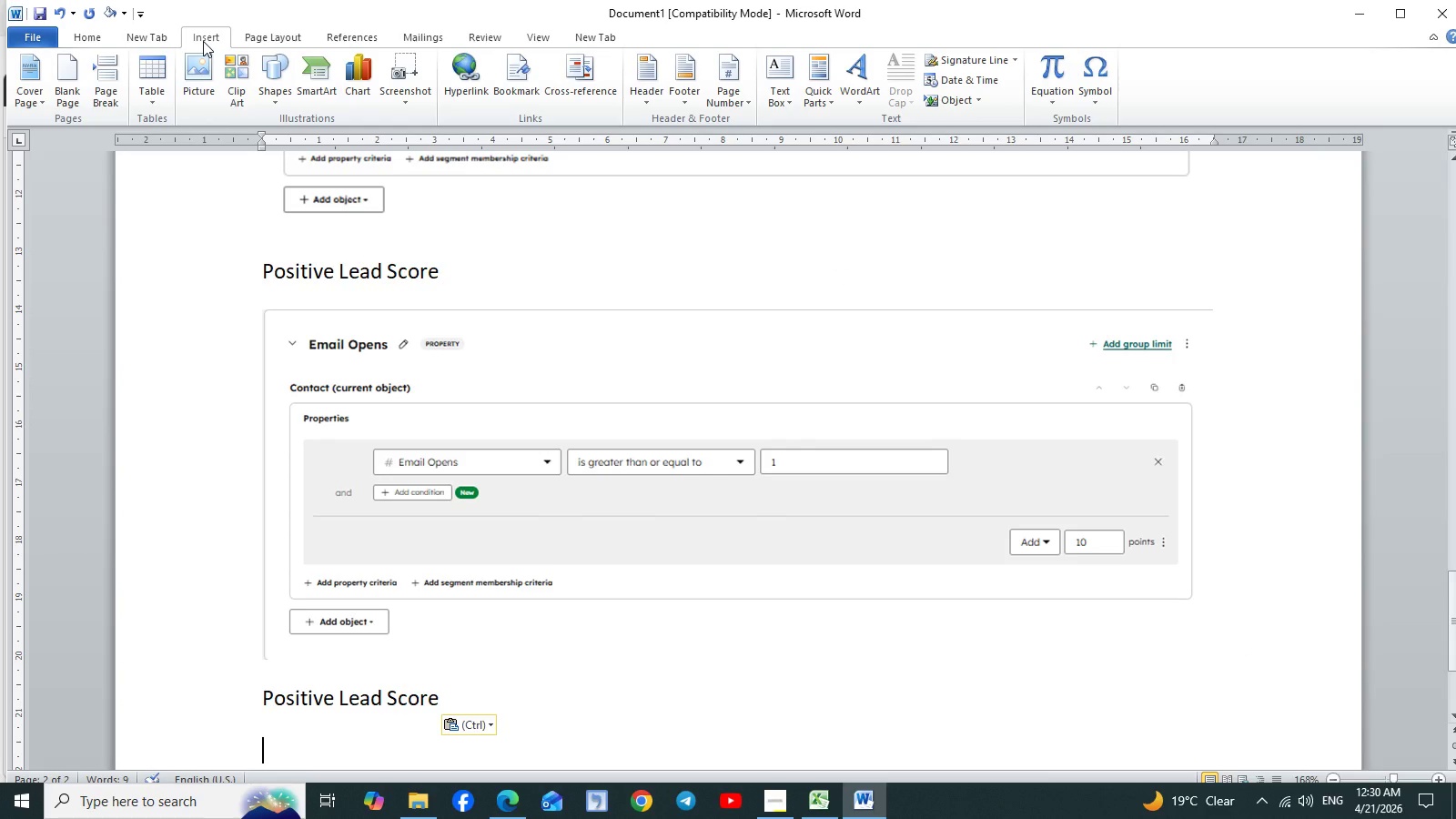 
left_click([205, 64])
 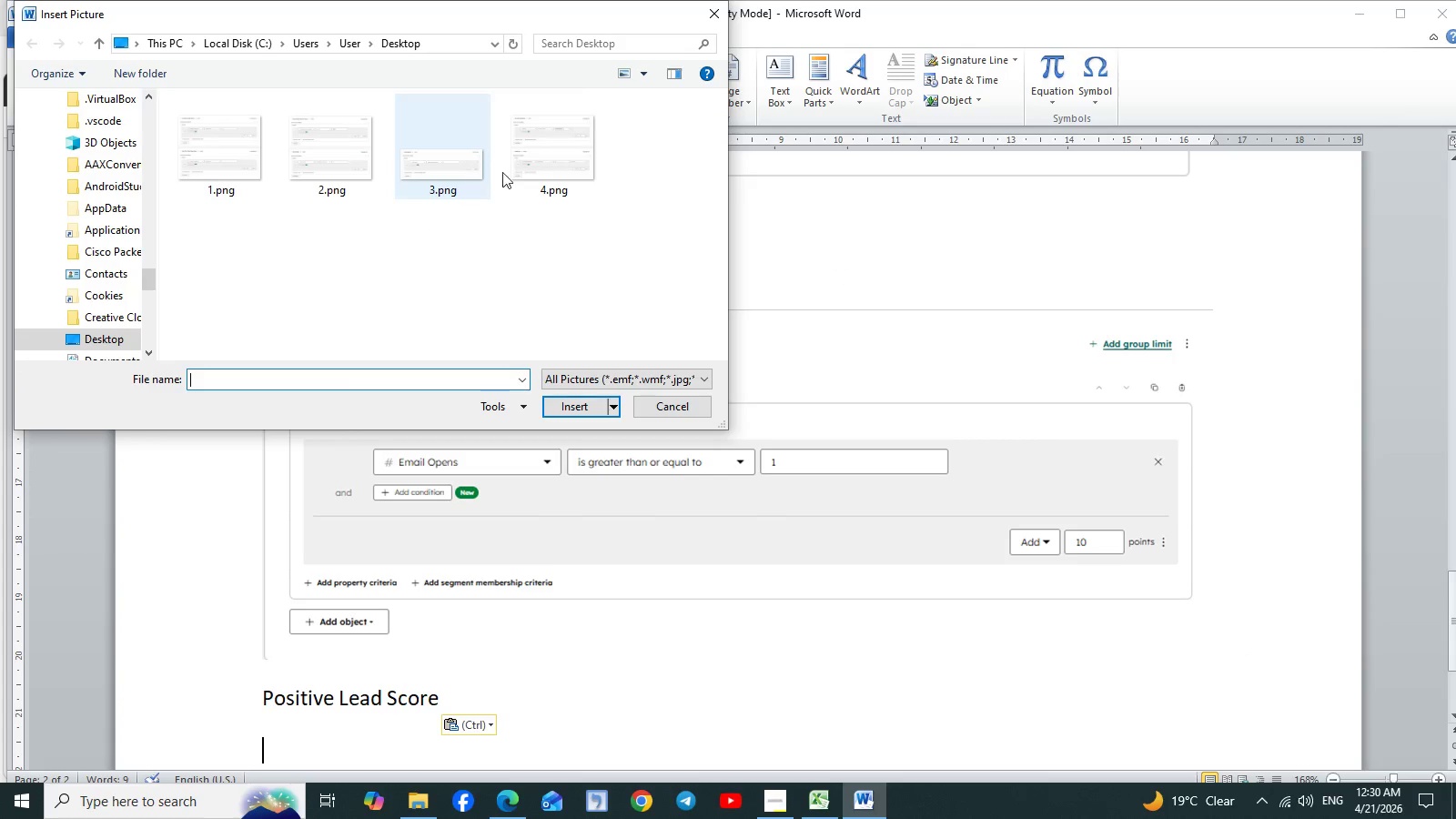 
left_click([605, 167])
 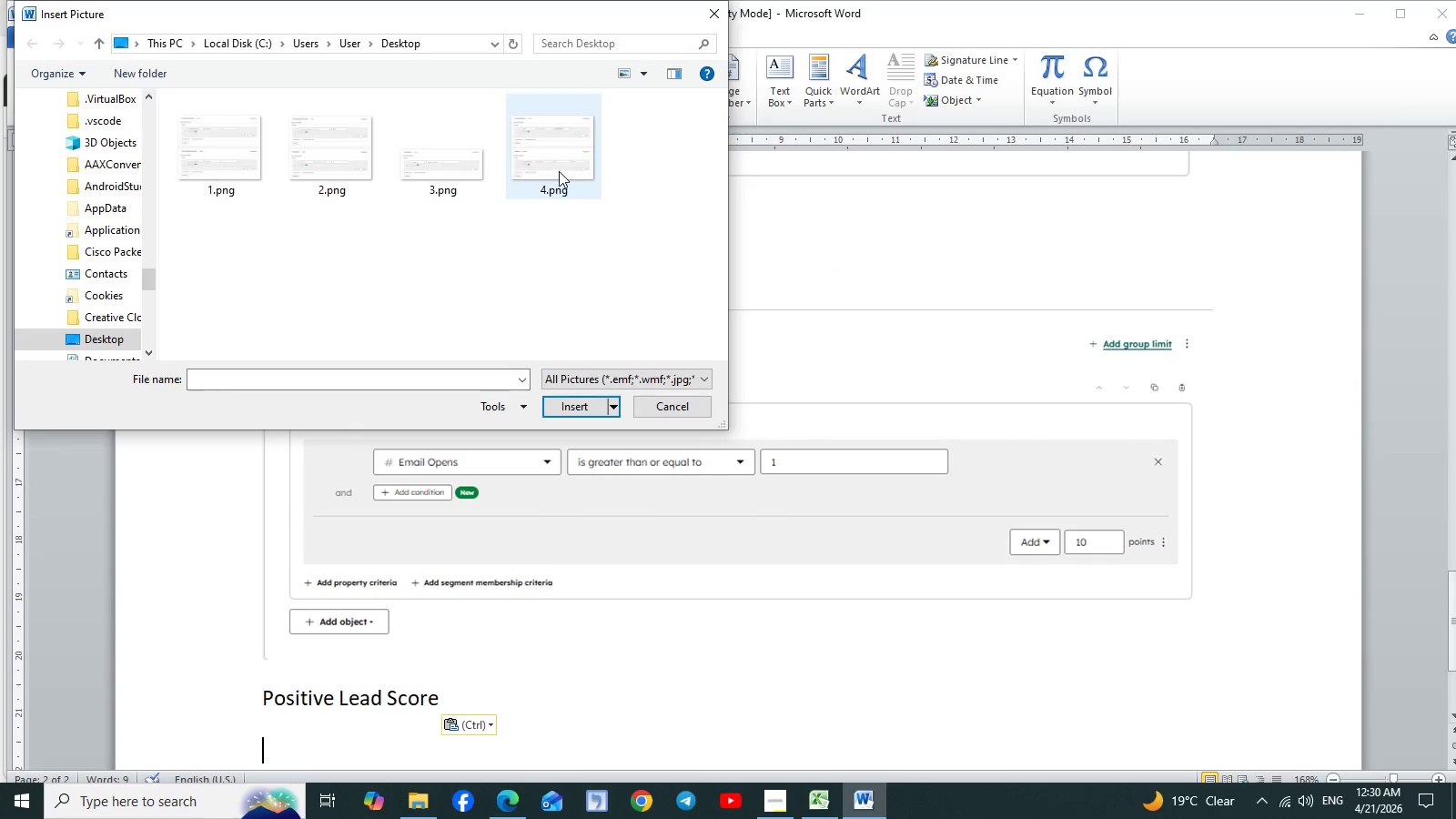 
left_click([559, 171])
 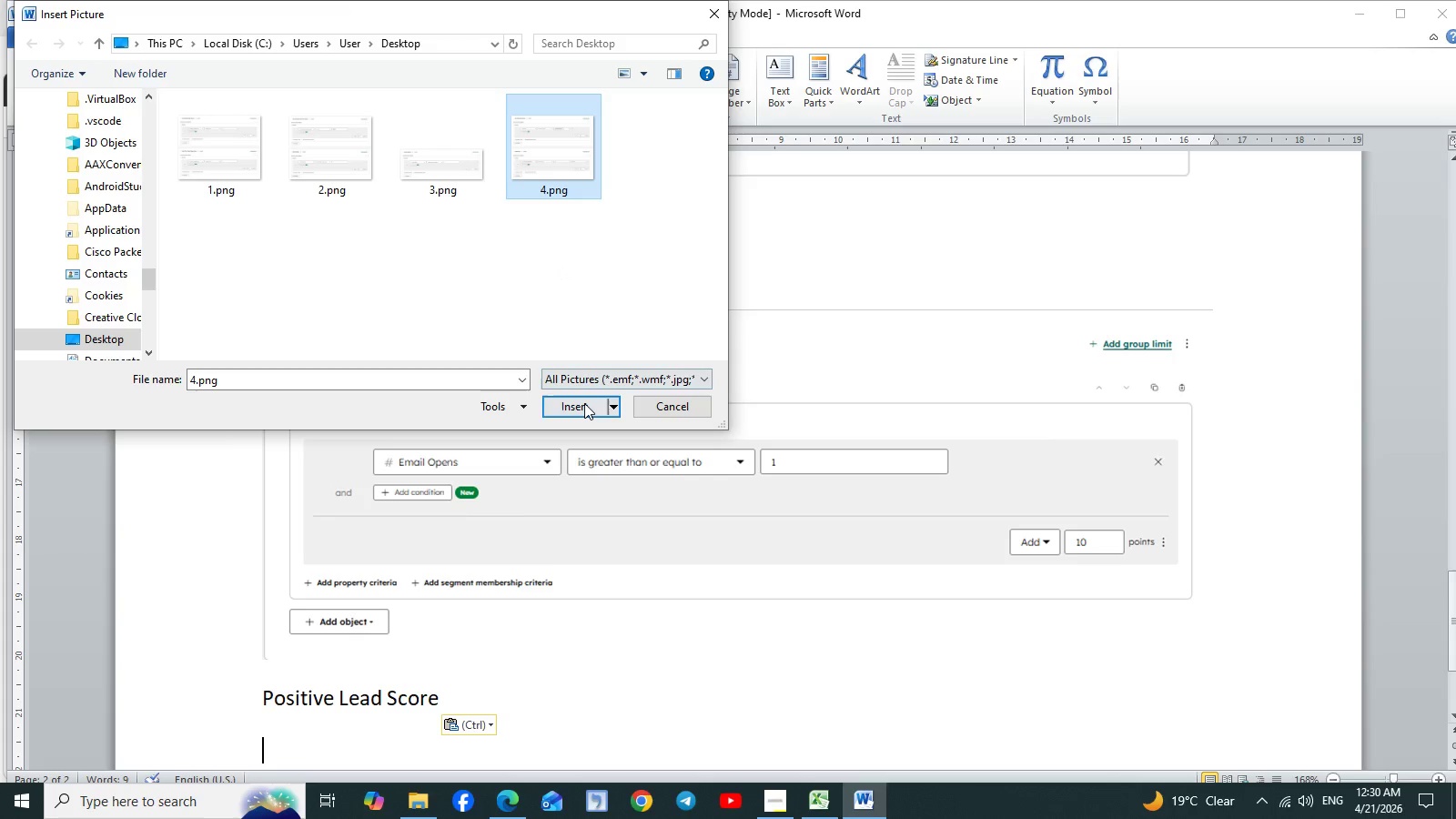 
left_click([581, 405])
 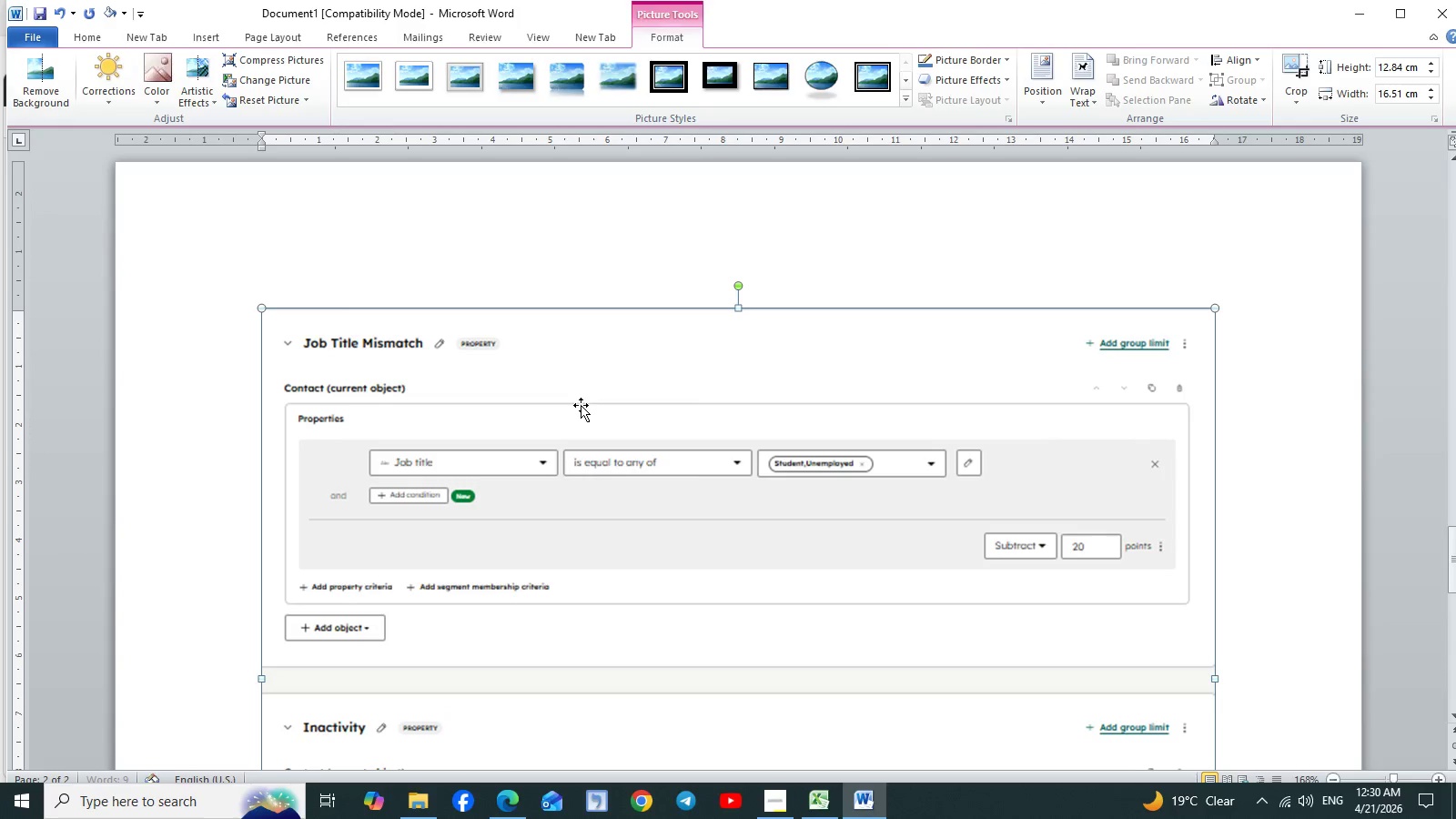 
mouse_move([736, 472])
 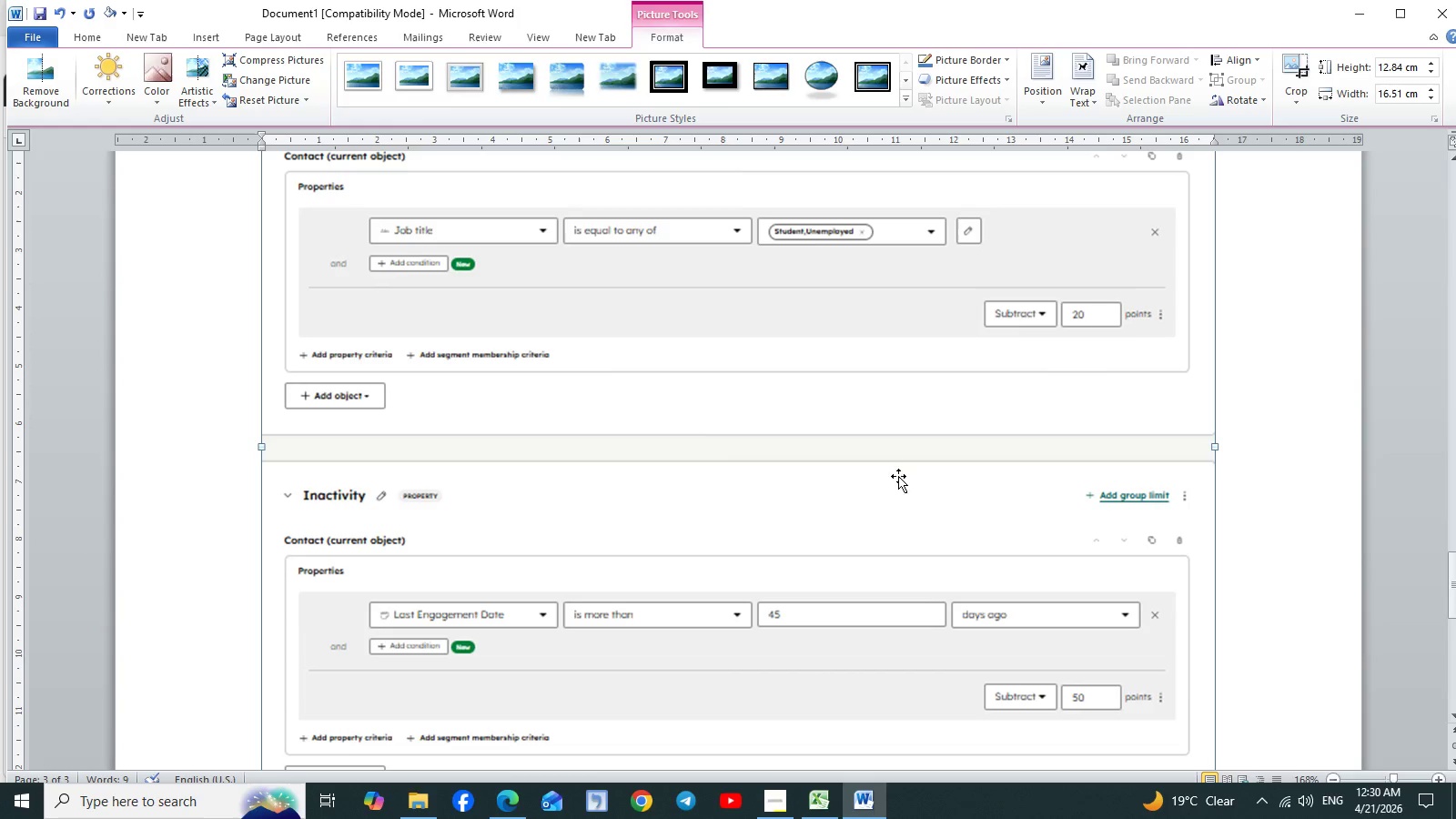 
mouse_move([983, 509])
 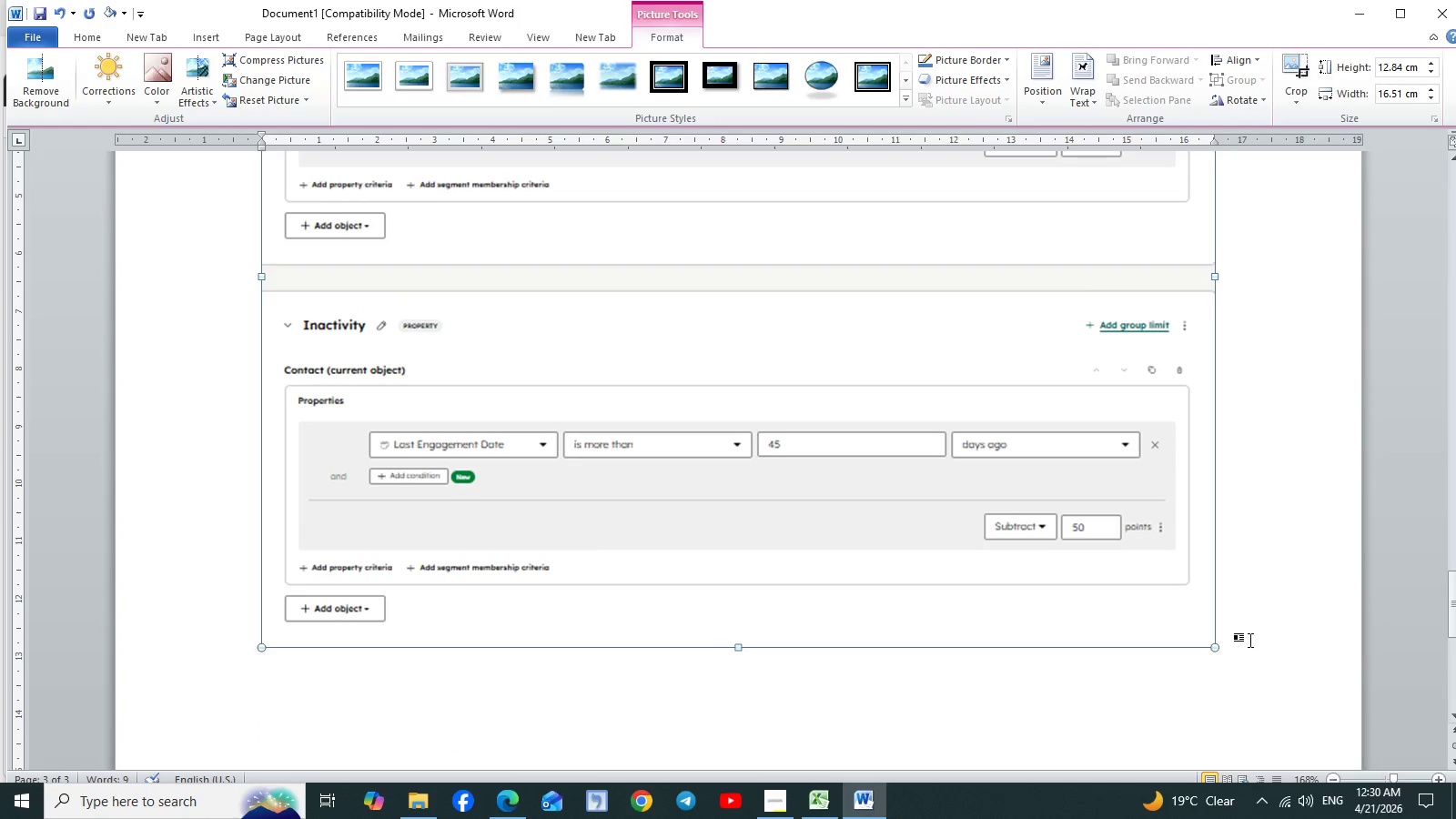 
left_click([1250, 640])
 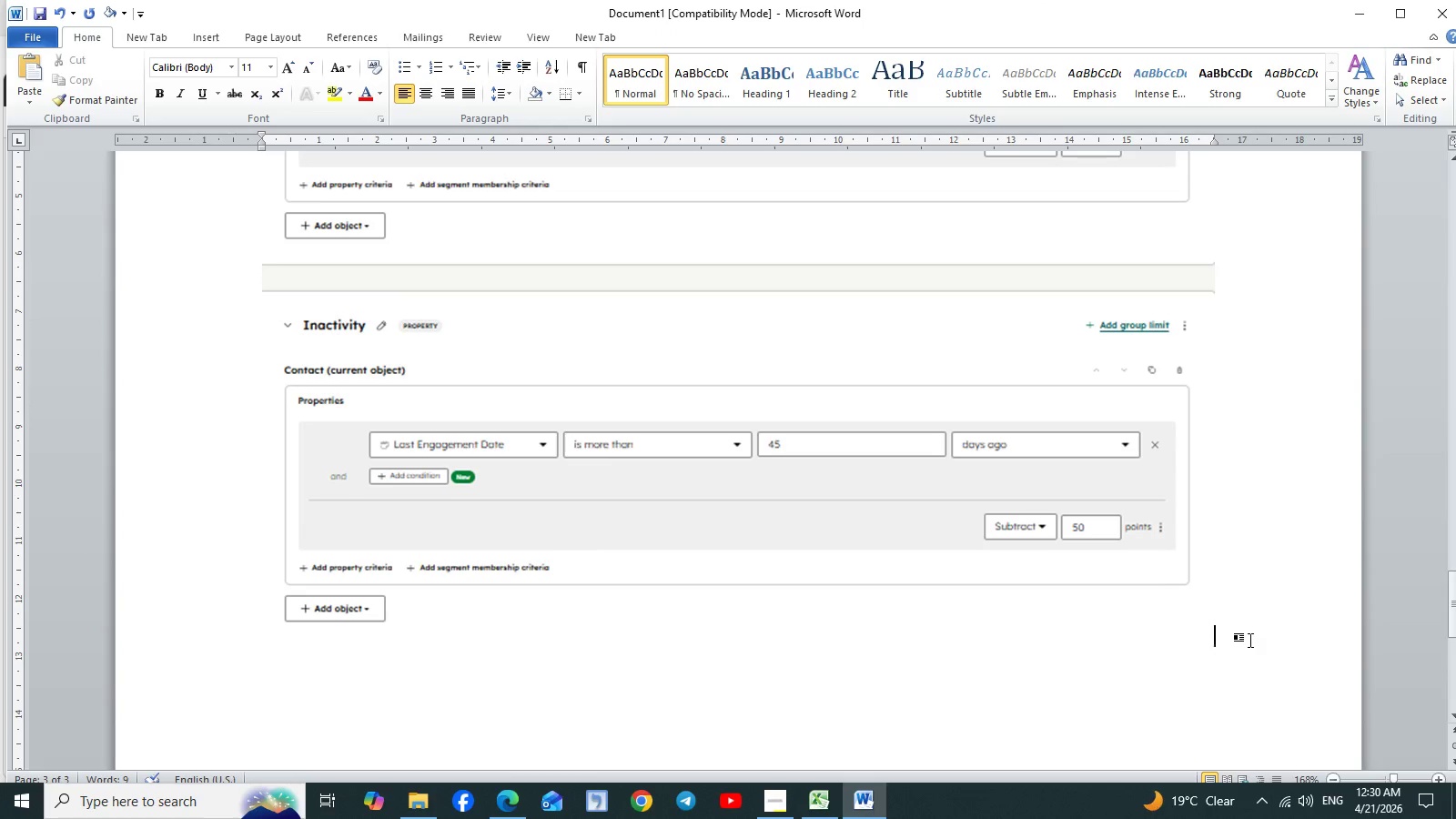 
key(Enter)
 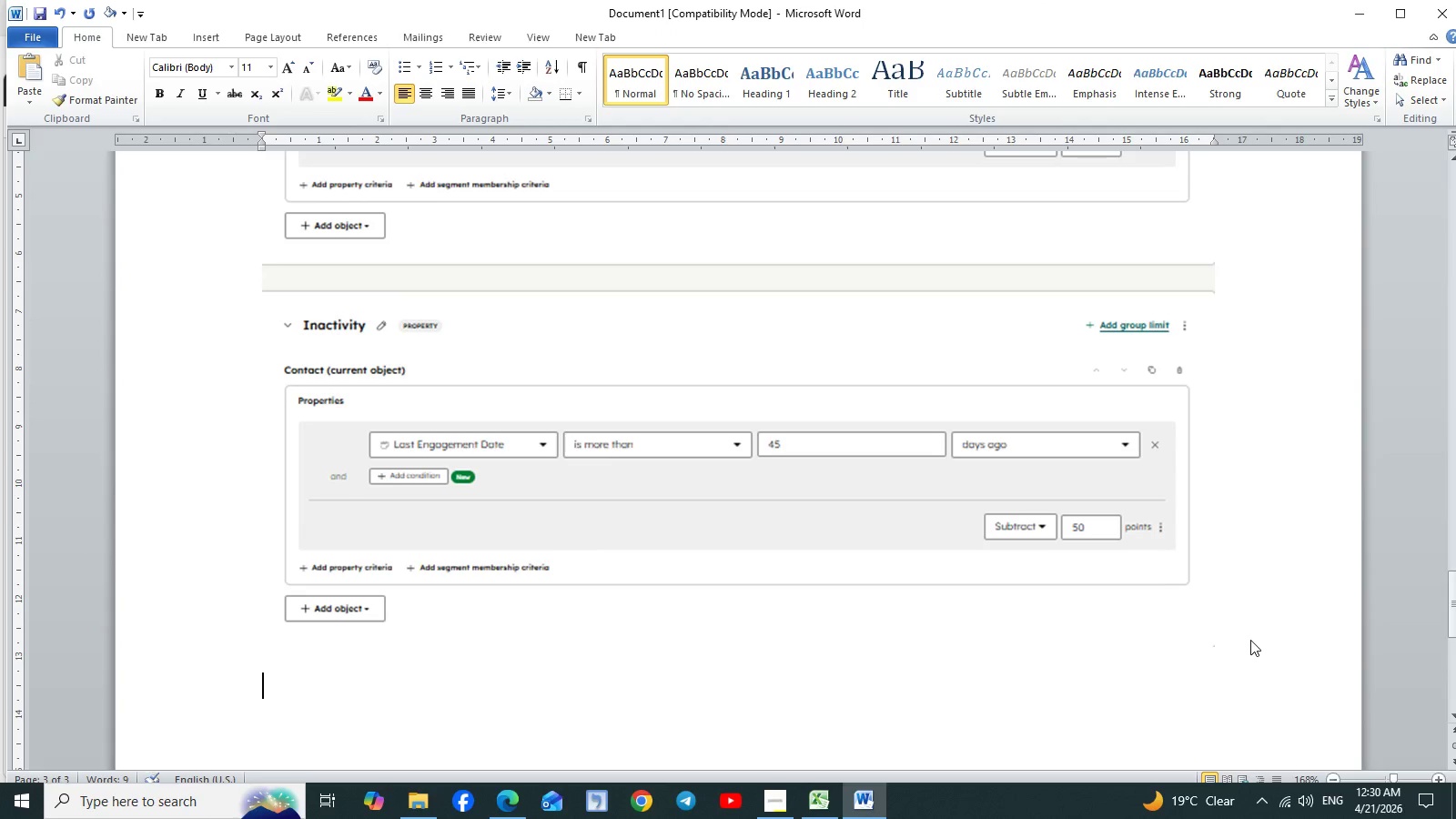 
key(Control+V)
 